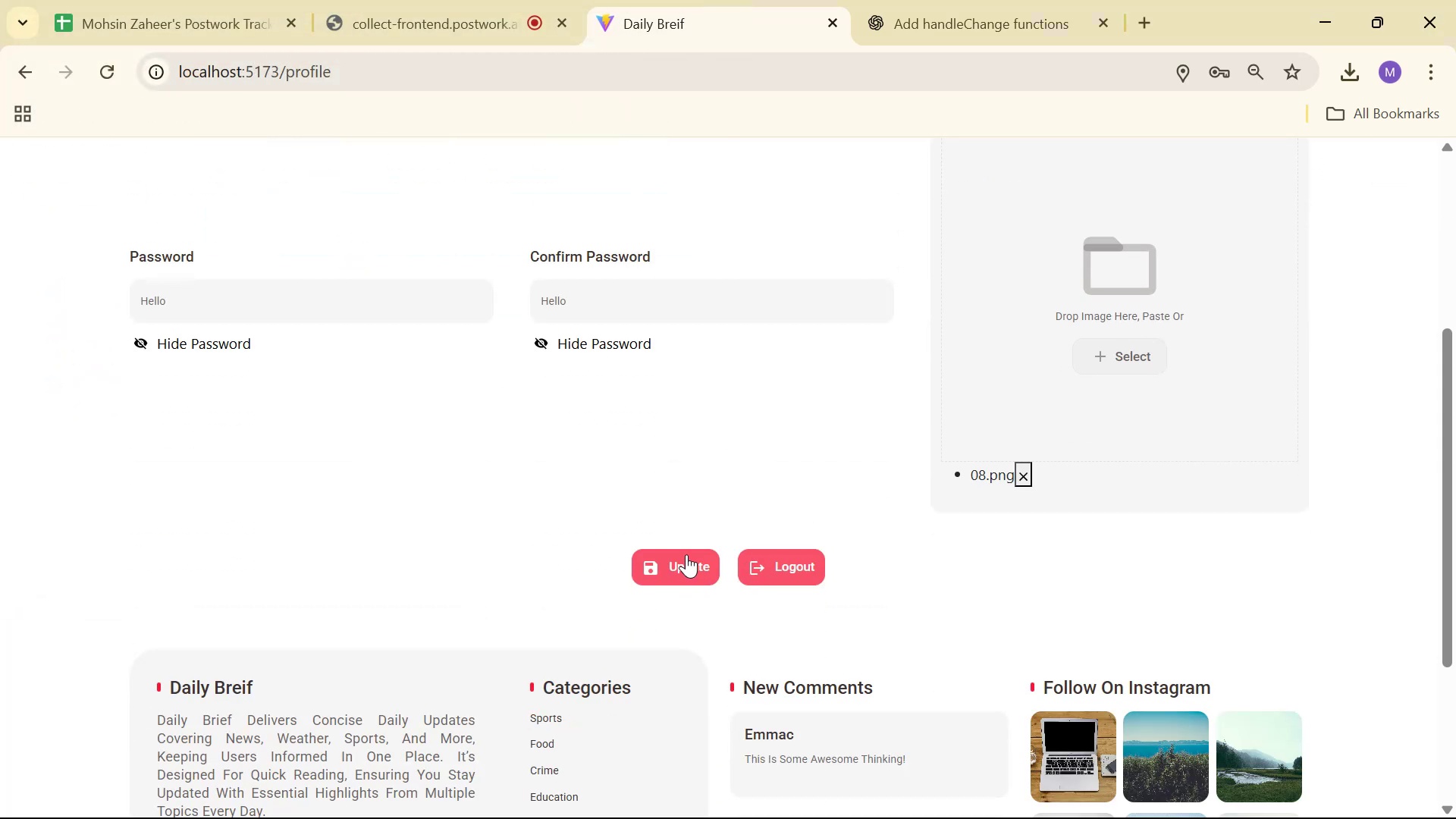 
right_click([662, 479])
 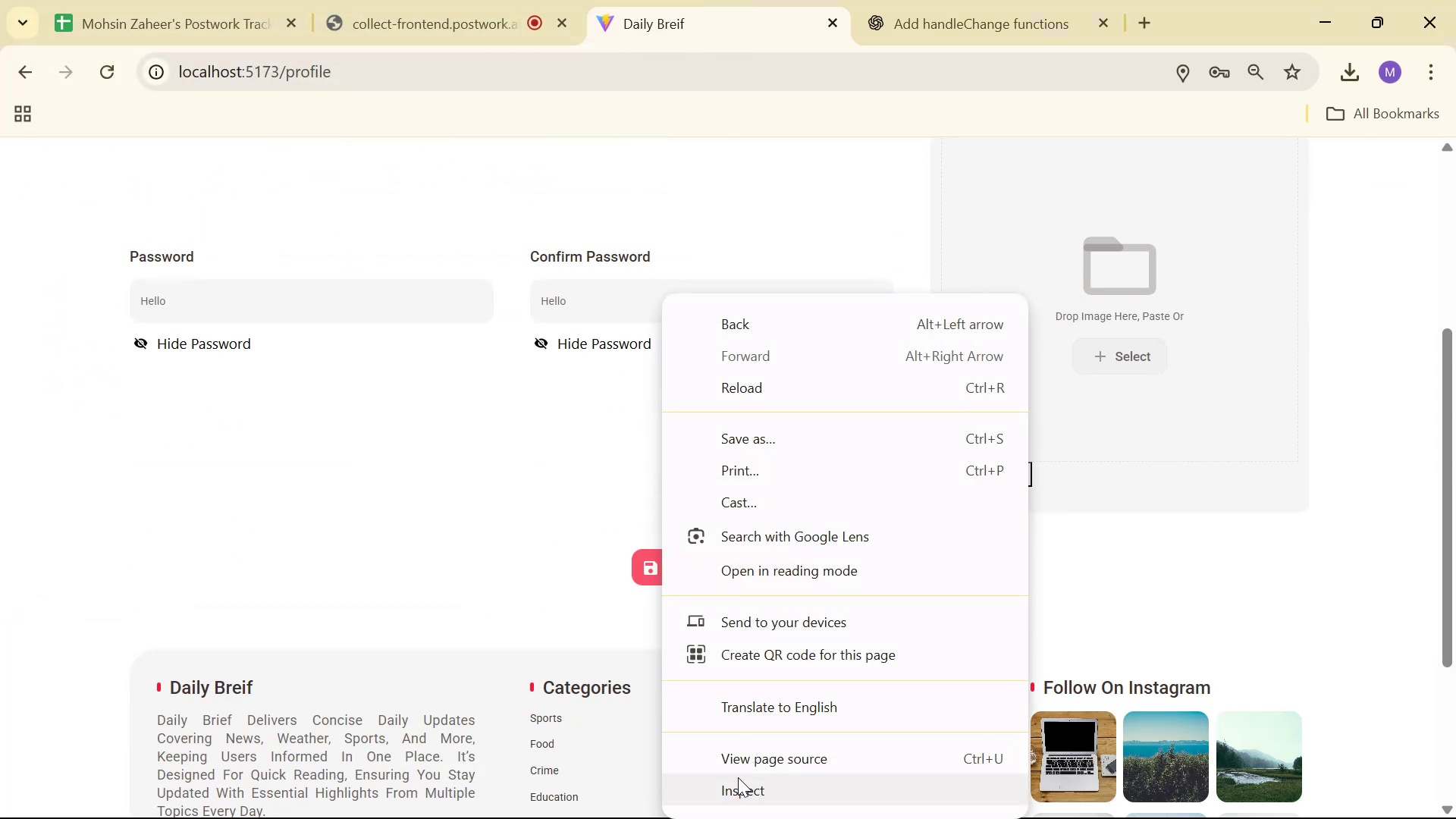 
left_click([740, 792])
 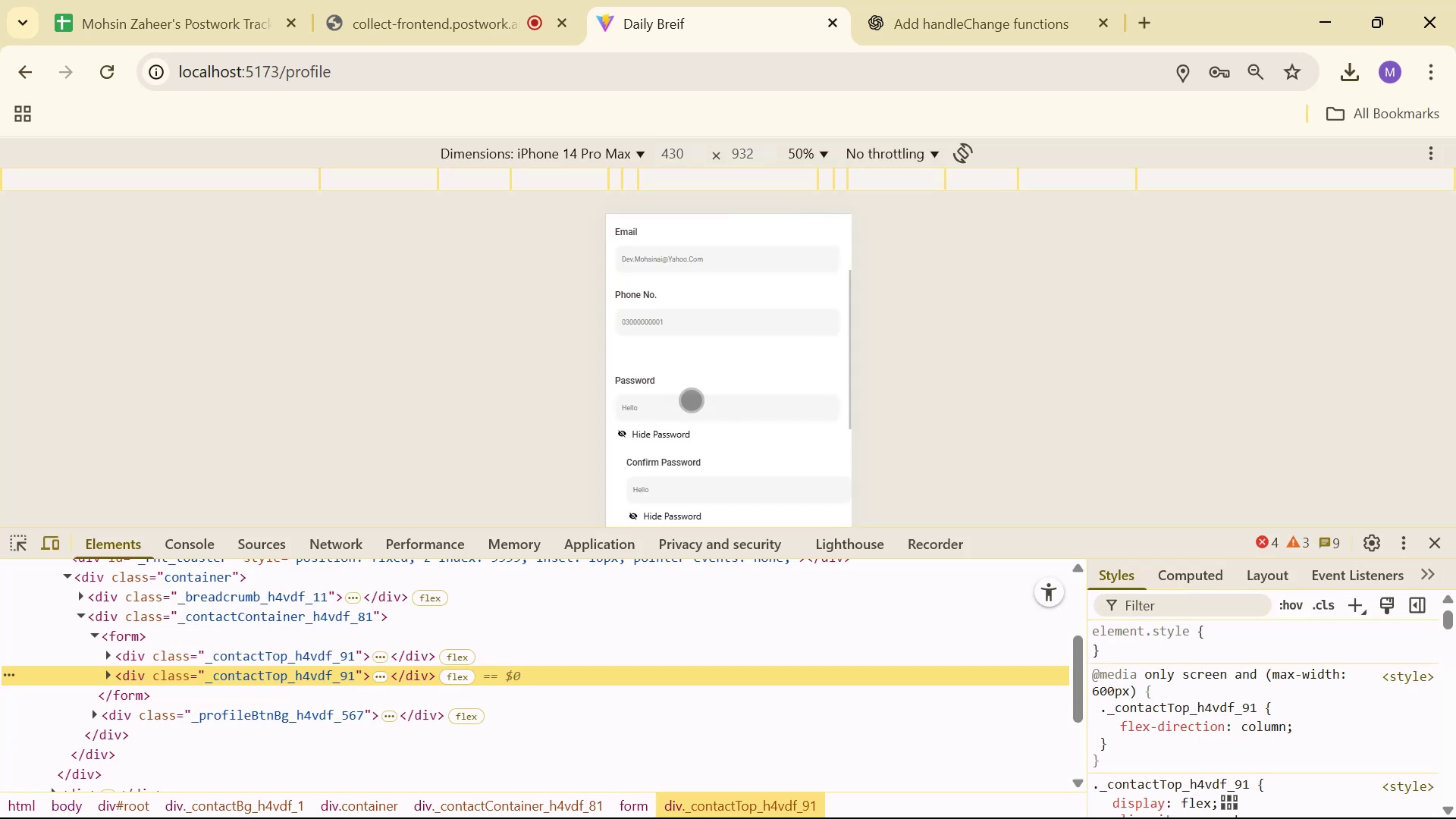 
scroll: coordinate [726, 425], scroll_direction: up, amount: 4.0
 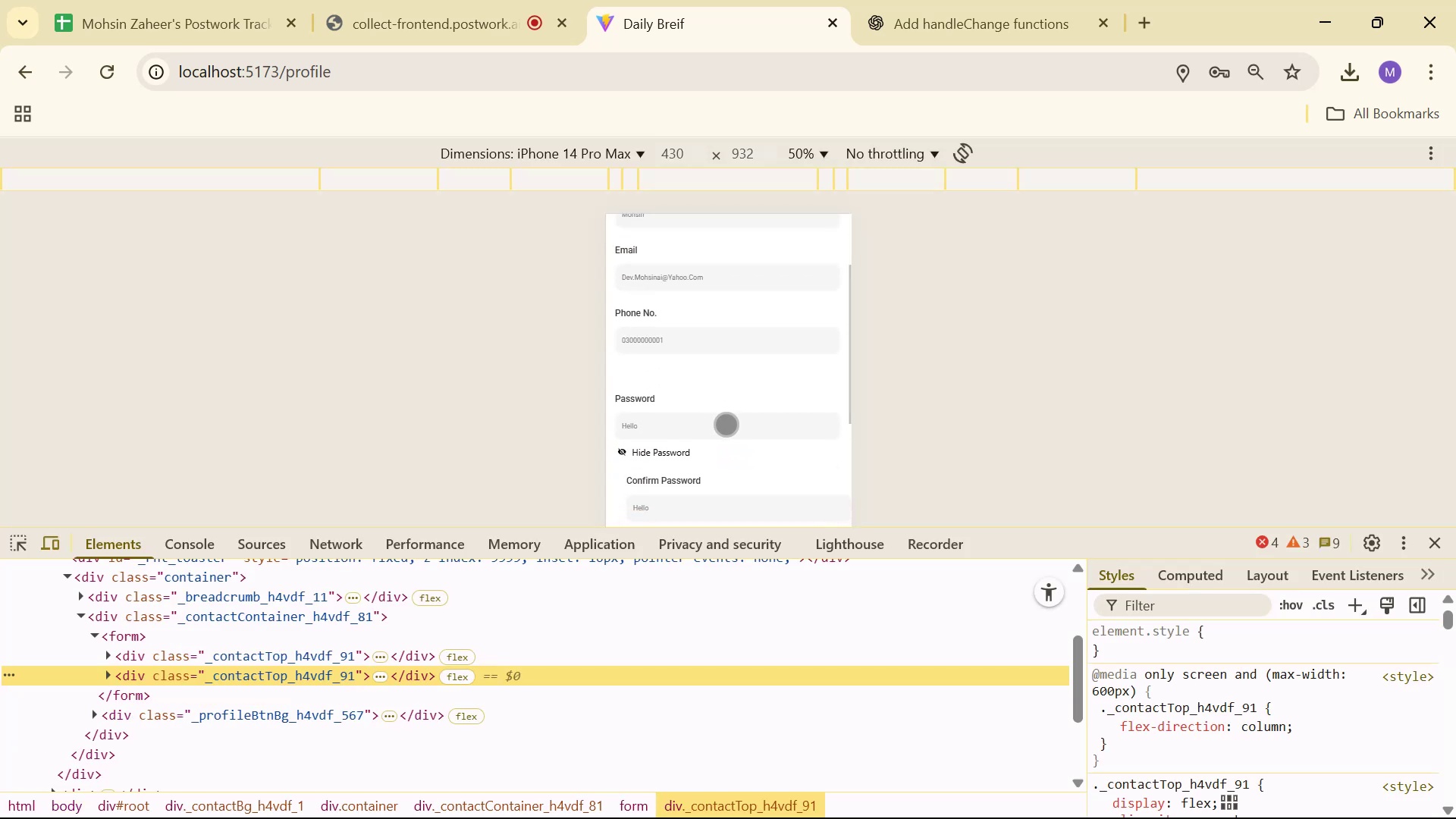 
scroll: coordinate [748, 436], scroll_direction: down, amount: 9.0
 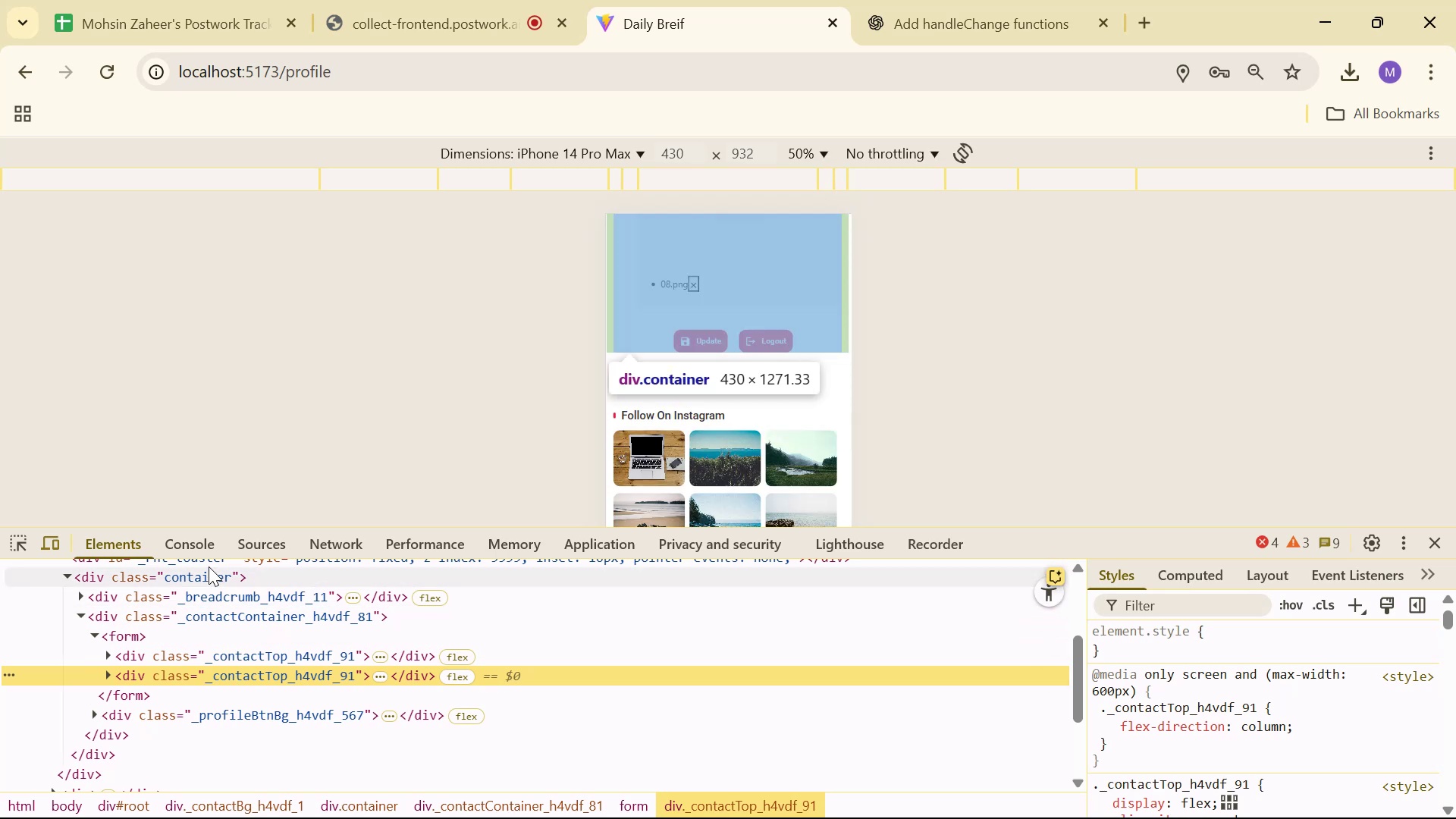 
wait(6.67)
 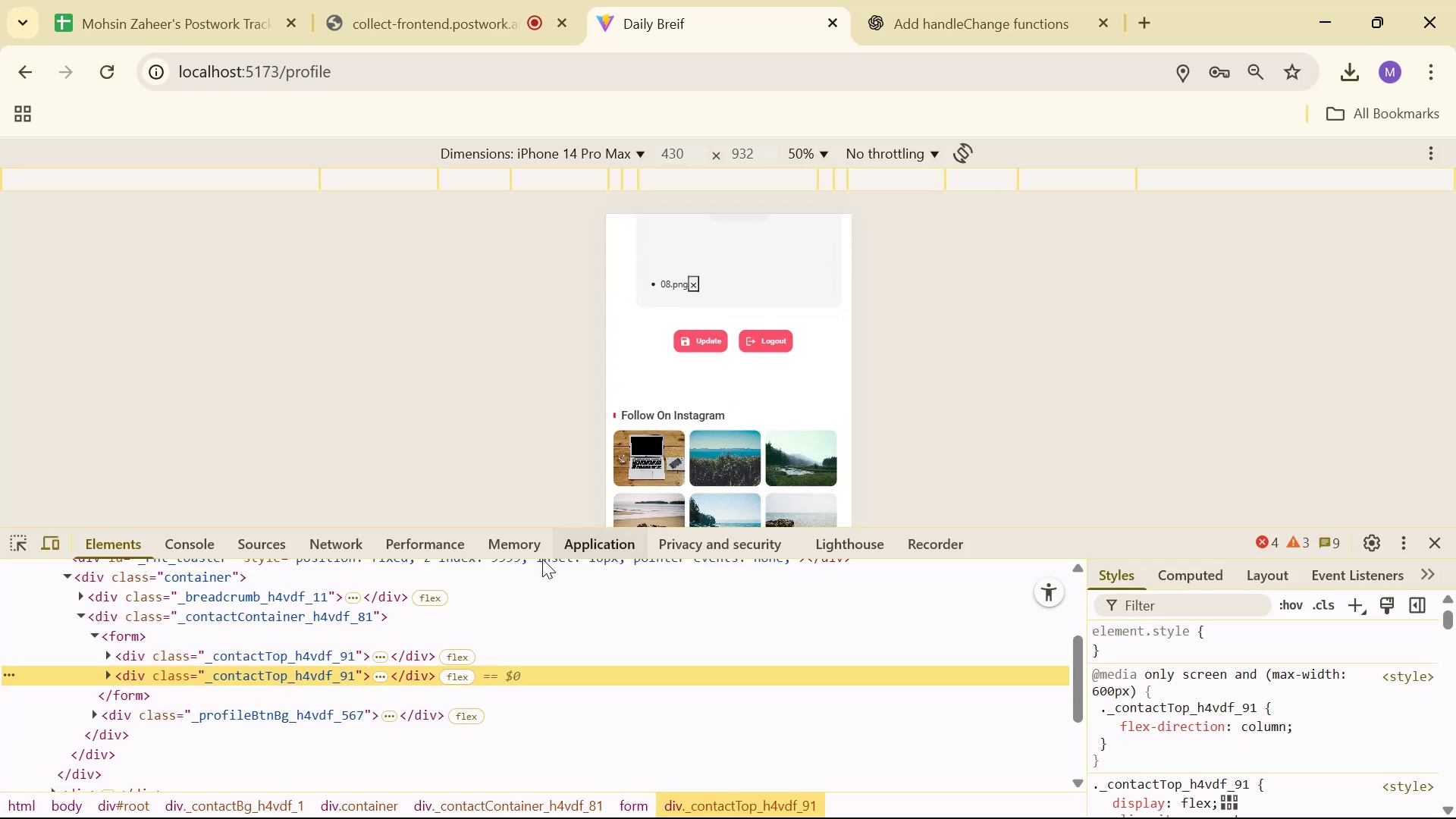 
left_click([190, 543])
 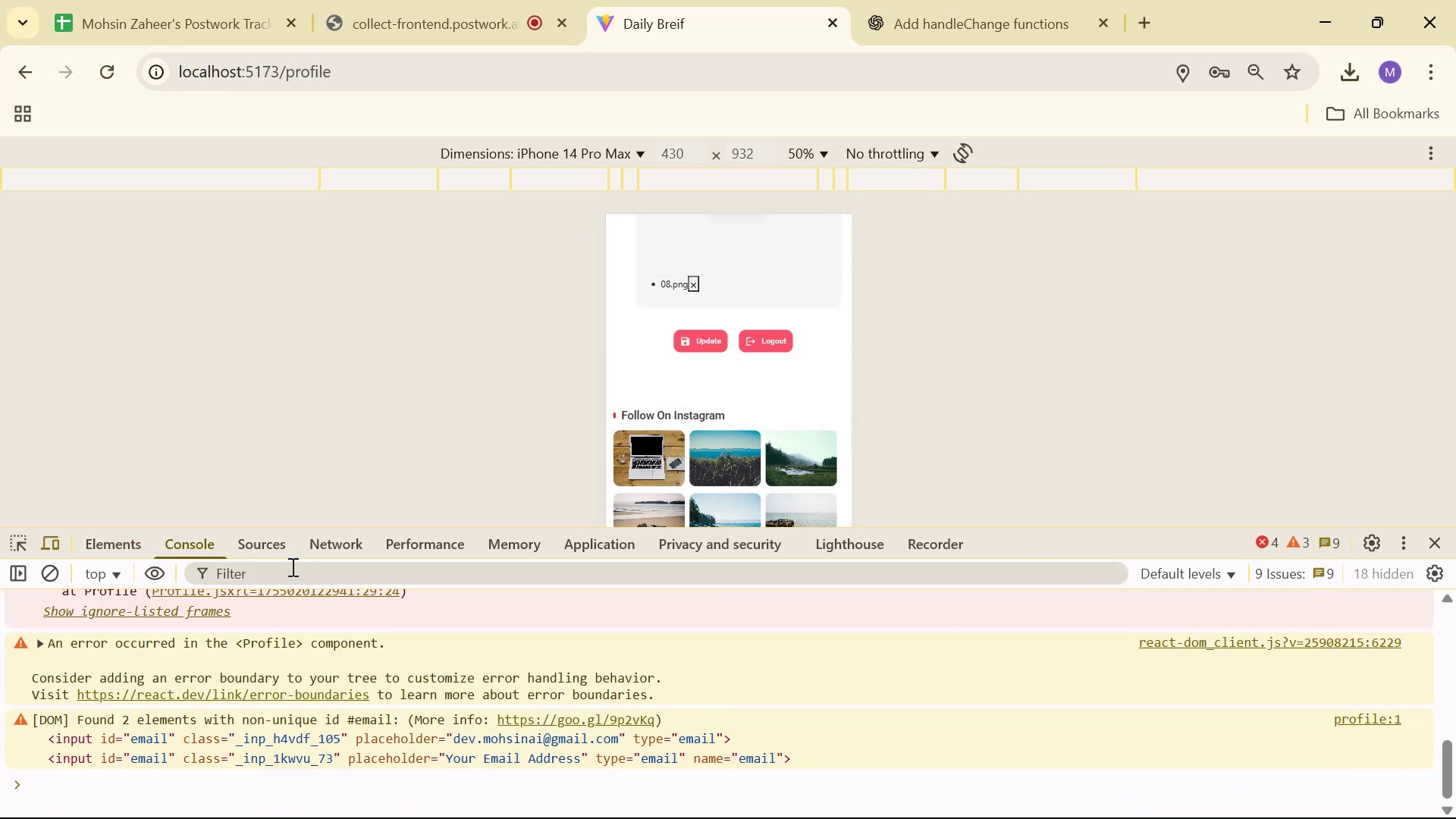 
scroll: coordinate [348, 635], scroll_direction: up, amount: 1.0
 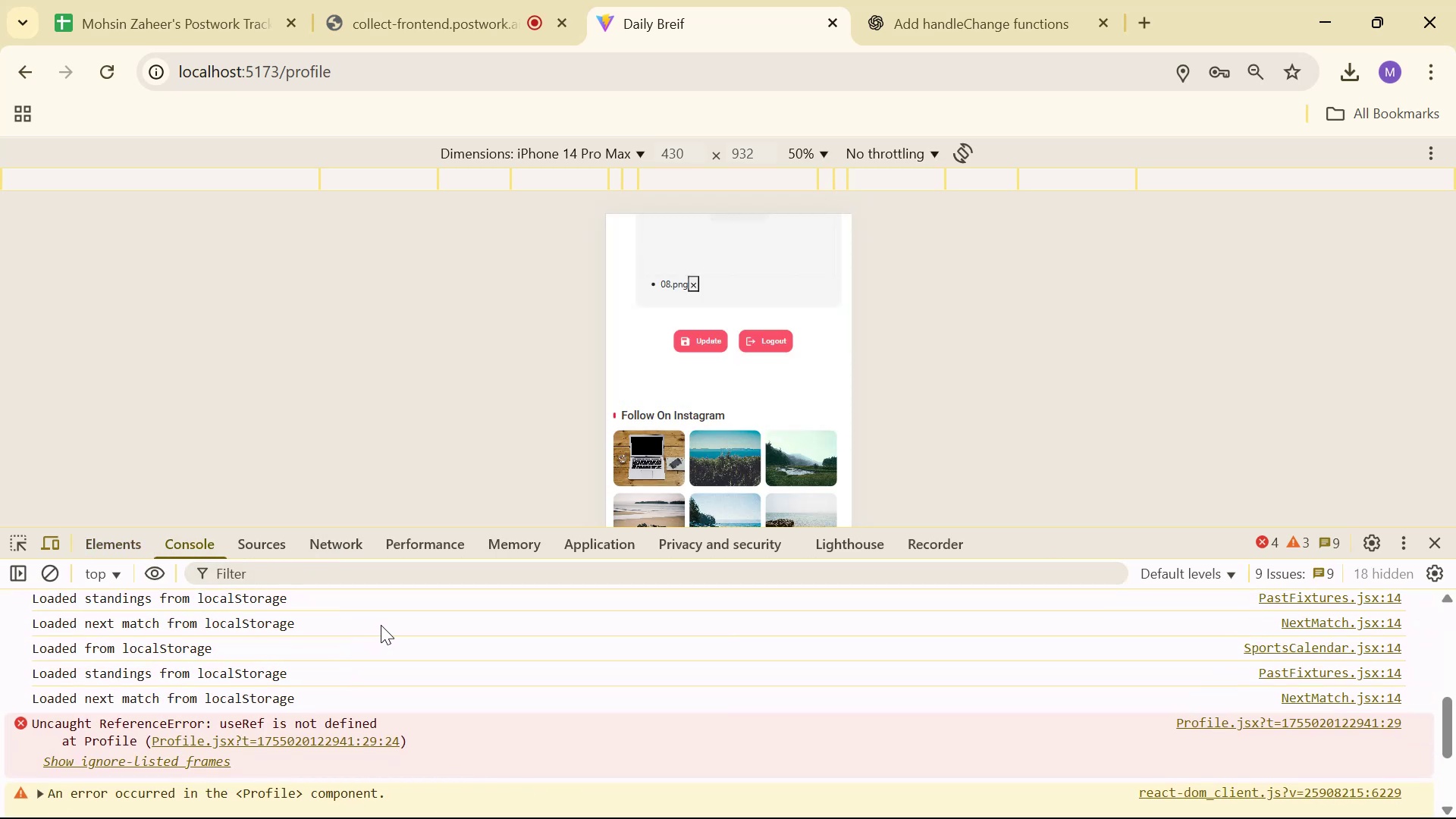 
scroll: coordinate [428, 665], scroll_direction: down, amount: 7.0
 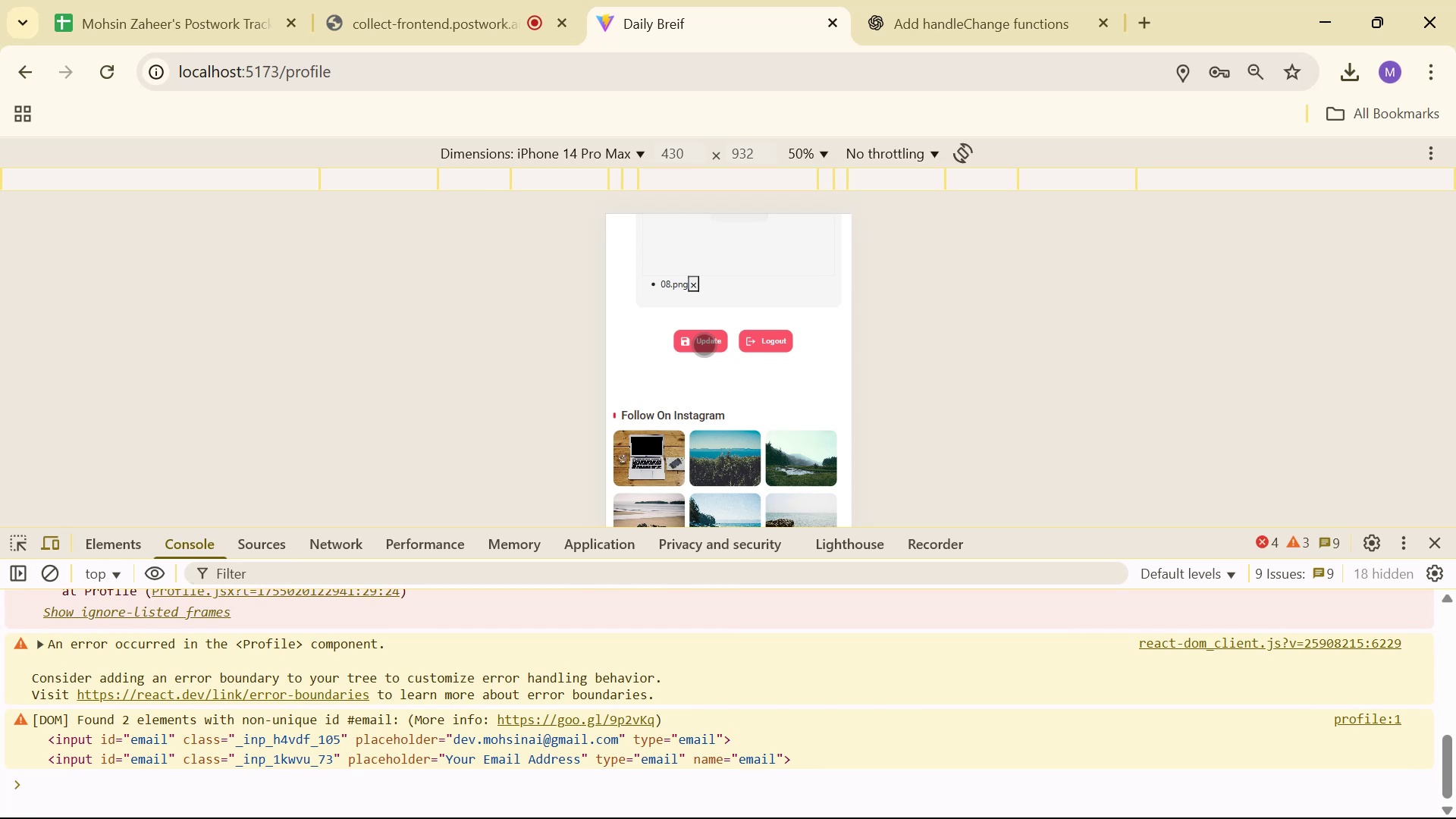 
left_click([704, 345])
 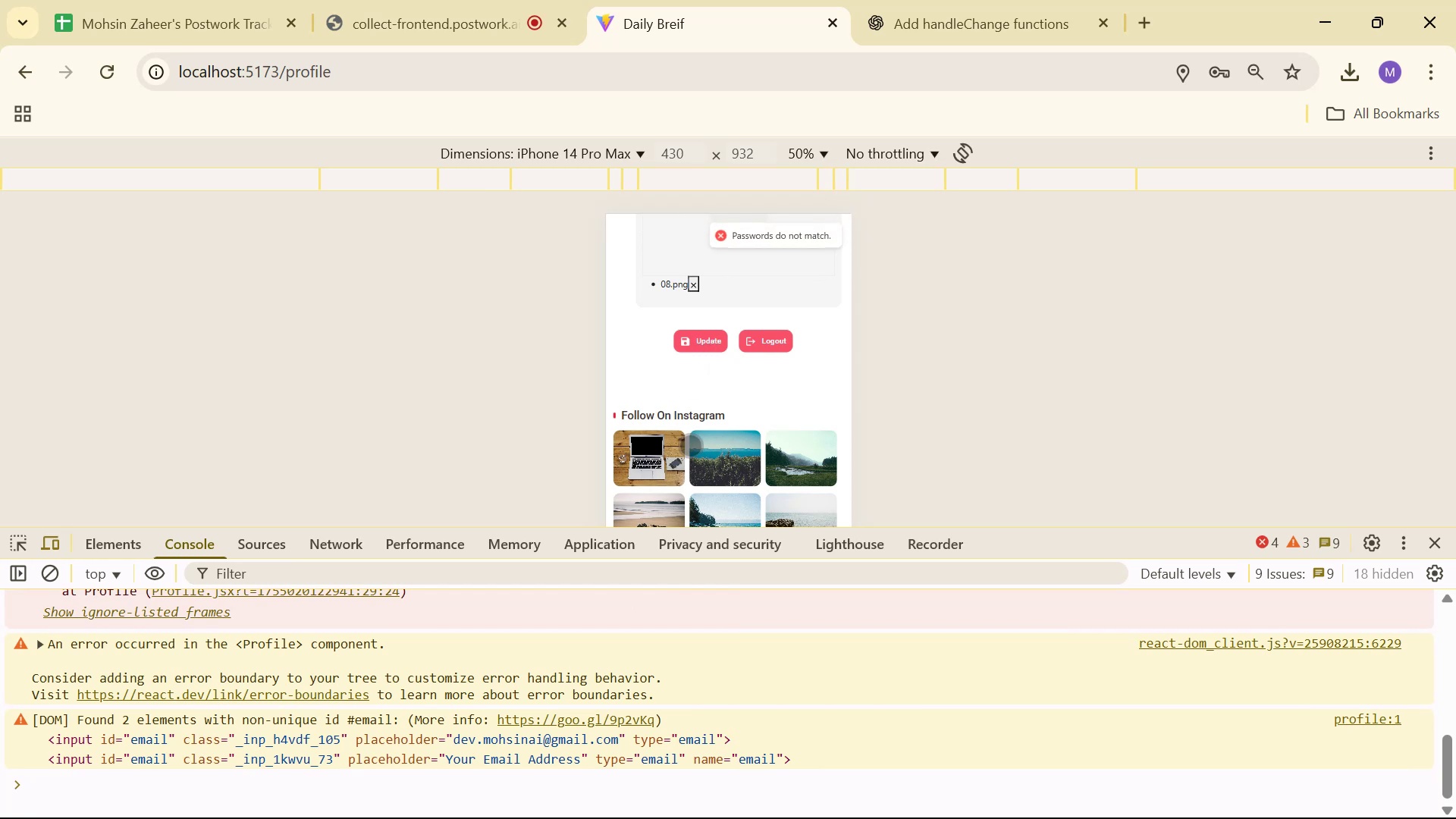 
scroll: coordinate [726, 426], scroll_direction: up, amount: 6.0
 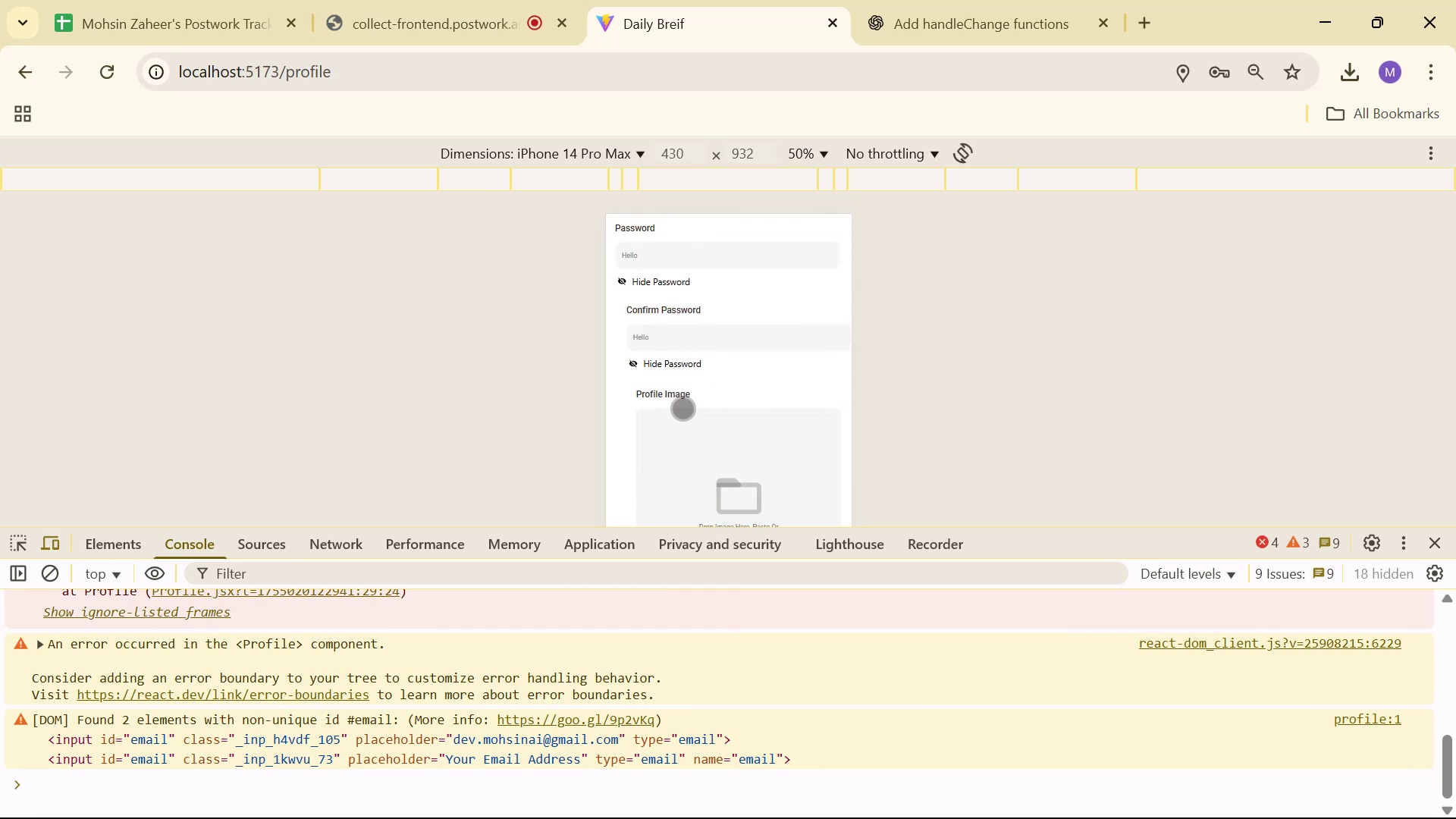 
wait(5.79)
 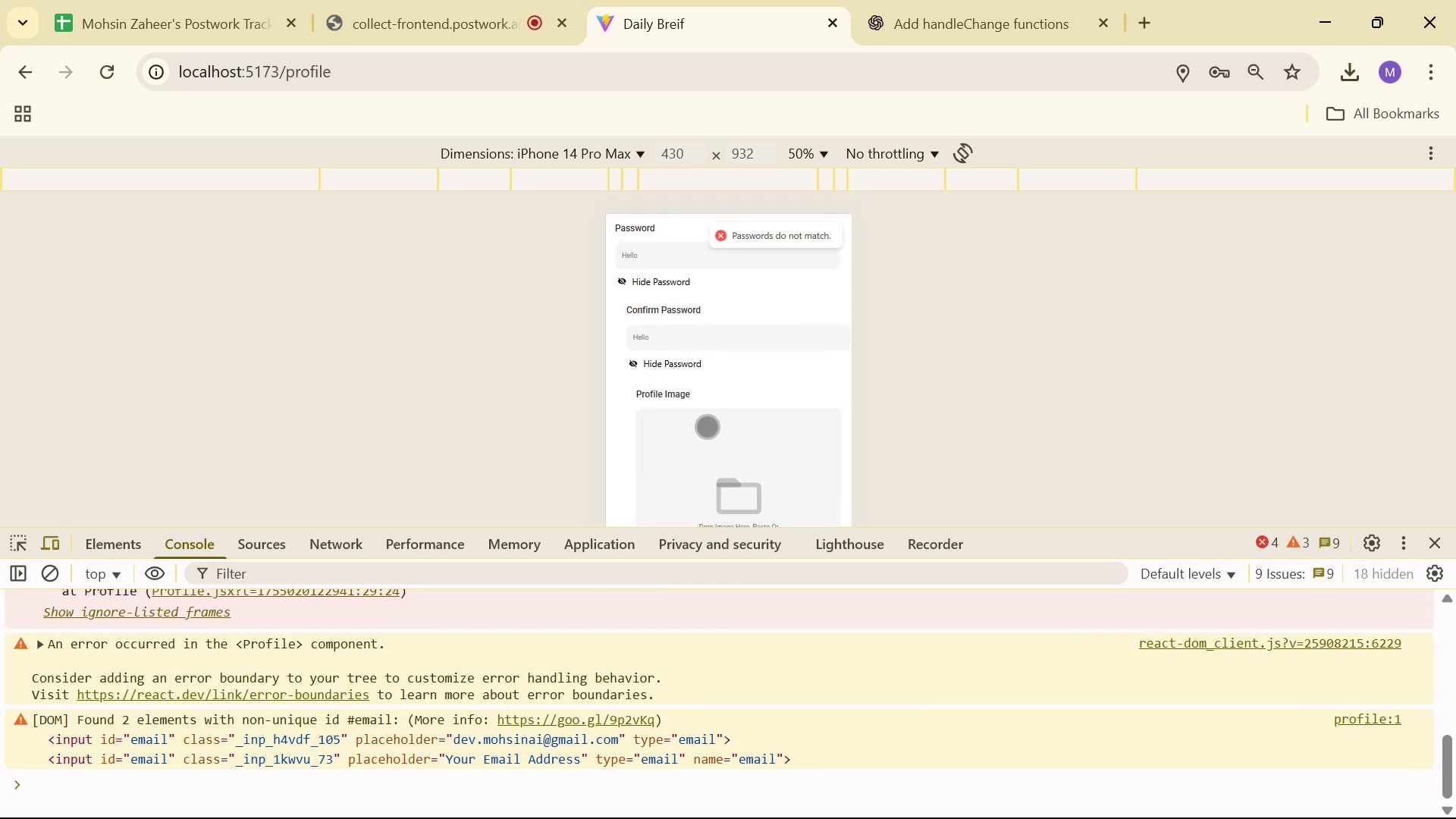 
scroll: coordinate [679, 401], scroll_direction: up, amount: 3.0
 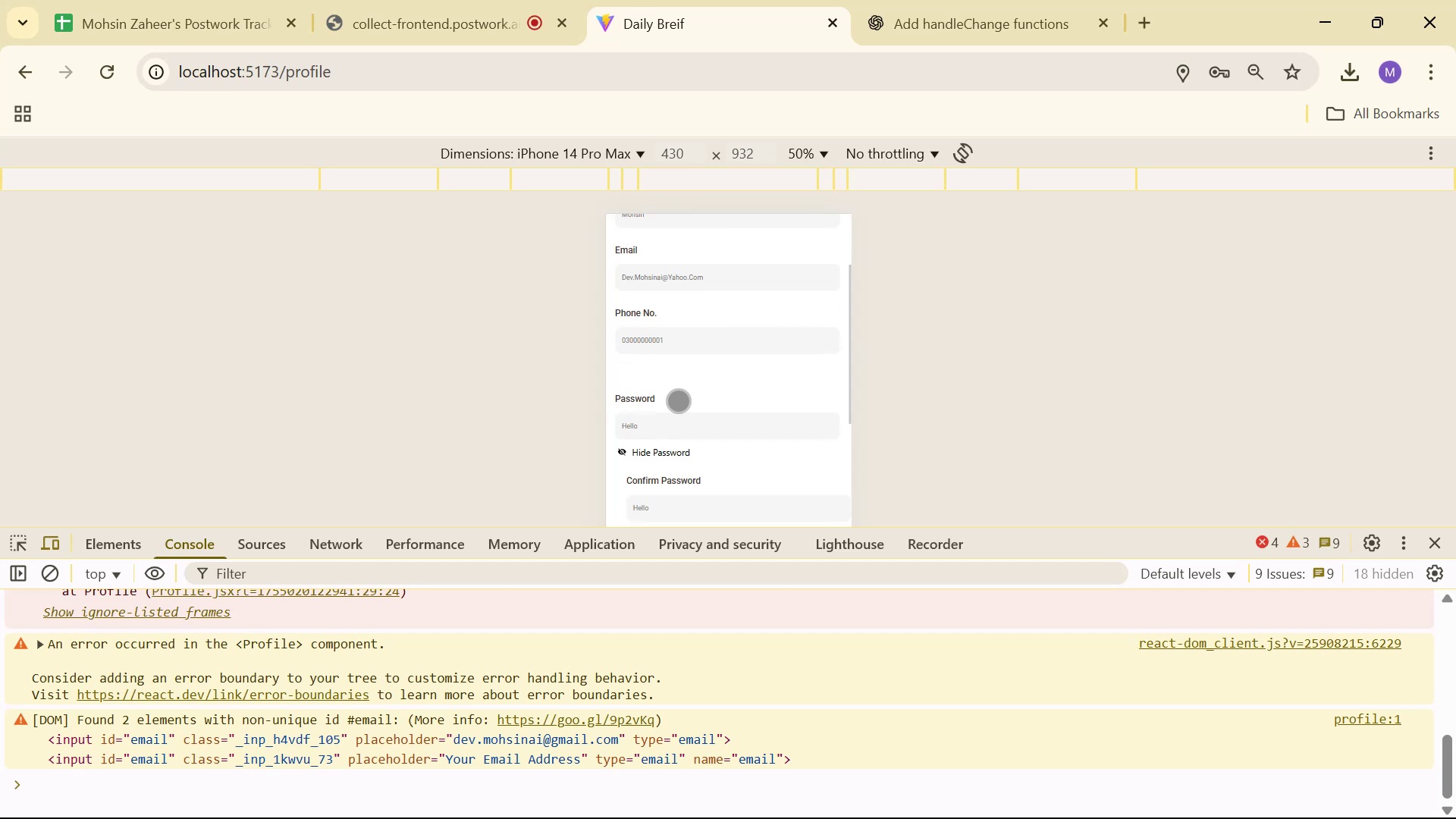 
scroll: coordinate [691, 397], scroll_direction: down, amount: 1.0
 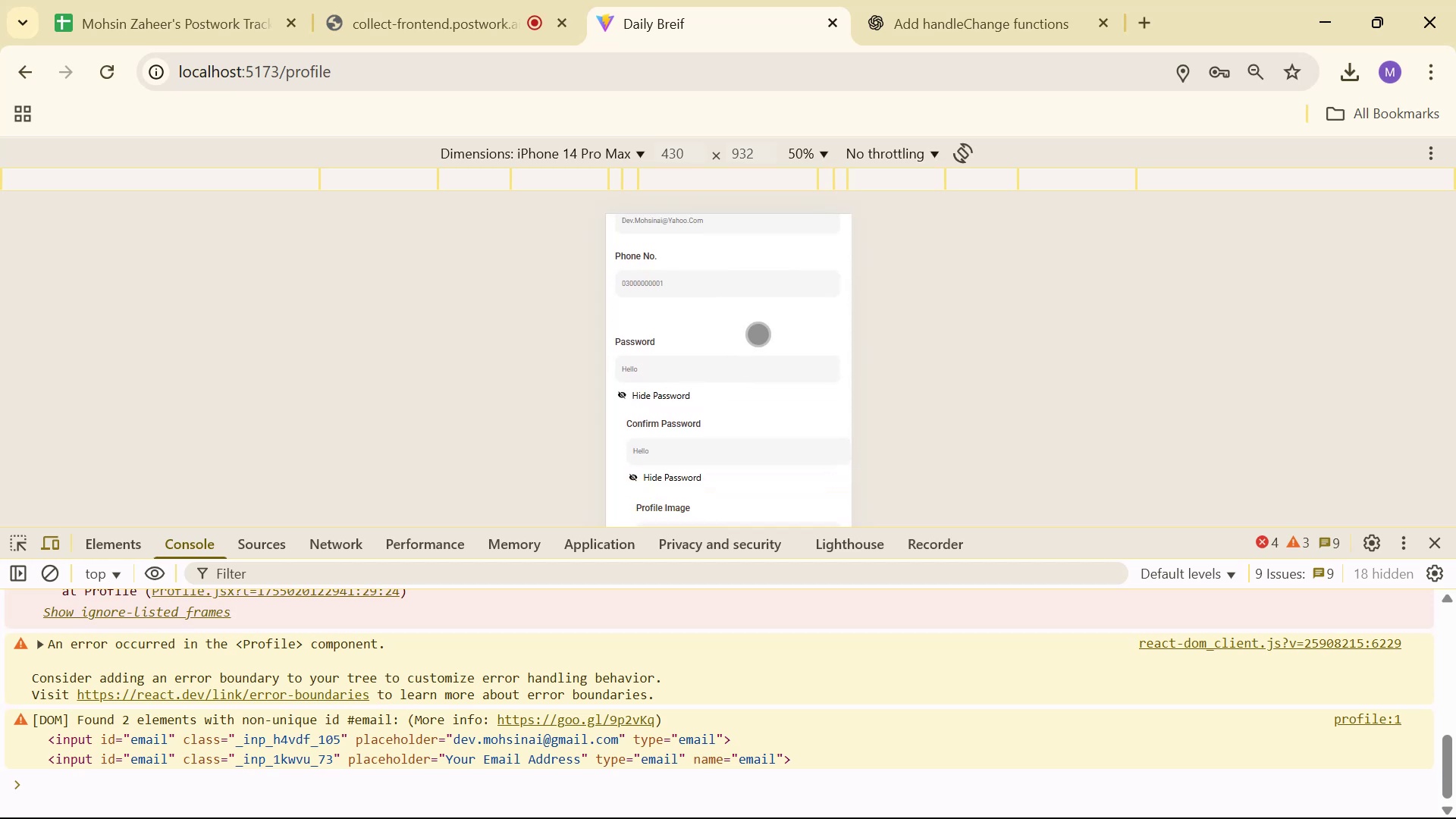 
wait(5.57)
 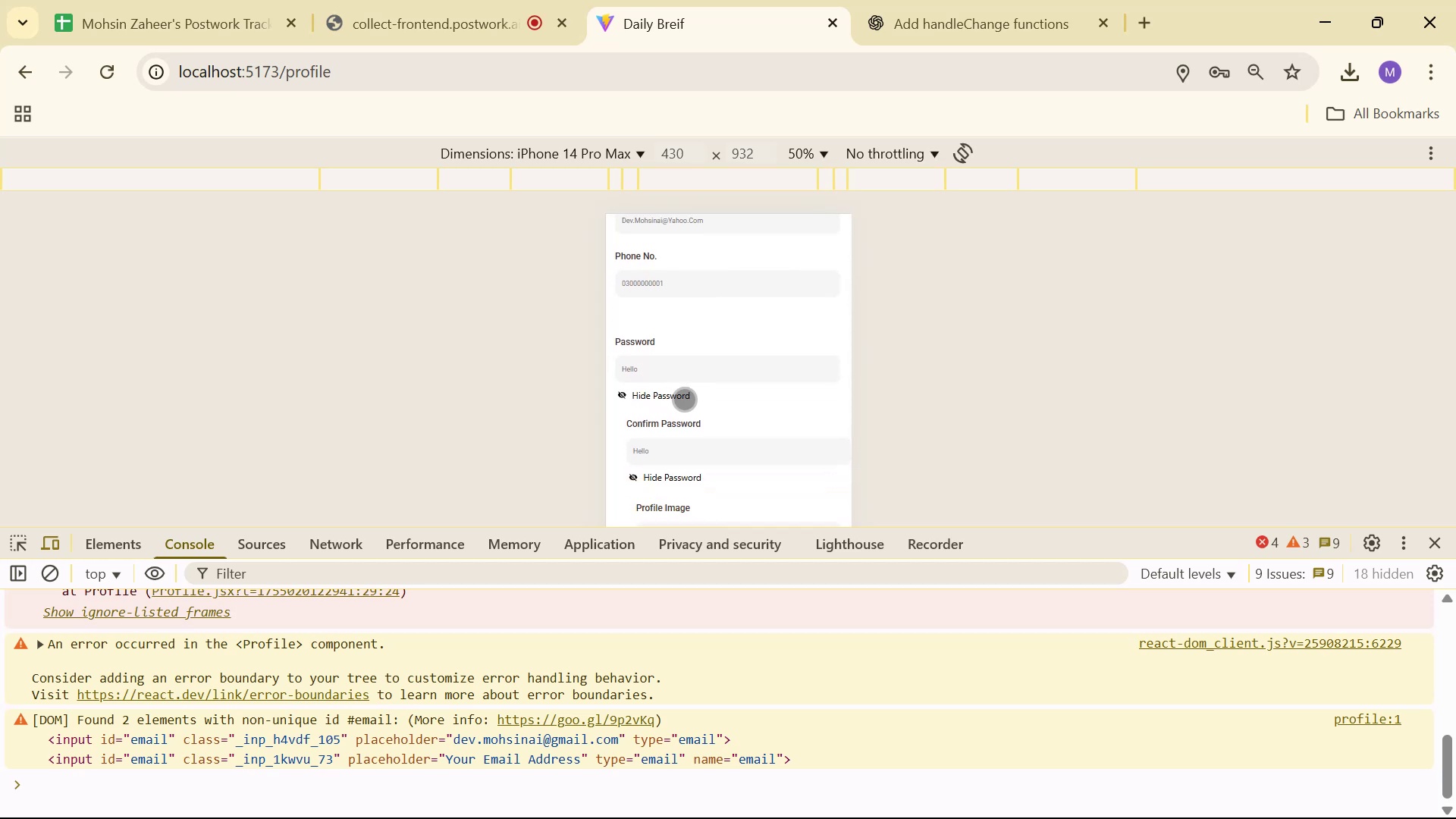 
left_click([786, 369])
 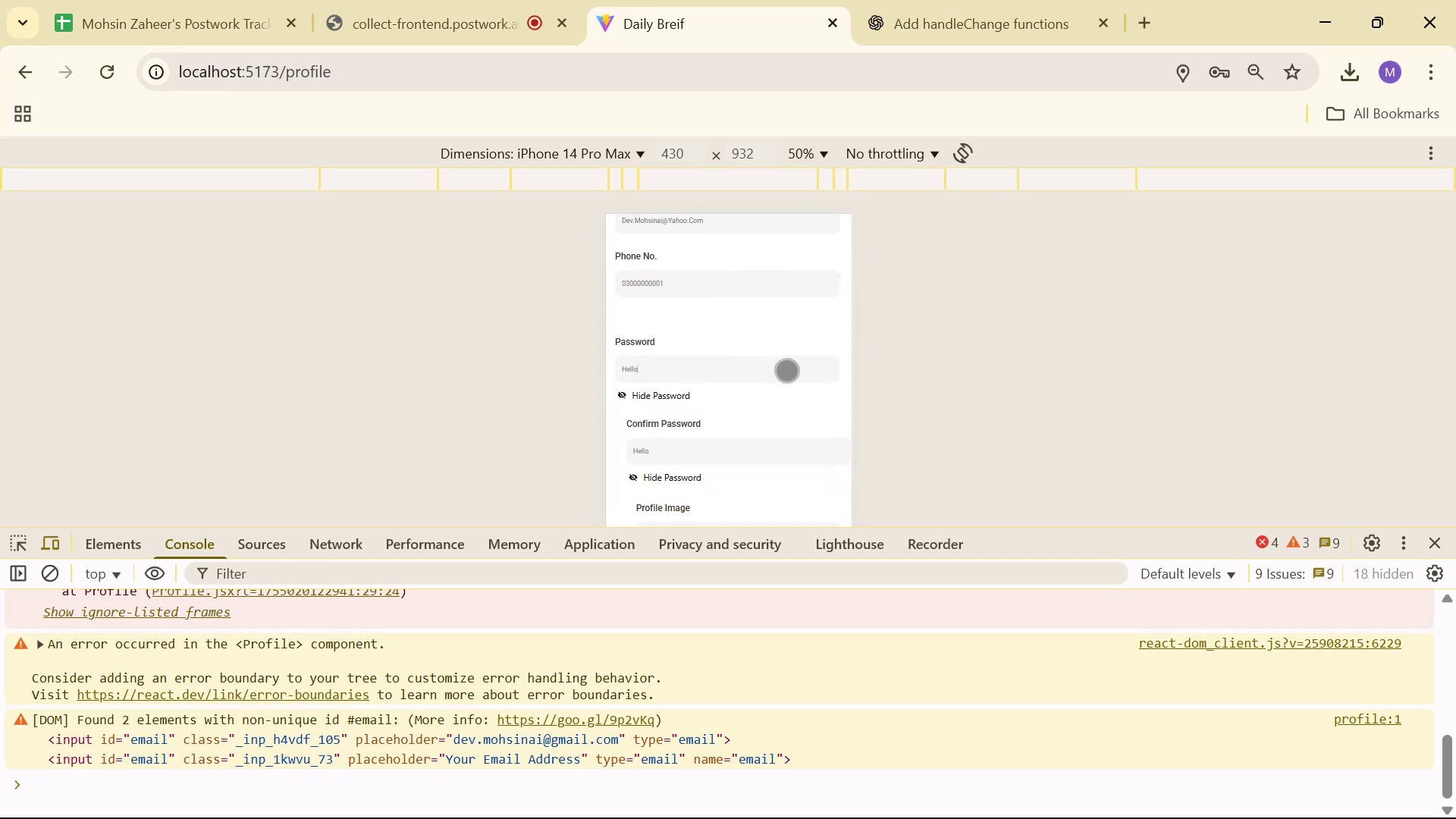 
type(2@2@)
 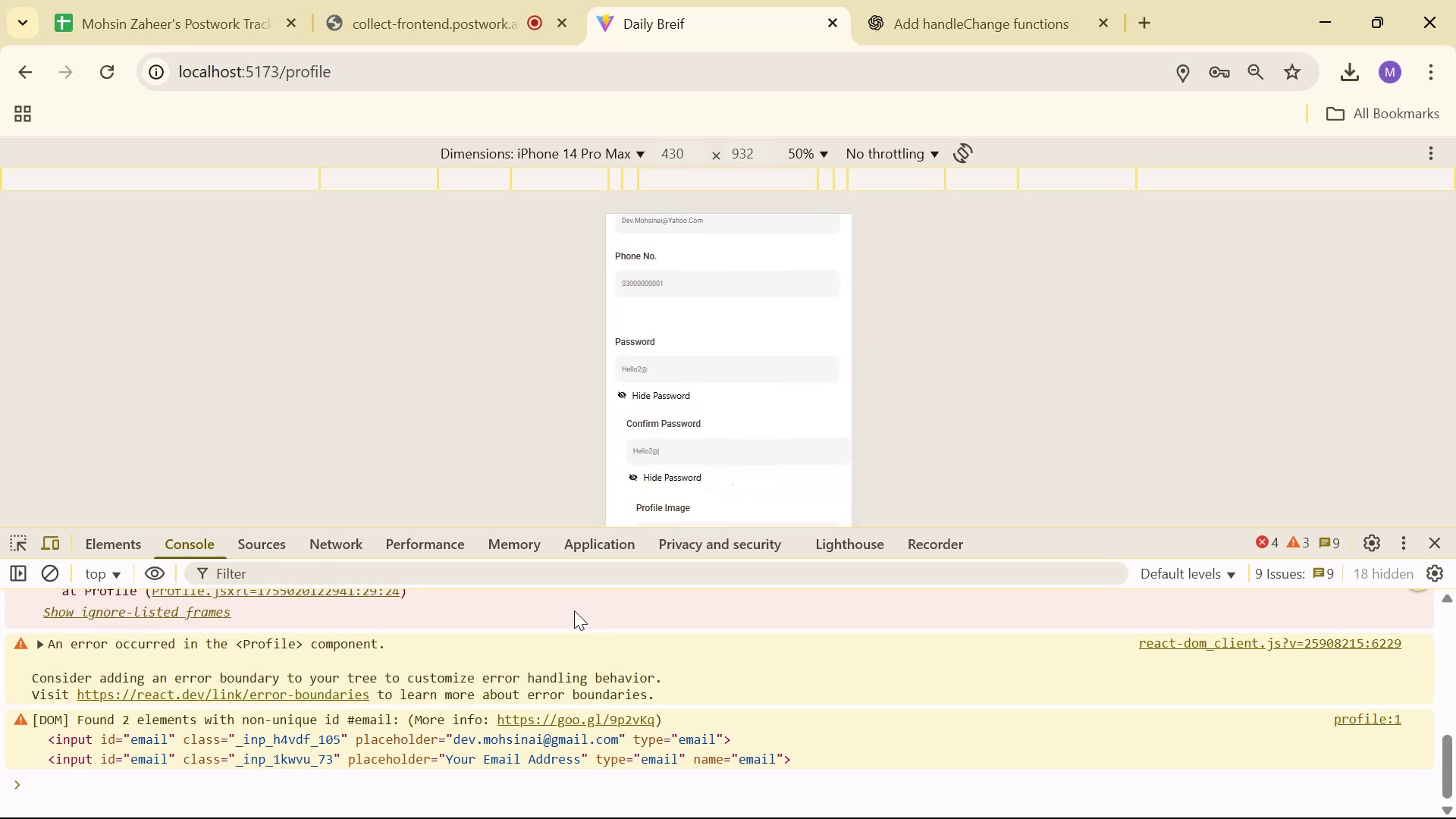 
scroll: coordinate [708, 475], scroll_direction: down, amount: 6.0
 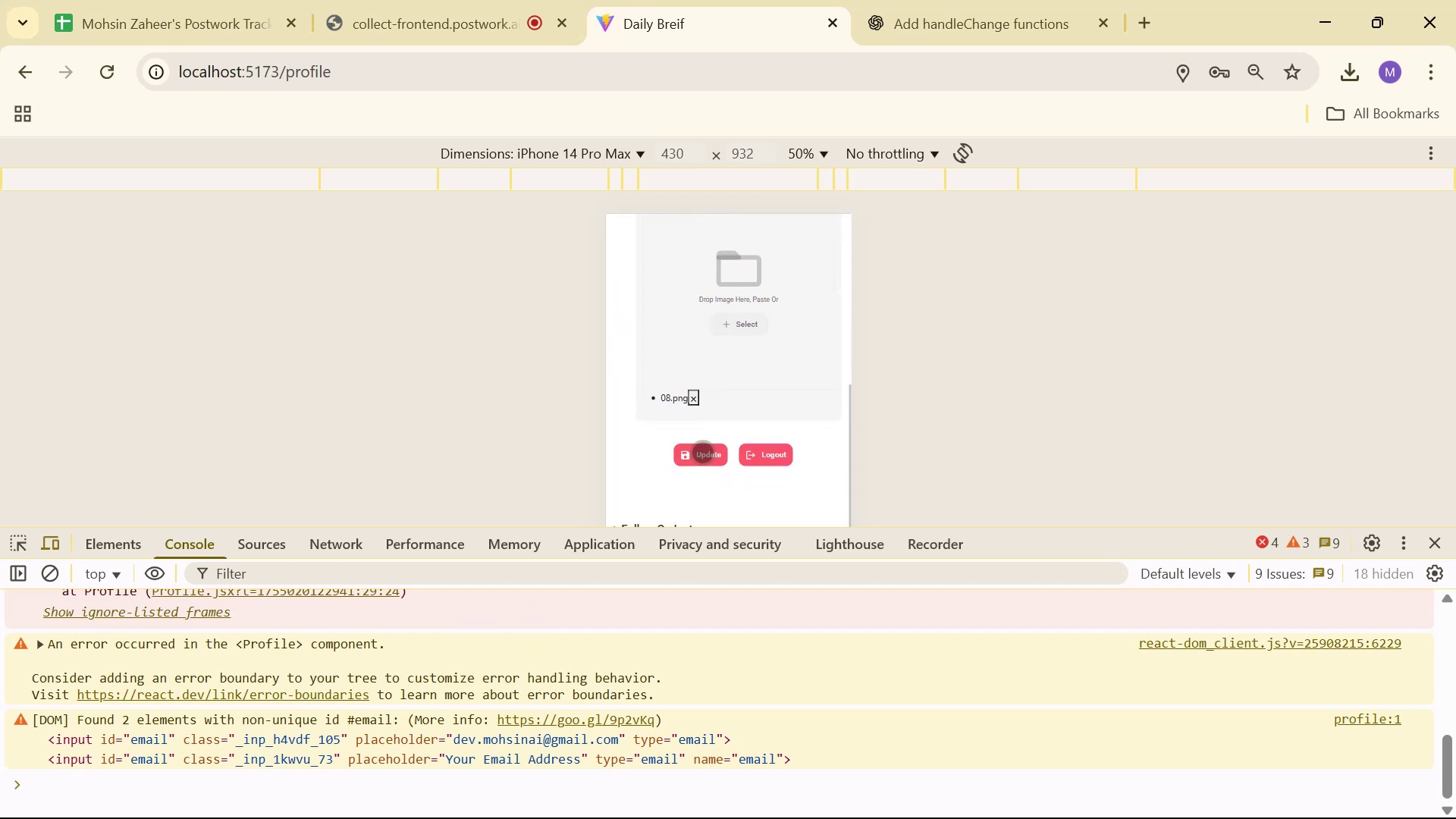 
left_click([703, 453])
 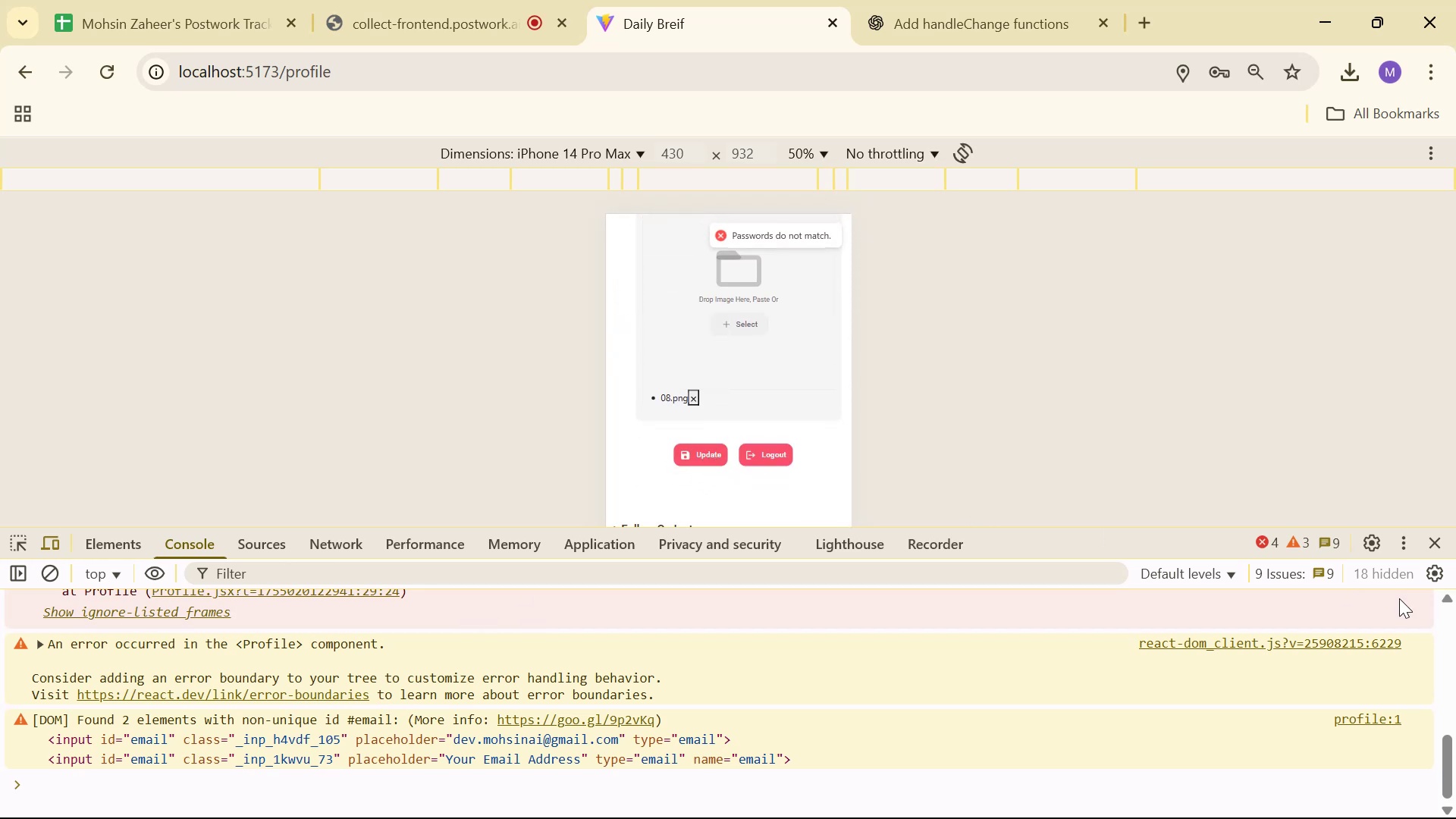 
left_click([1432, 542])
 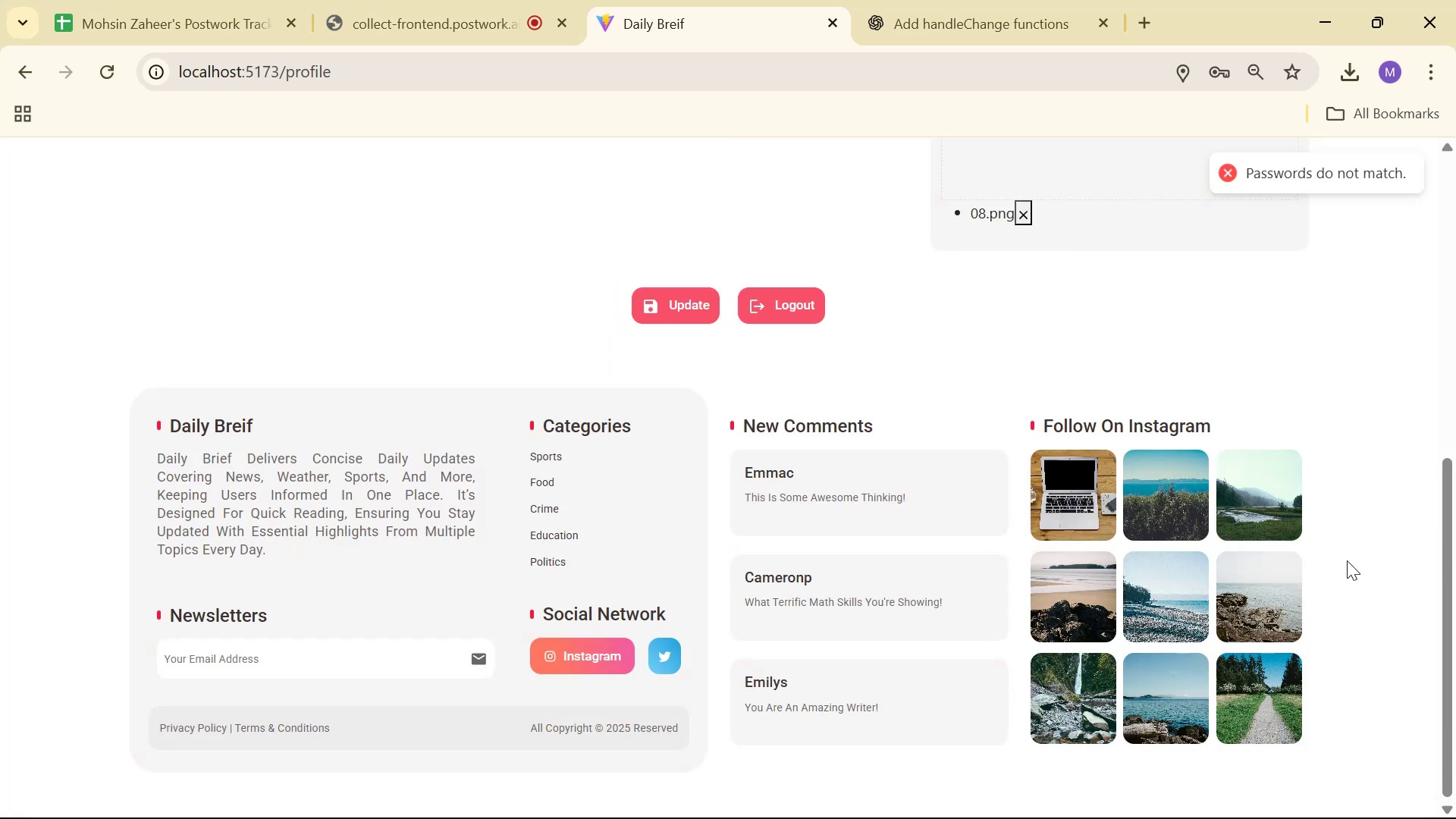 
scroll: coordinate [1147, 557], scroll_direction: up, amount: 5.0
 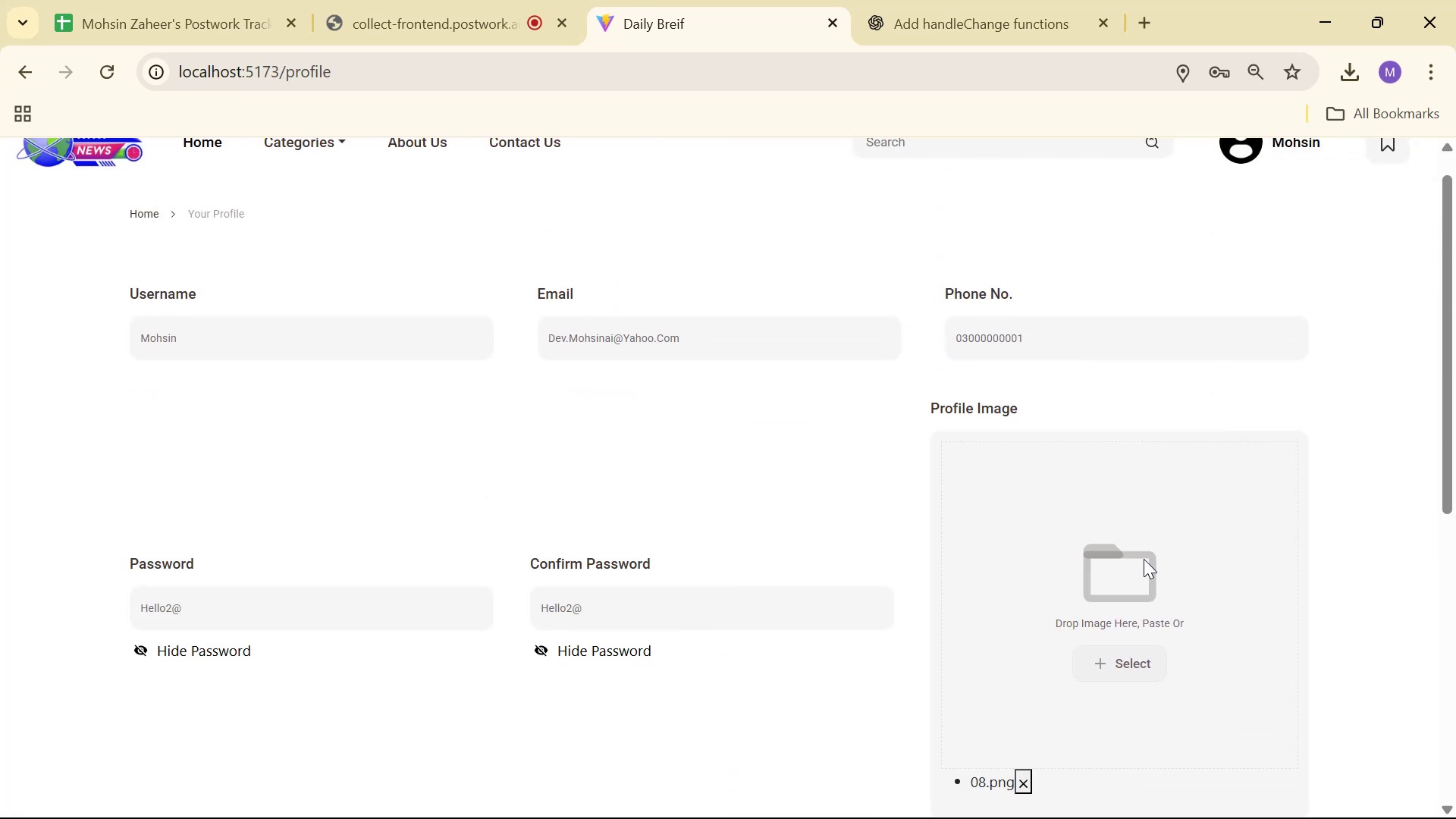 
wait(5.85)
 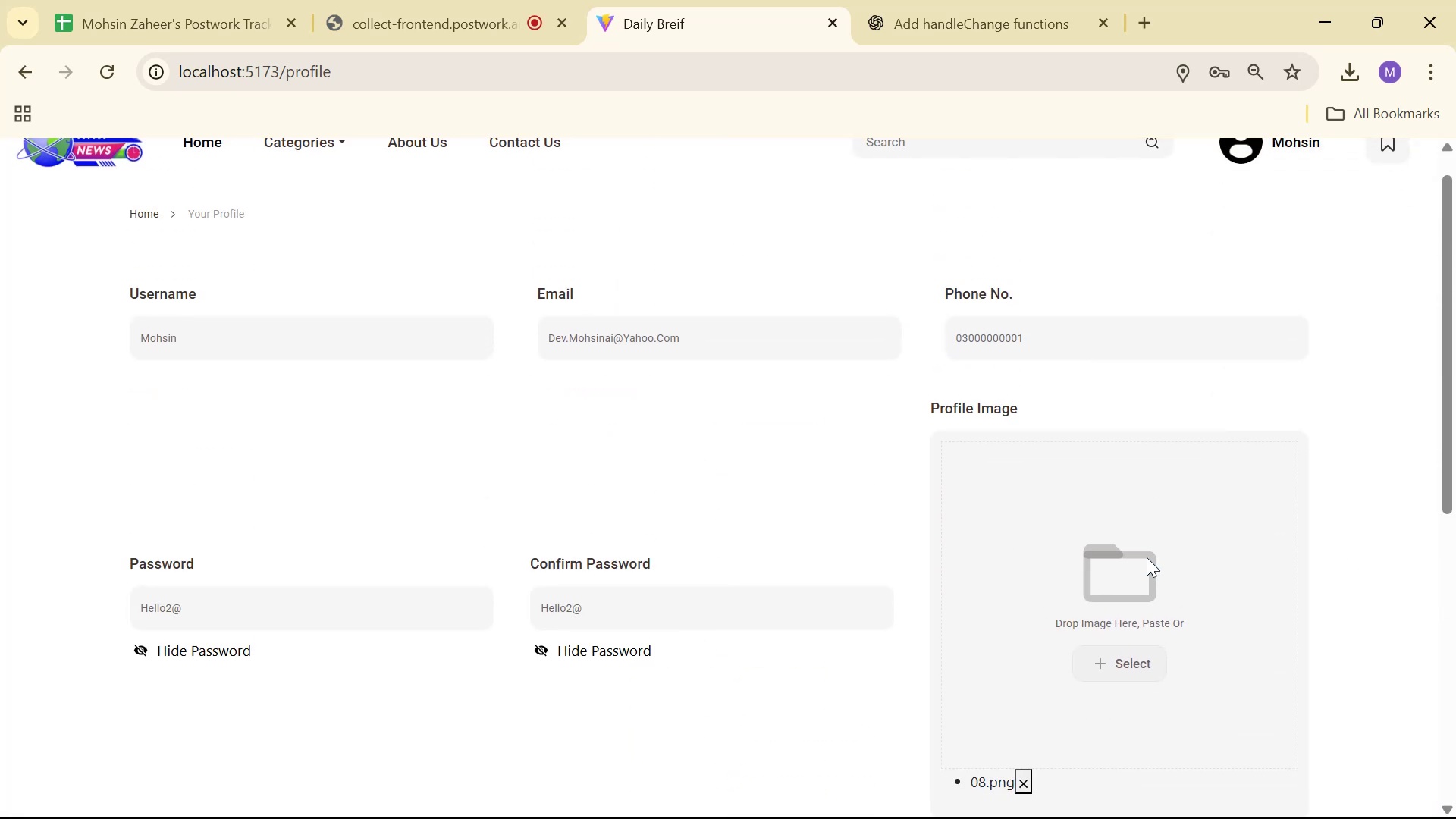 
scroll: coordinate [1149, 576], scroll_direction: down, amount: 3.0
 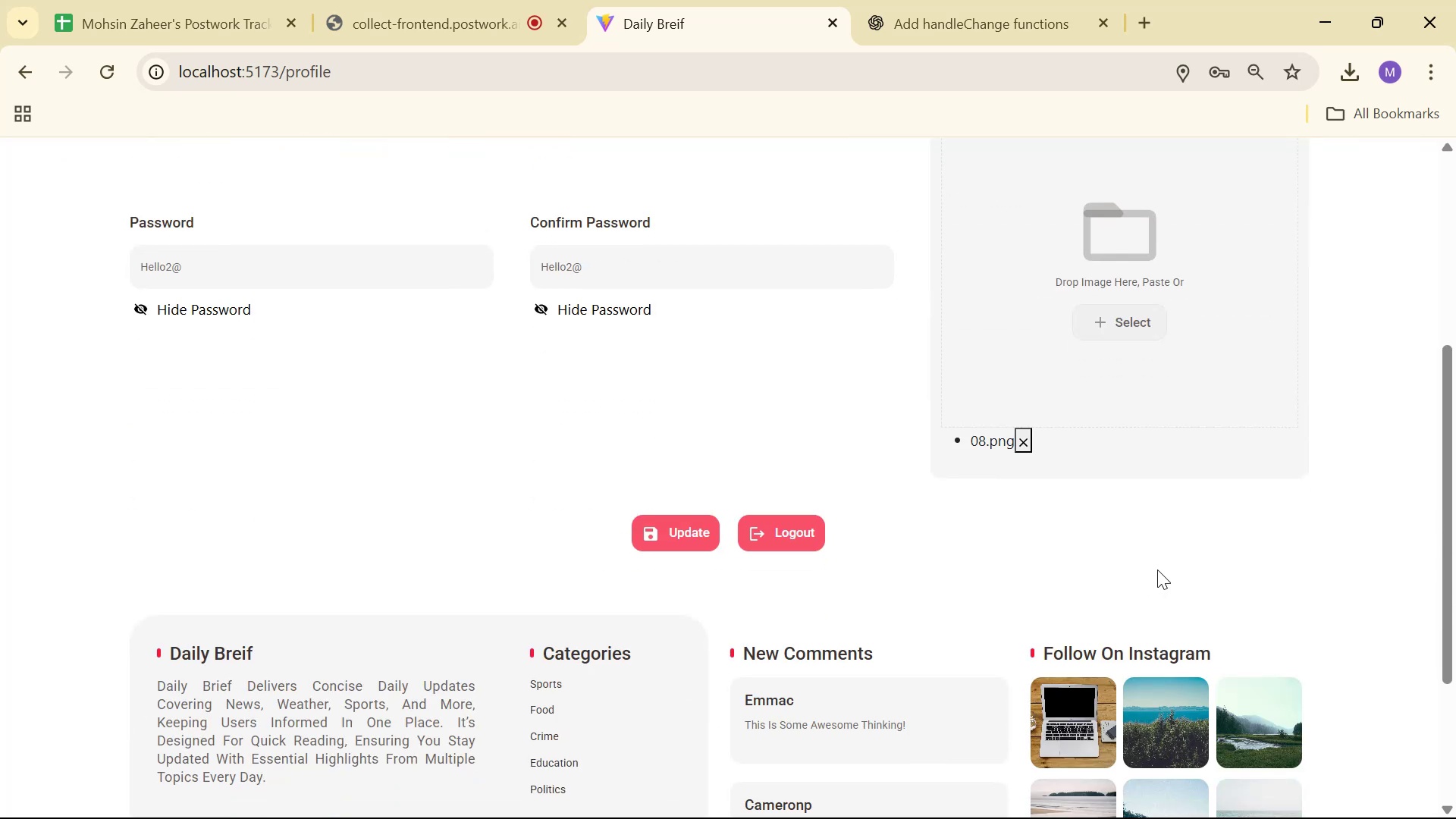 
scroll: coordinate [1159, 567], scroll_direction: up, amount: 1.0
 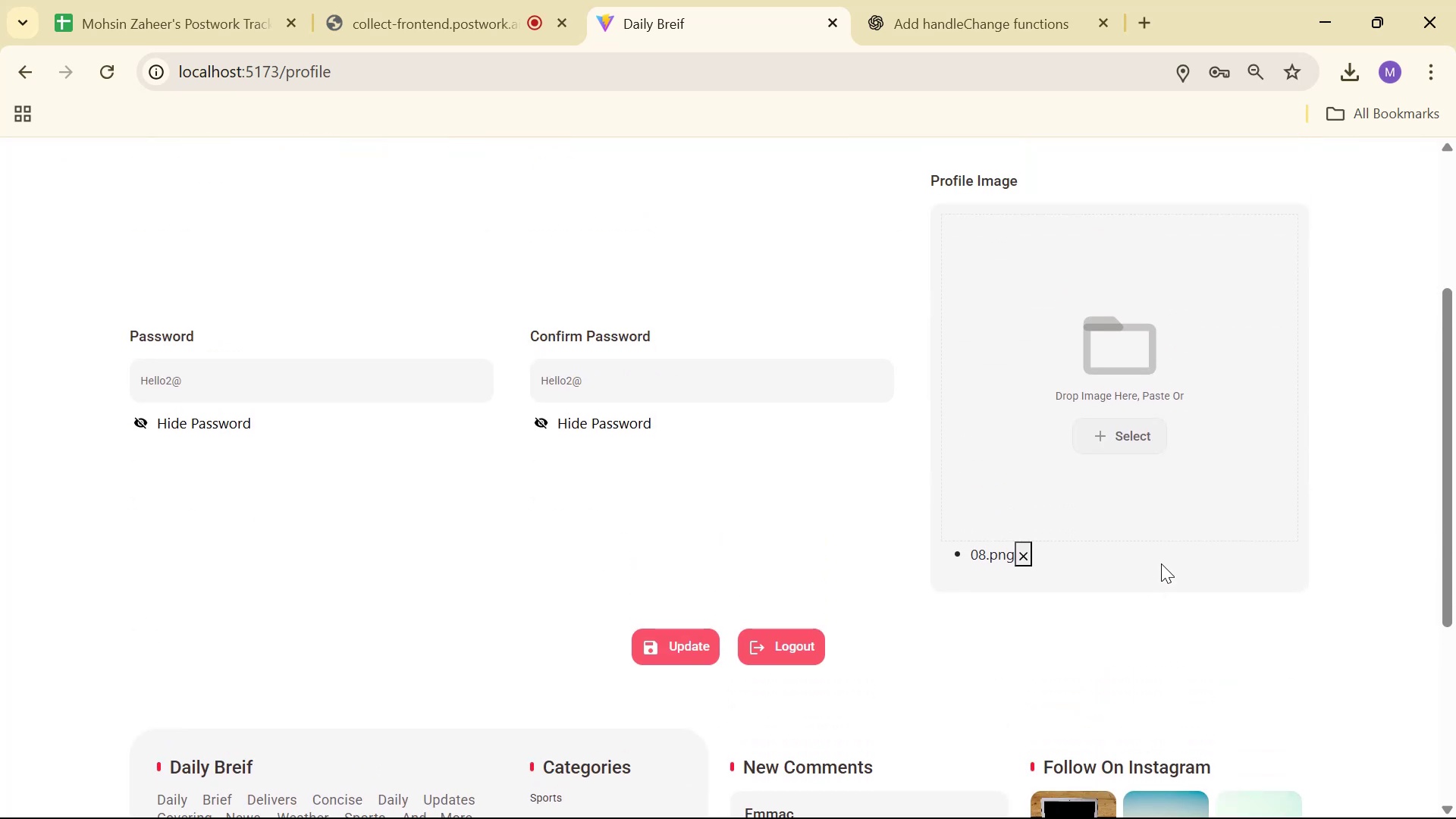 
scroll: coordinate [1219, 586], scroll_direction: none, amount: 0.0
 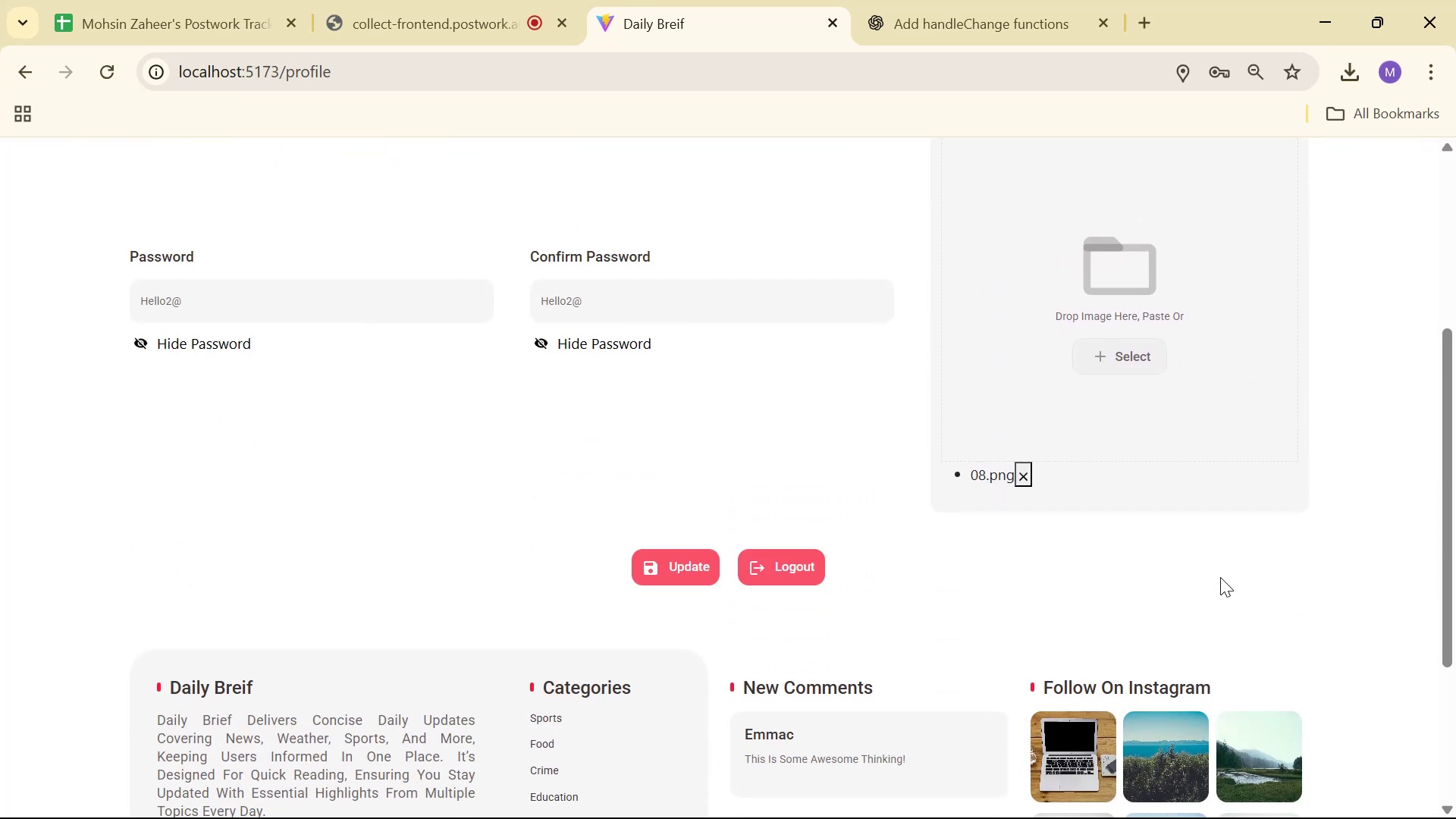 
scroll: coordinate [1220, 577], scroll_direction: down, amount: 1.0
 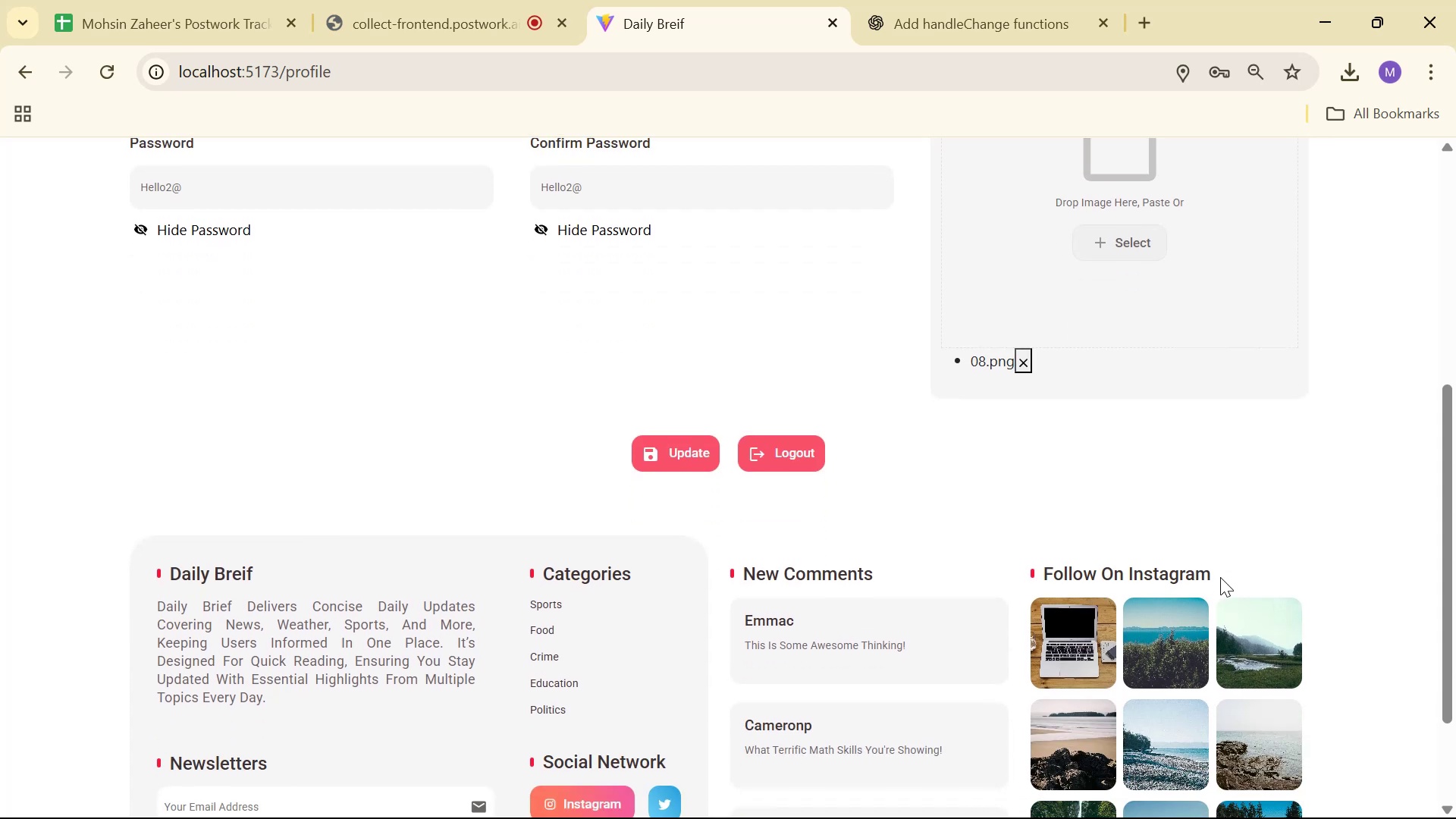 
scroll: coordinate [1235, 554], scroll_direction: up, amount: 3.0
 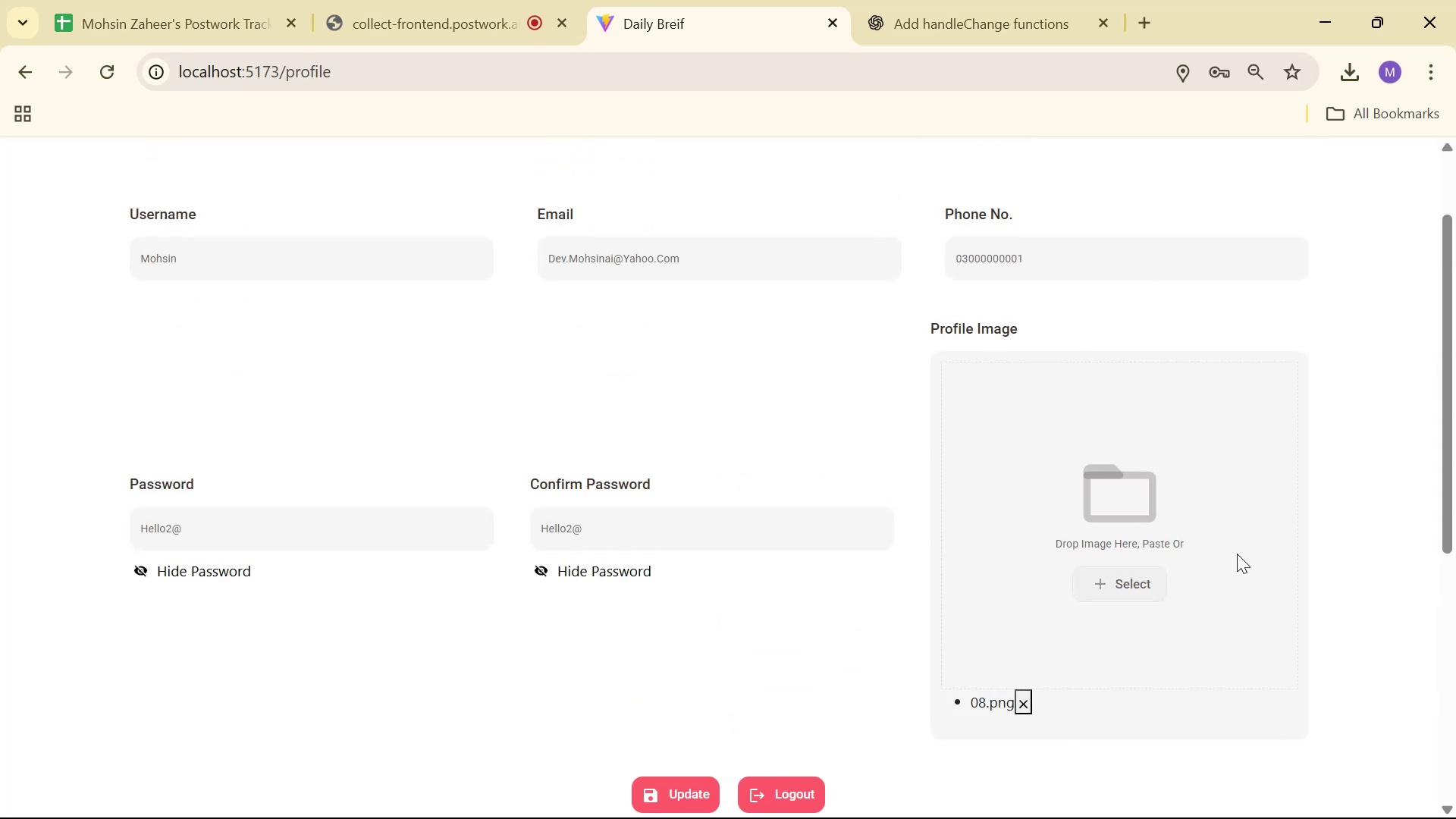 
wait(7.83)
 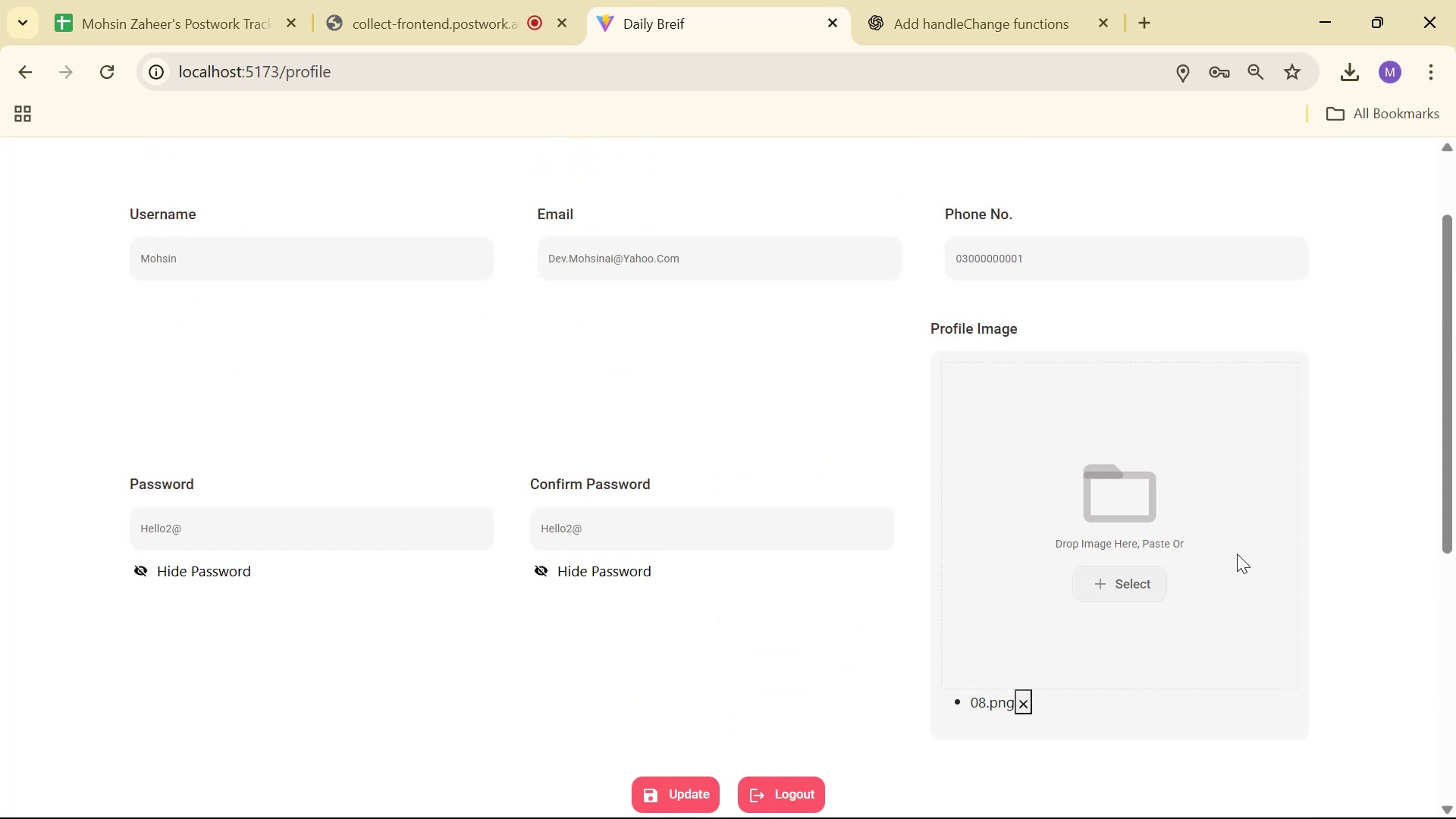 
key(Alt+AltLeft)
 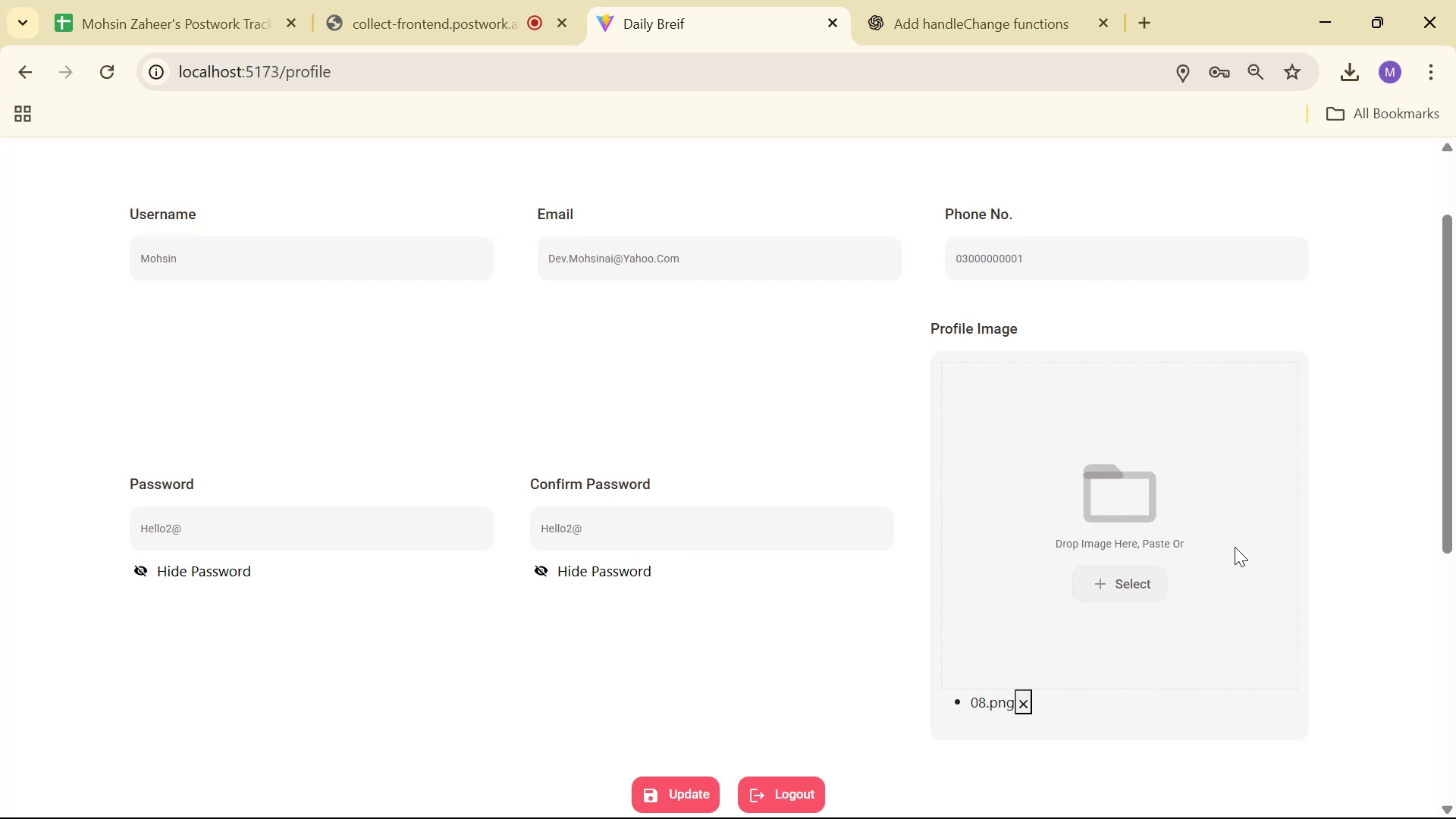 
key(Alt+Tab)
 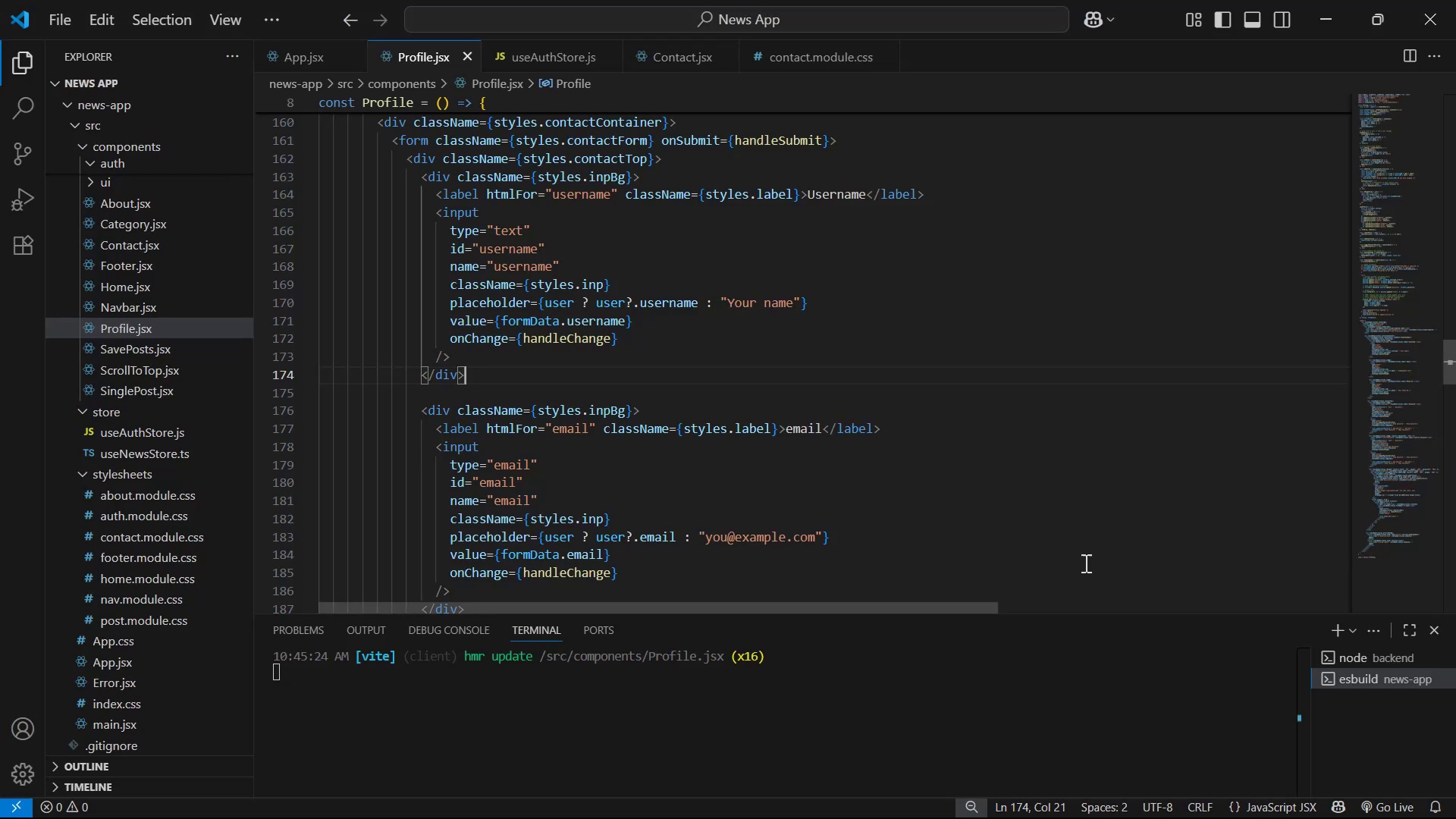 
scroll: coordinate [1213, 427], scroll_direction: up, amount: 16.0
 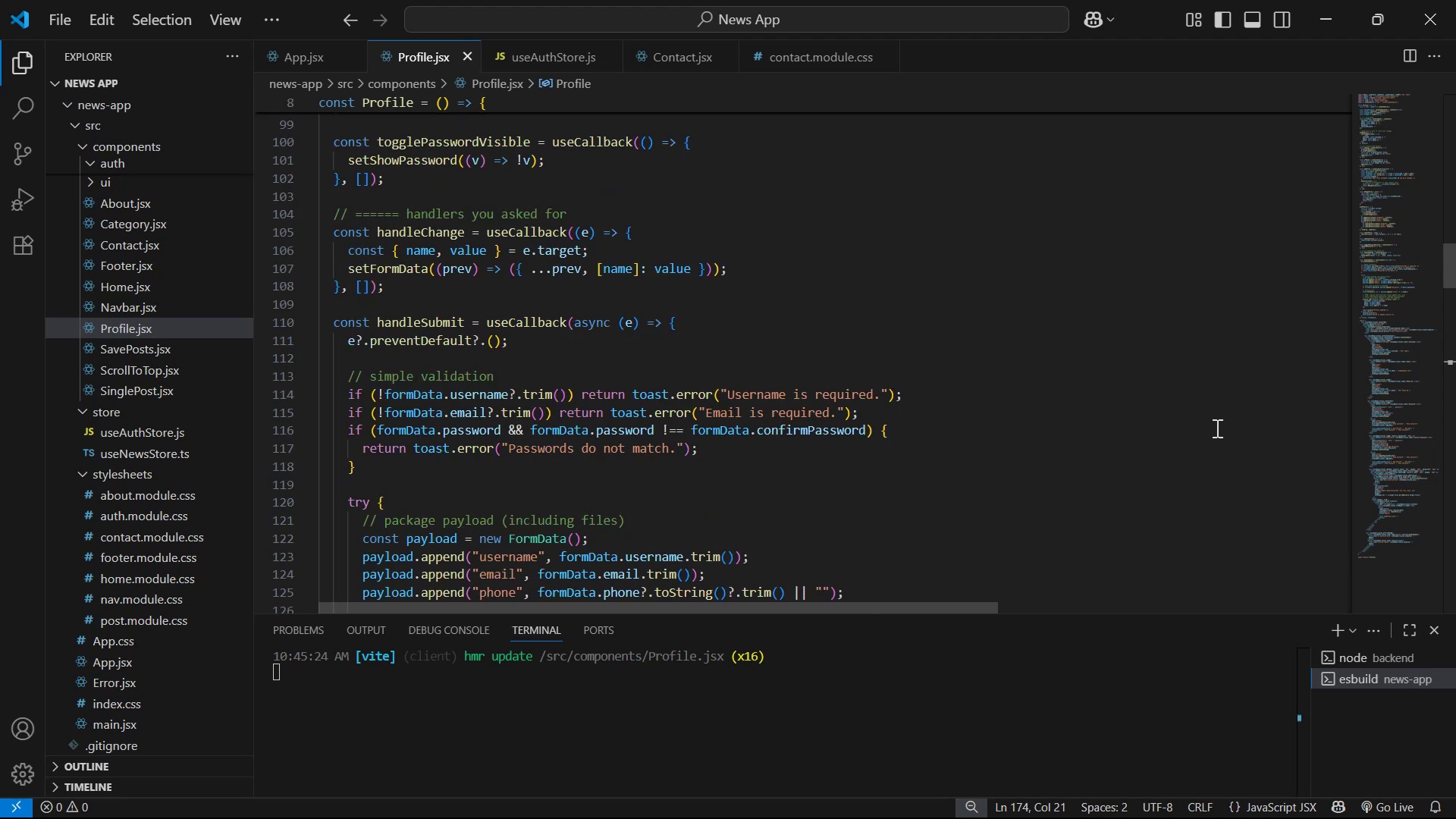 
scroll: coordinate [1247, 416], scroll_direction: up, amount: 33.0
 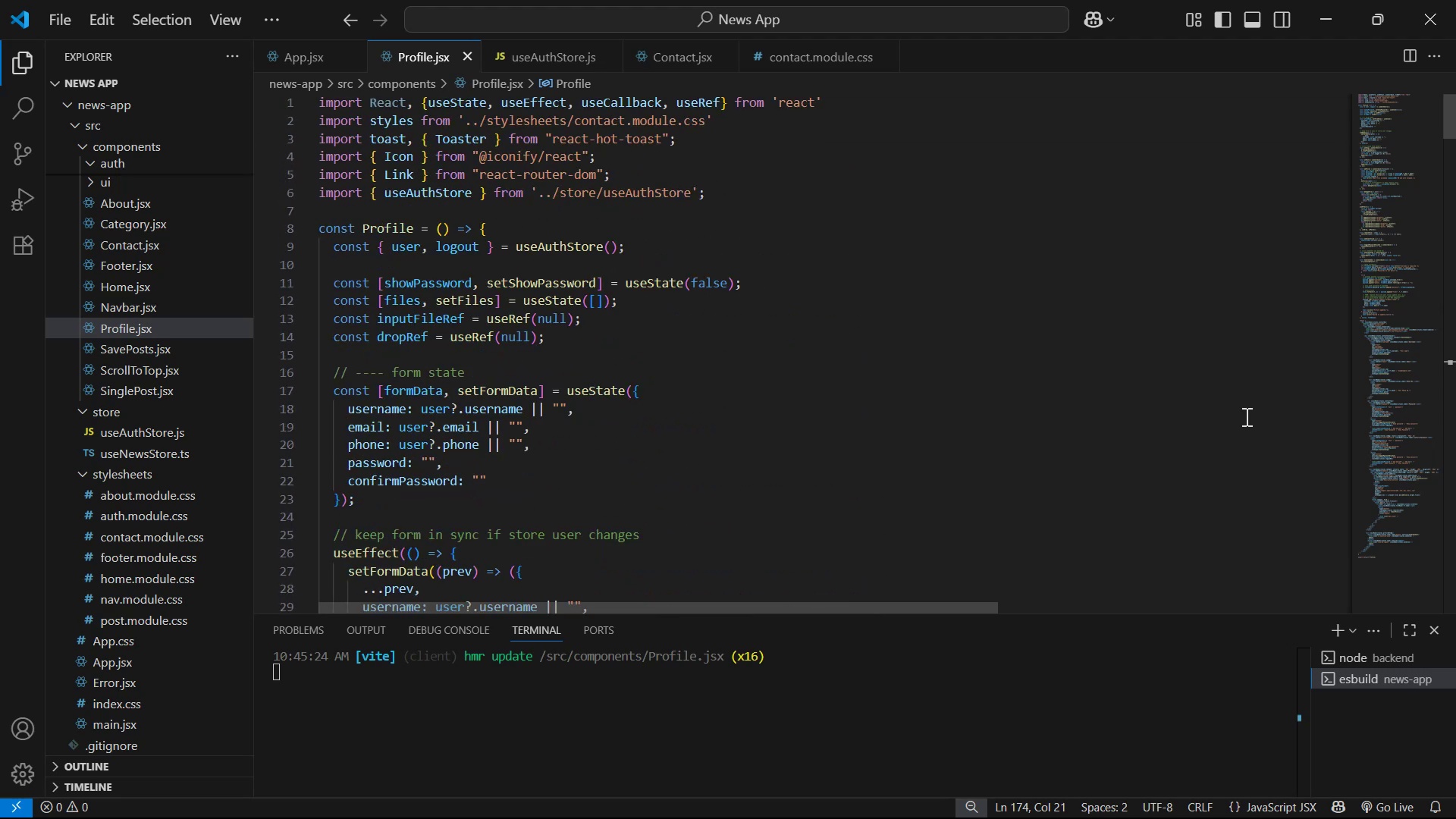 
scroll: coordinate [1178, 423], scroll_direction: down, amount: 6.0
 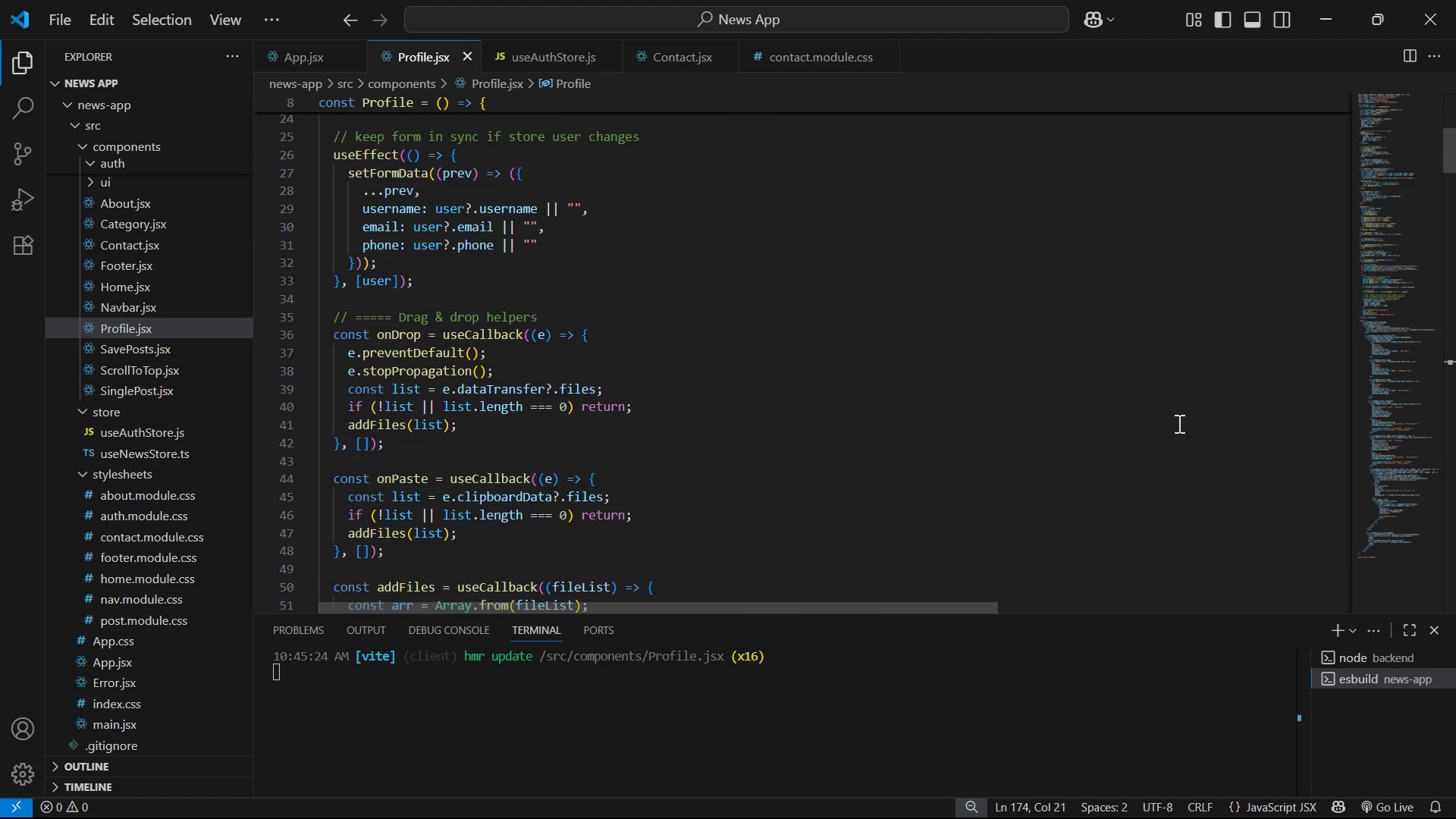 
scroll: coordinate [1177, 449], scroll_direction: down, amount: 22.0
 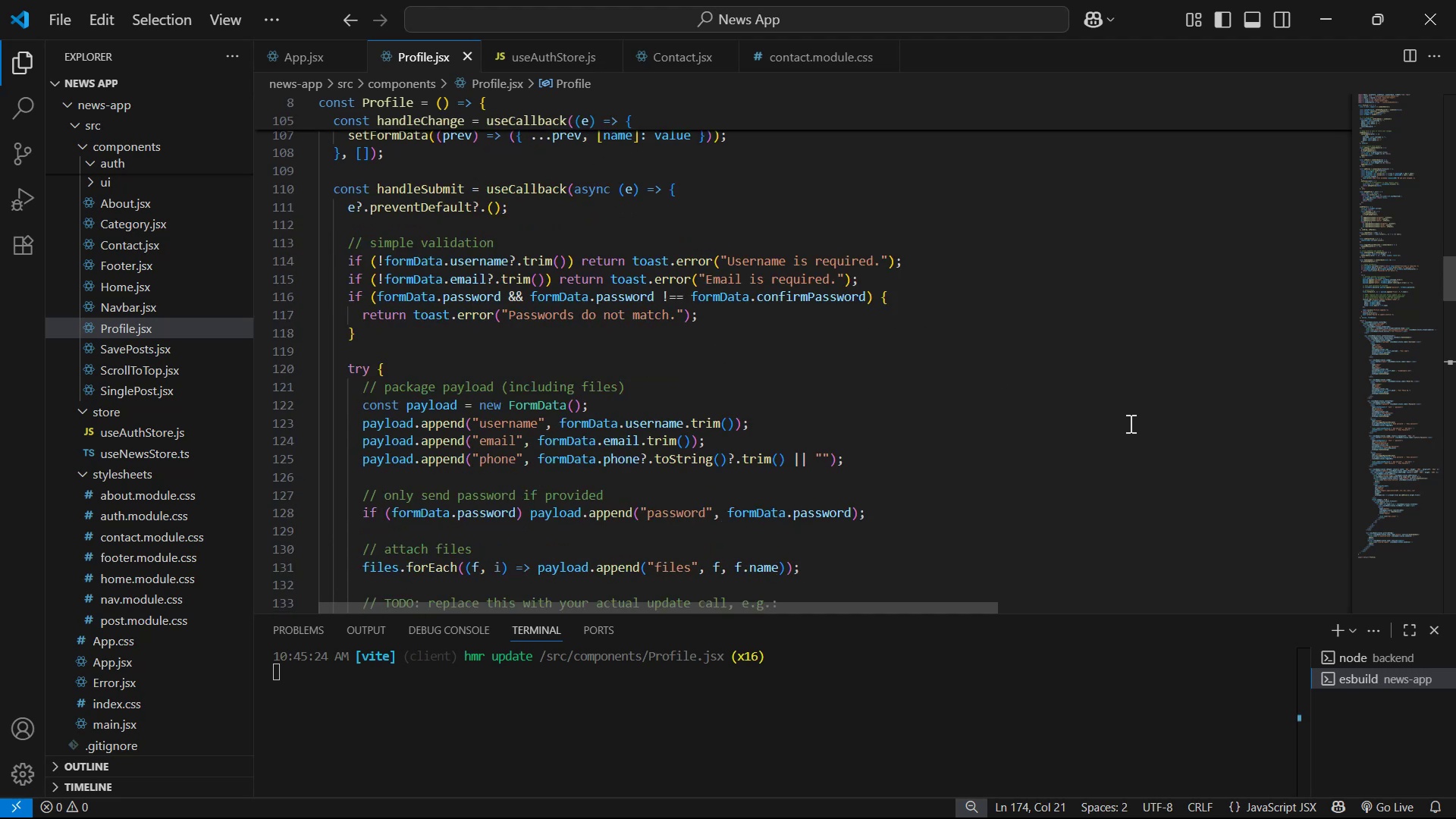 
wait(14.61)
 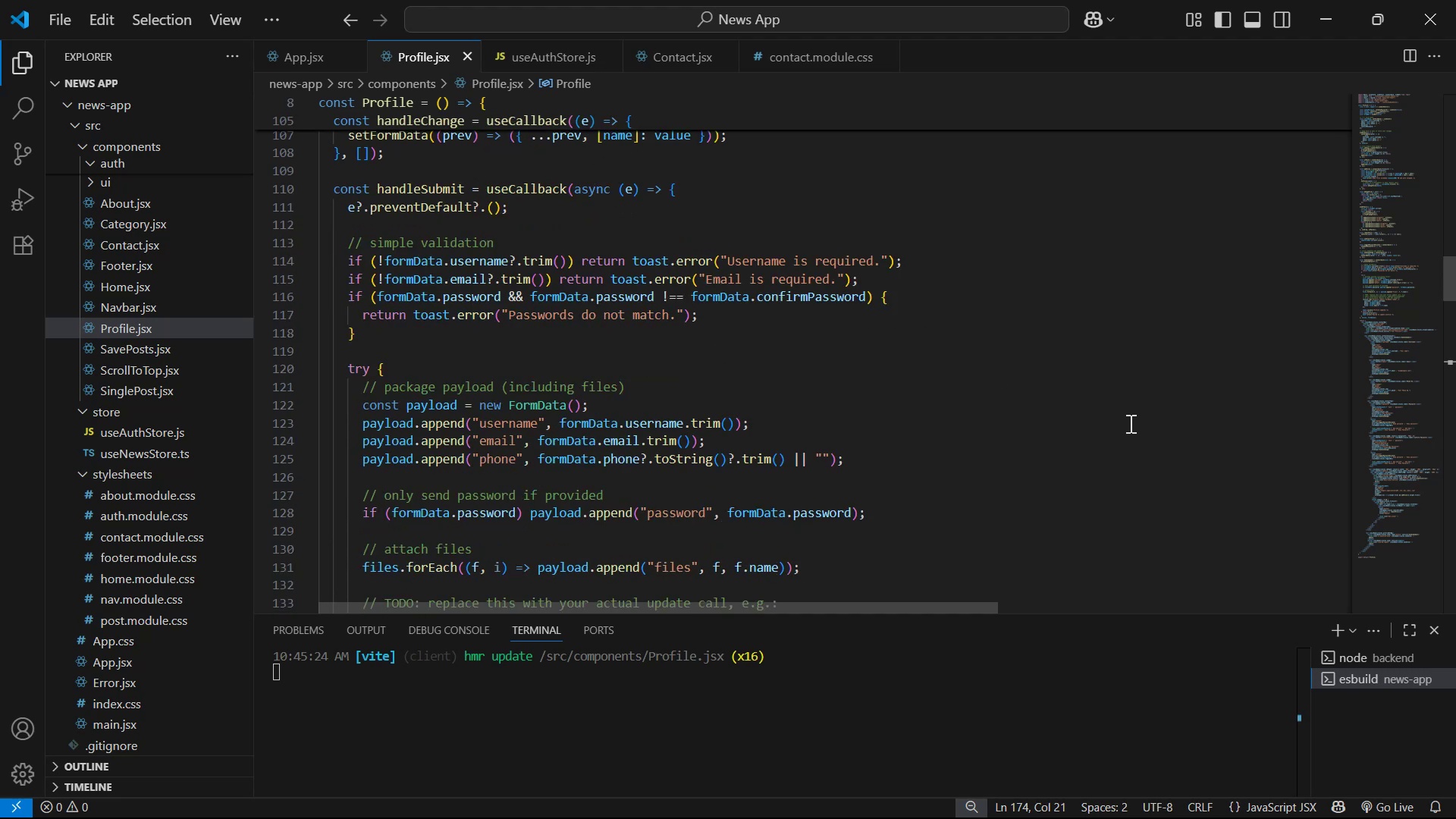 
left_click([1002, 290])
 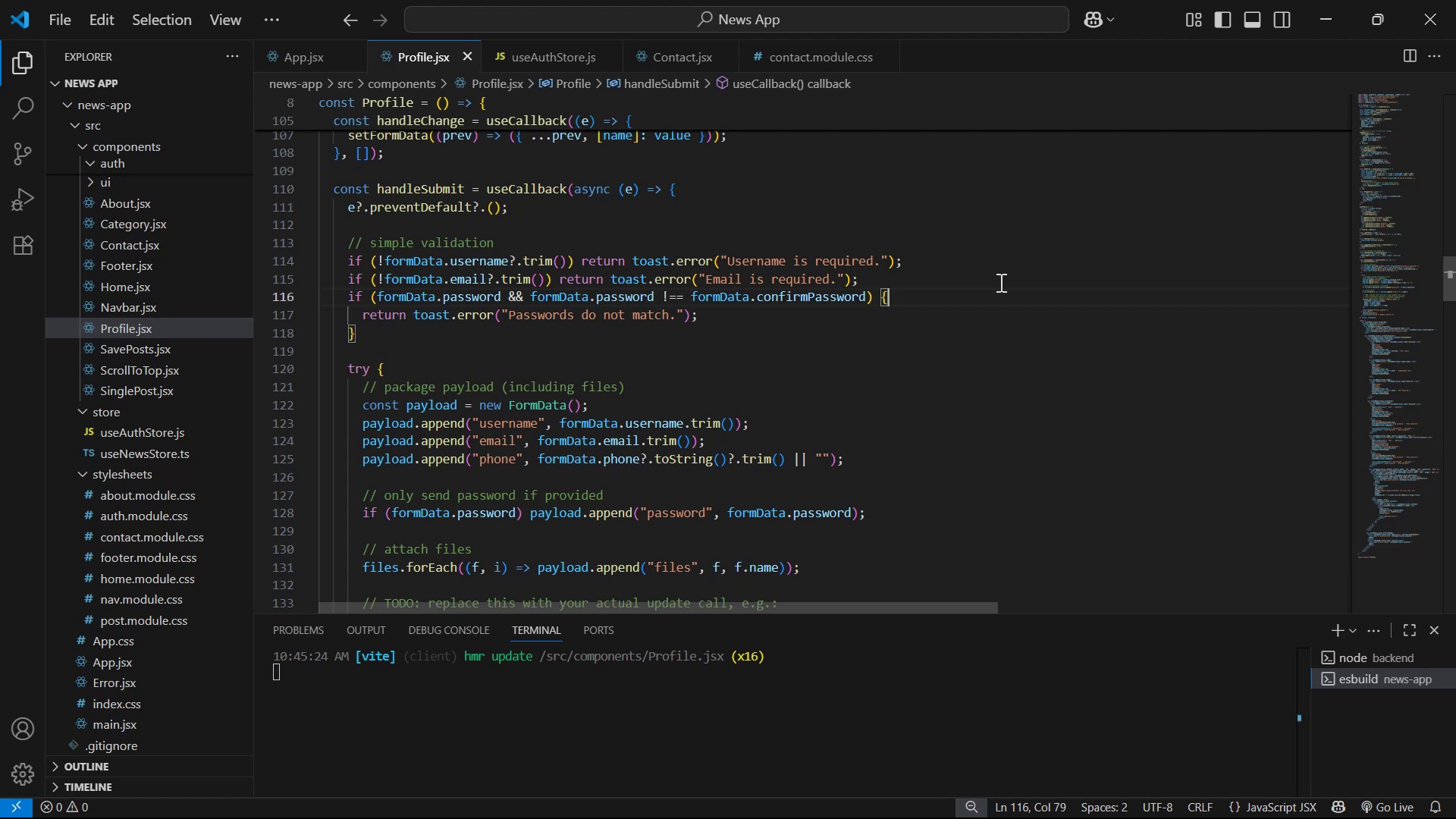 
left_click([999, 279])
 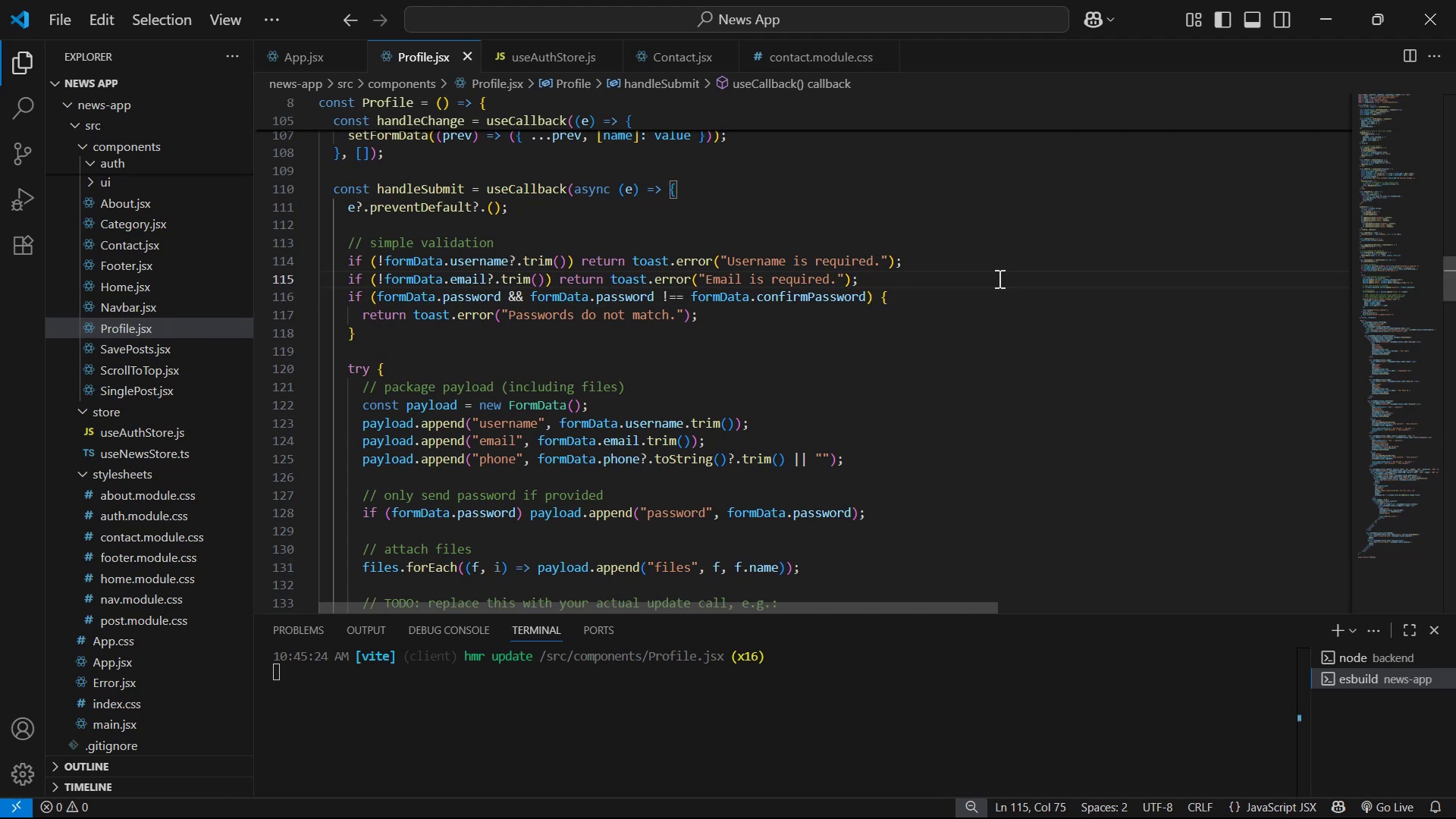 
key(Enter)
 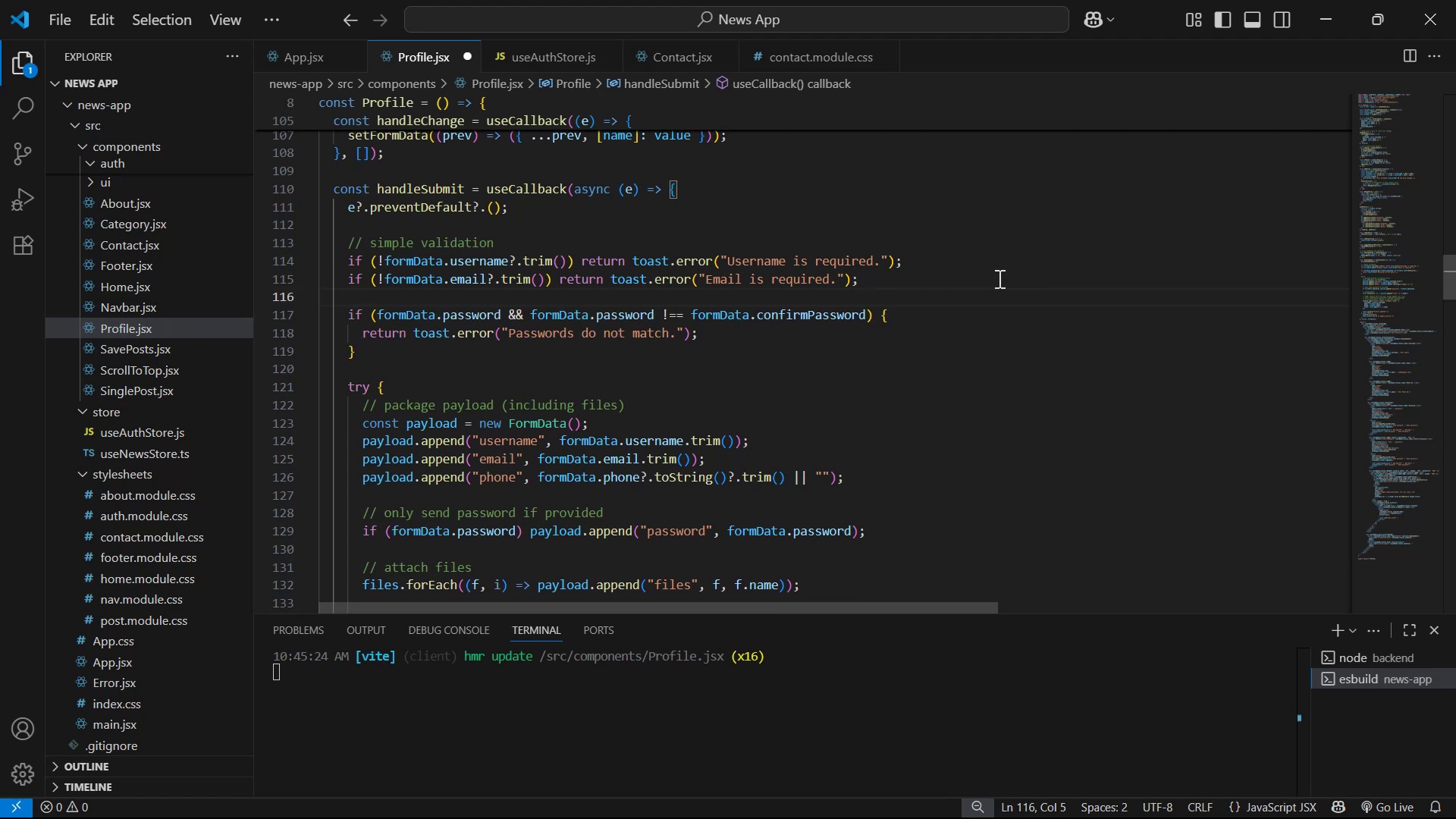 
type(log)
 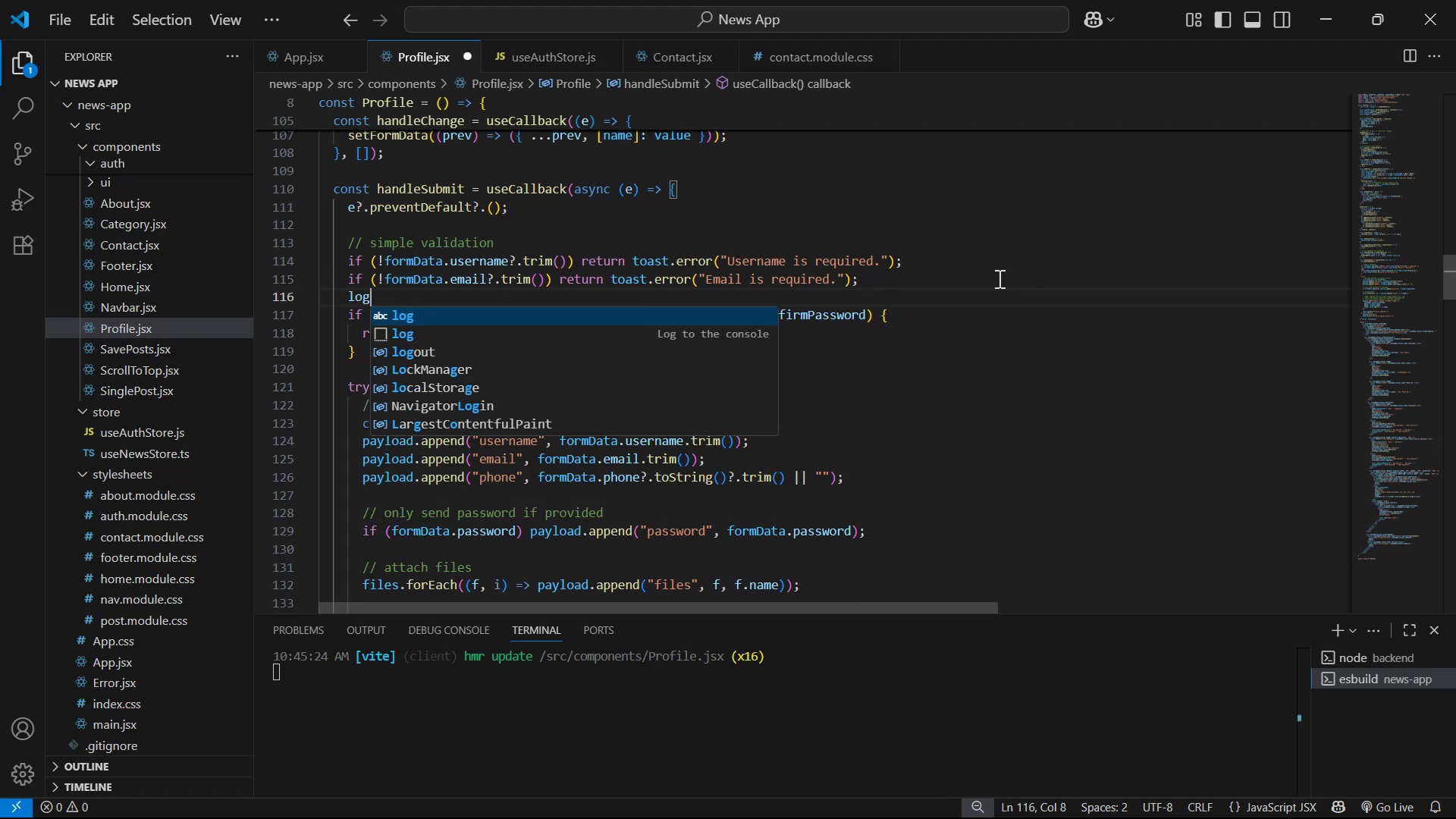 
key(Enter)
 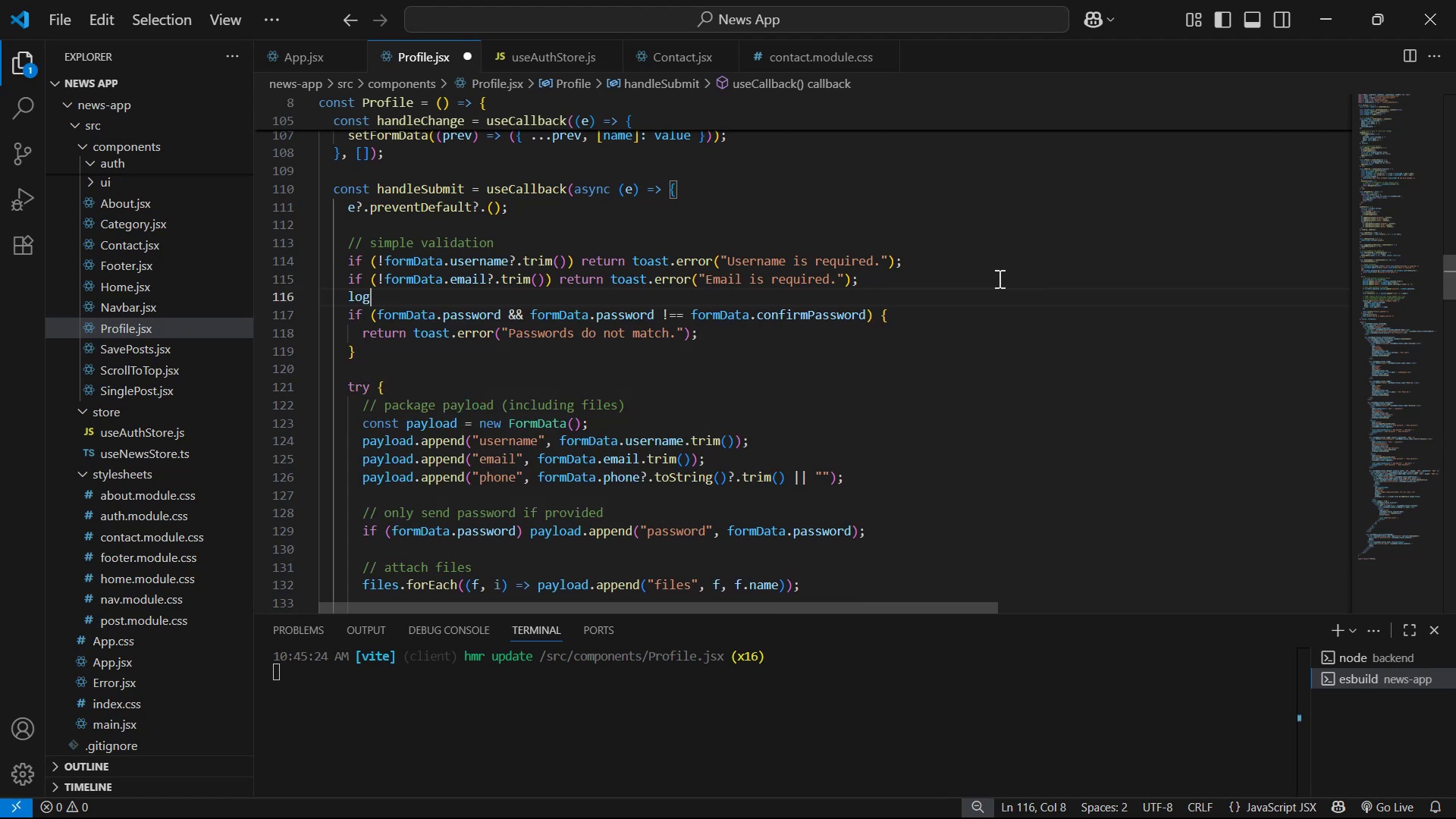 
key(Backspace)
 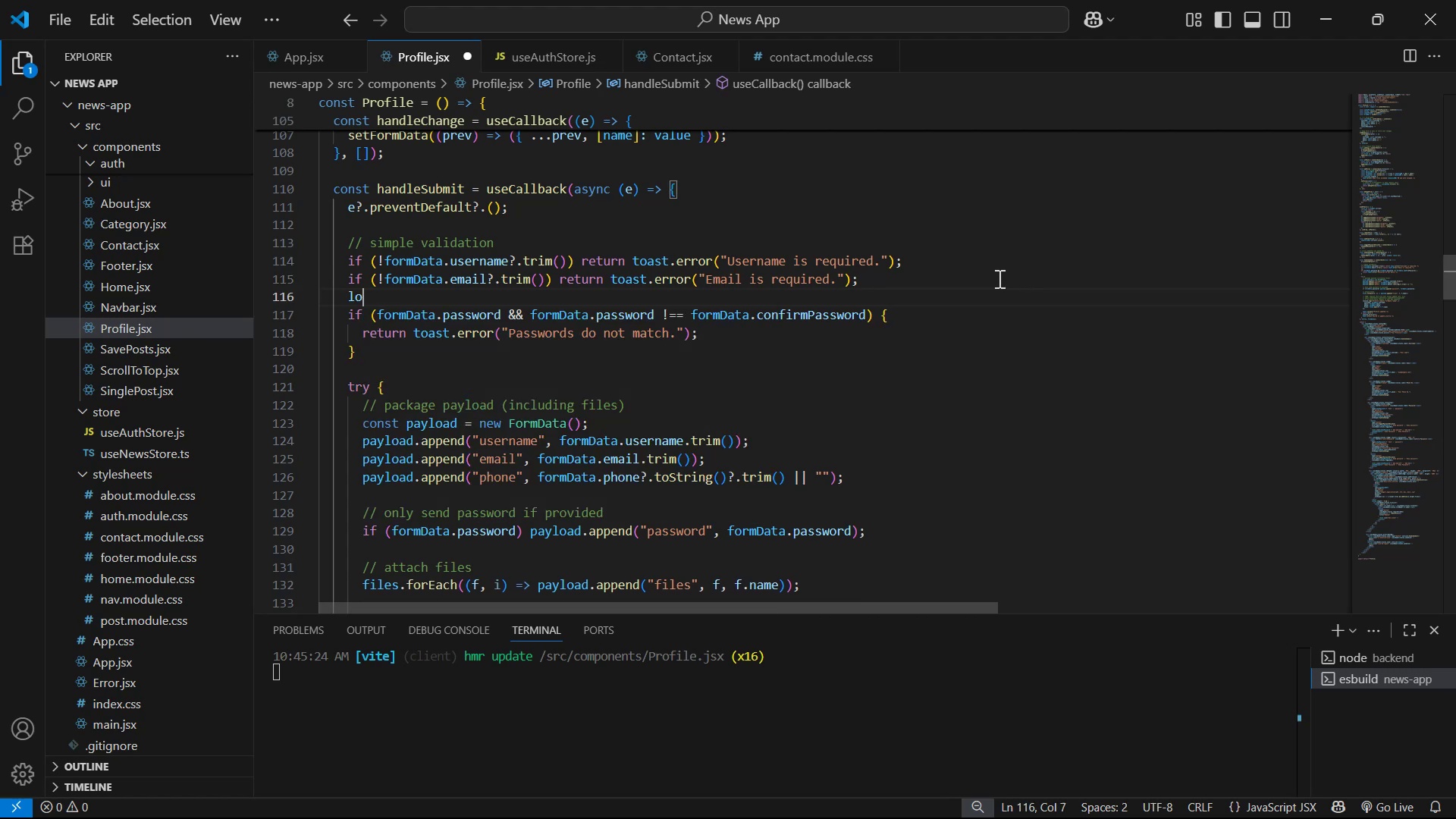 
key(G)
 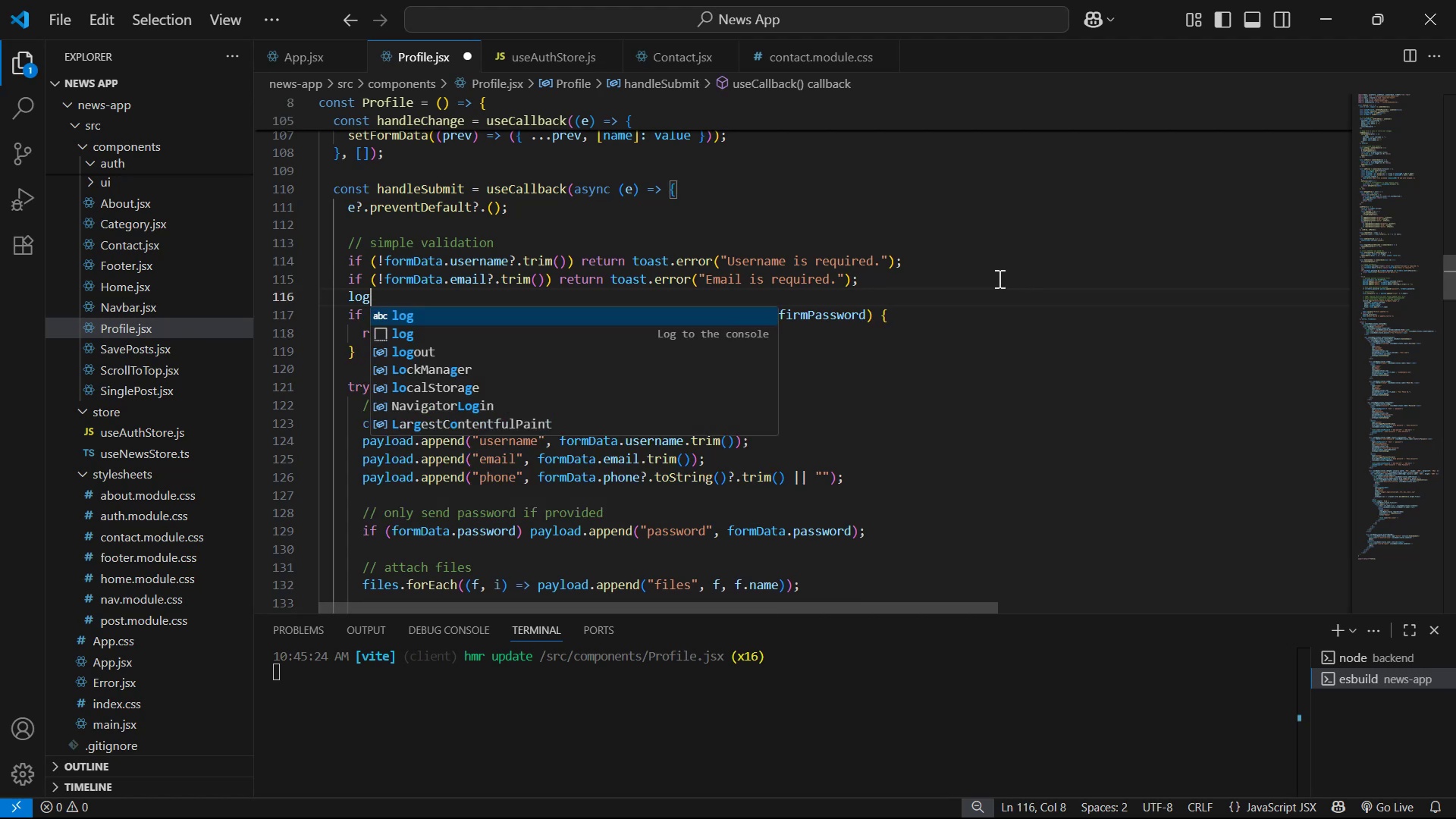 
key(ArrowDown)
 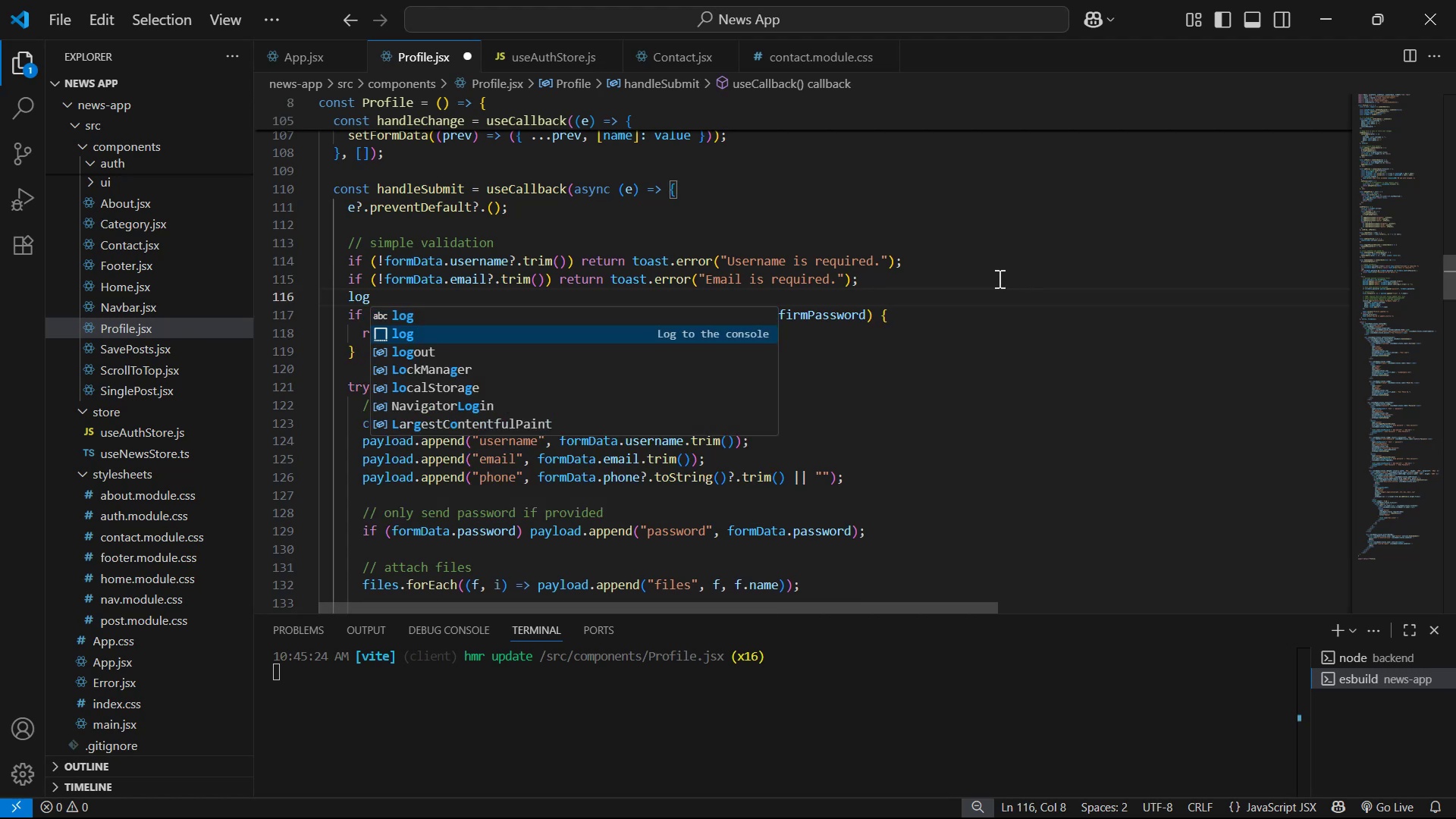 
key(Enter)
 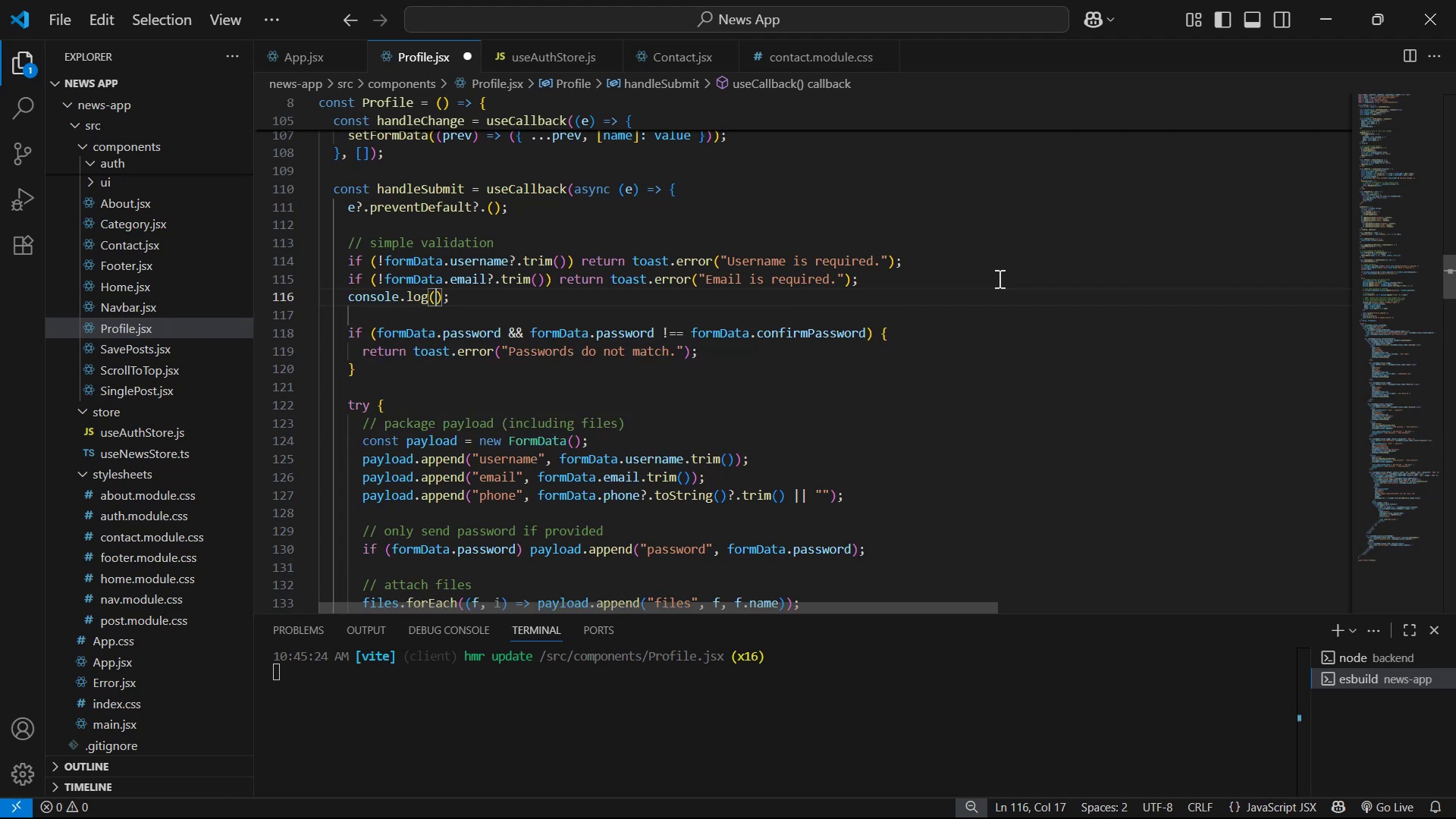 
type("Password )
key(Backspace)
type(:)
 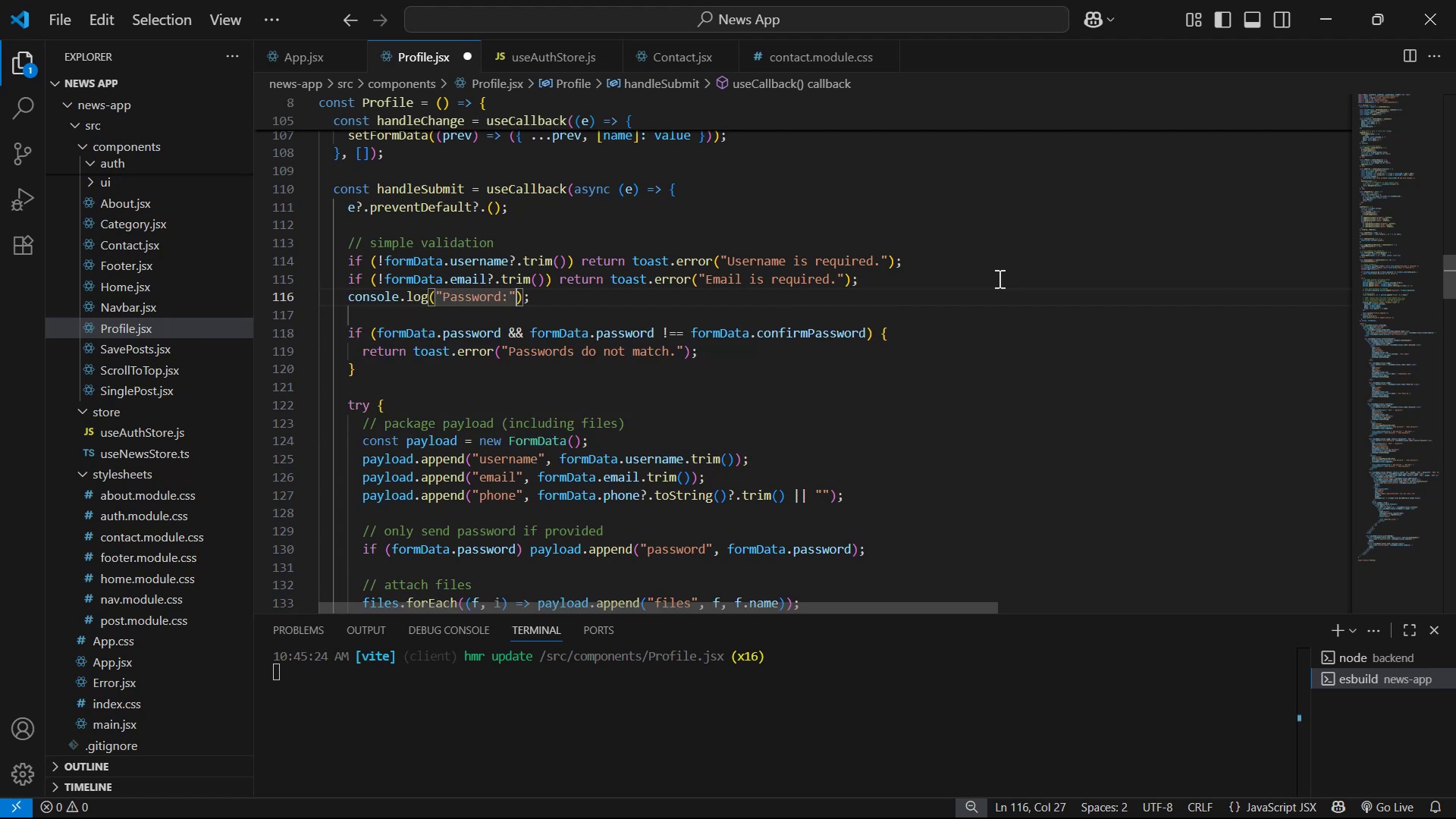 
 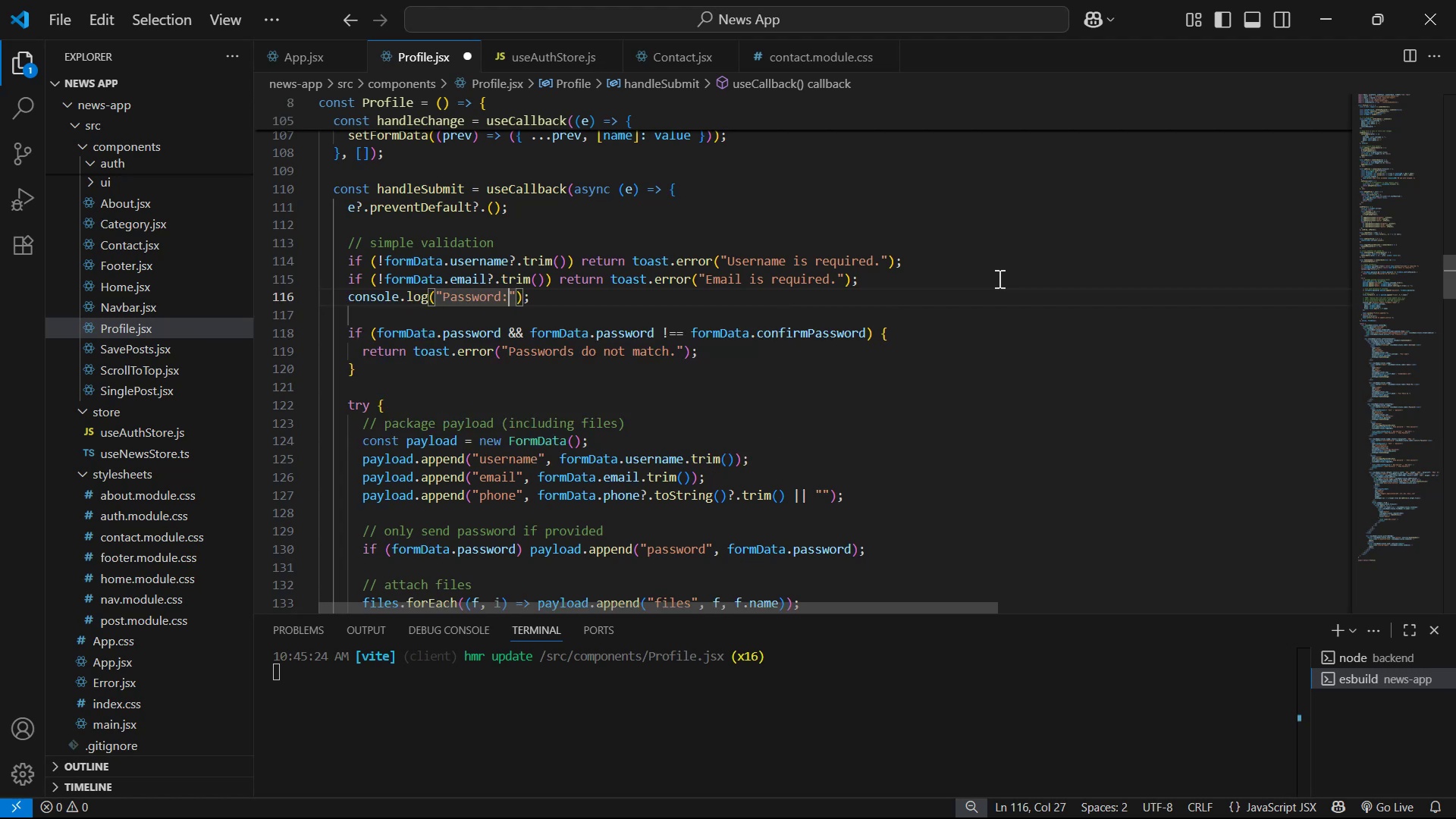 
key(ArrowRight)
 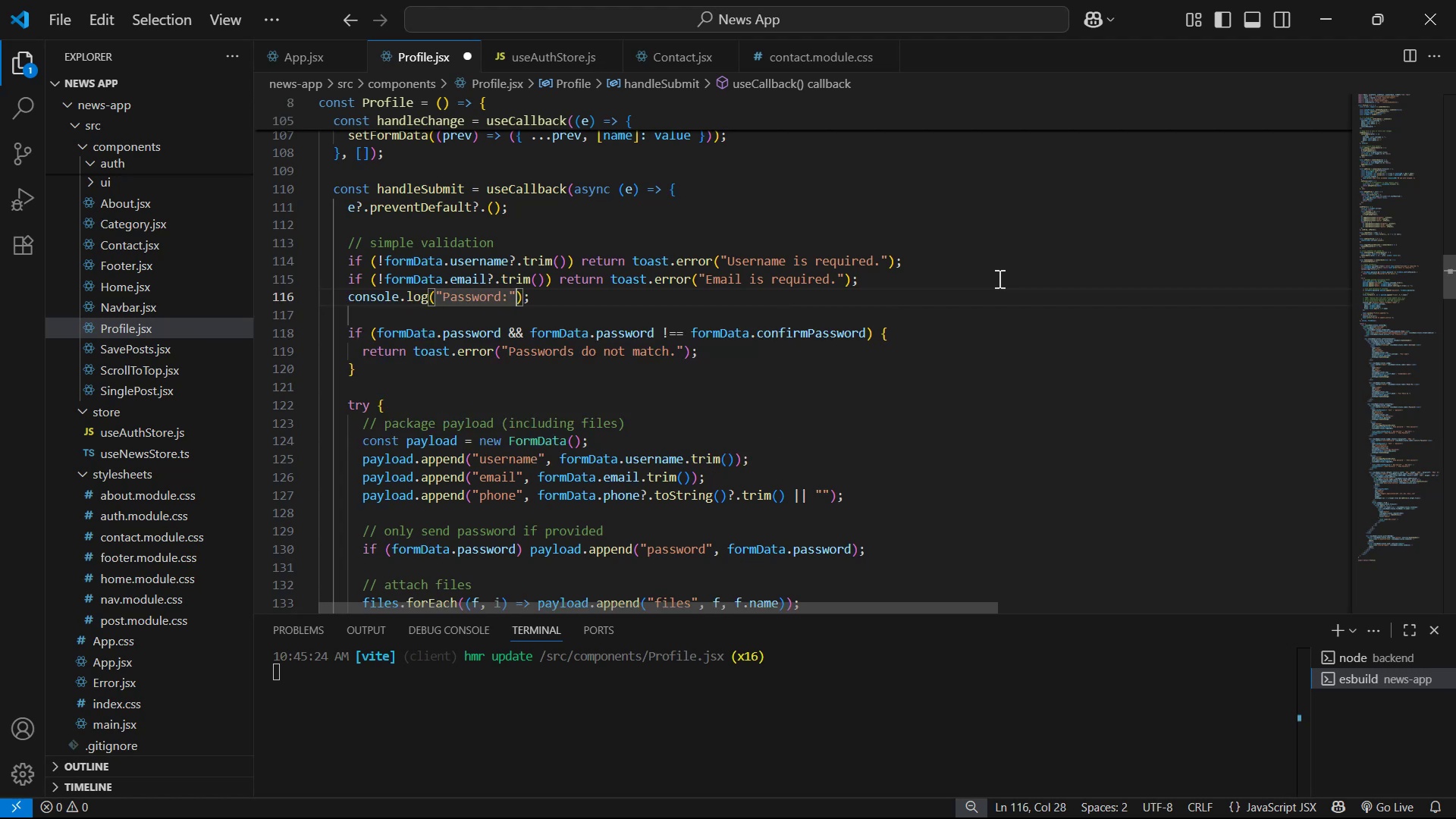 
key(Space)
 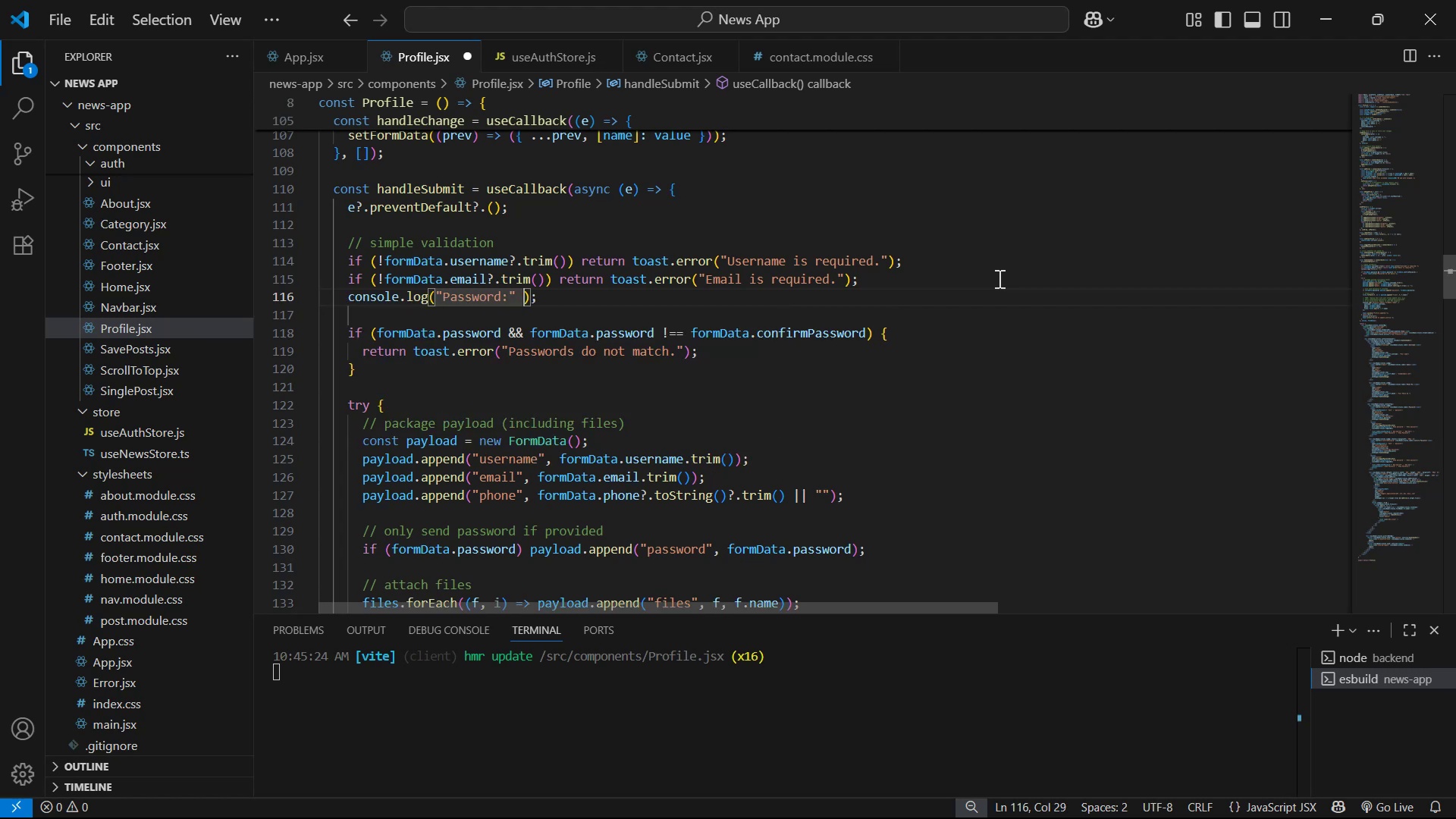 
key(Comma)
 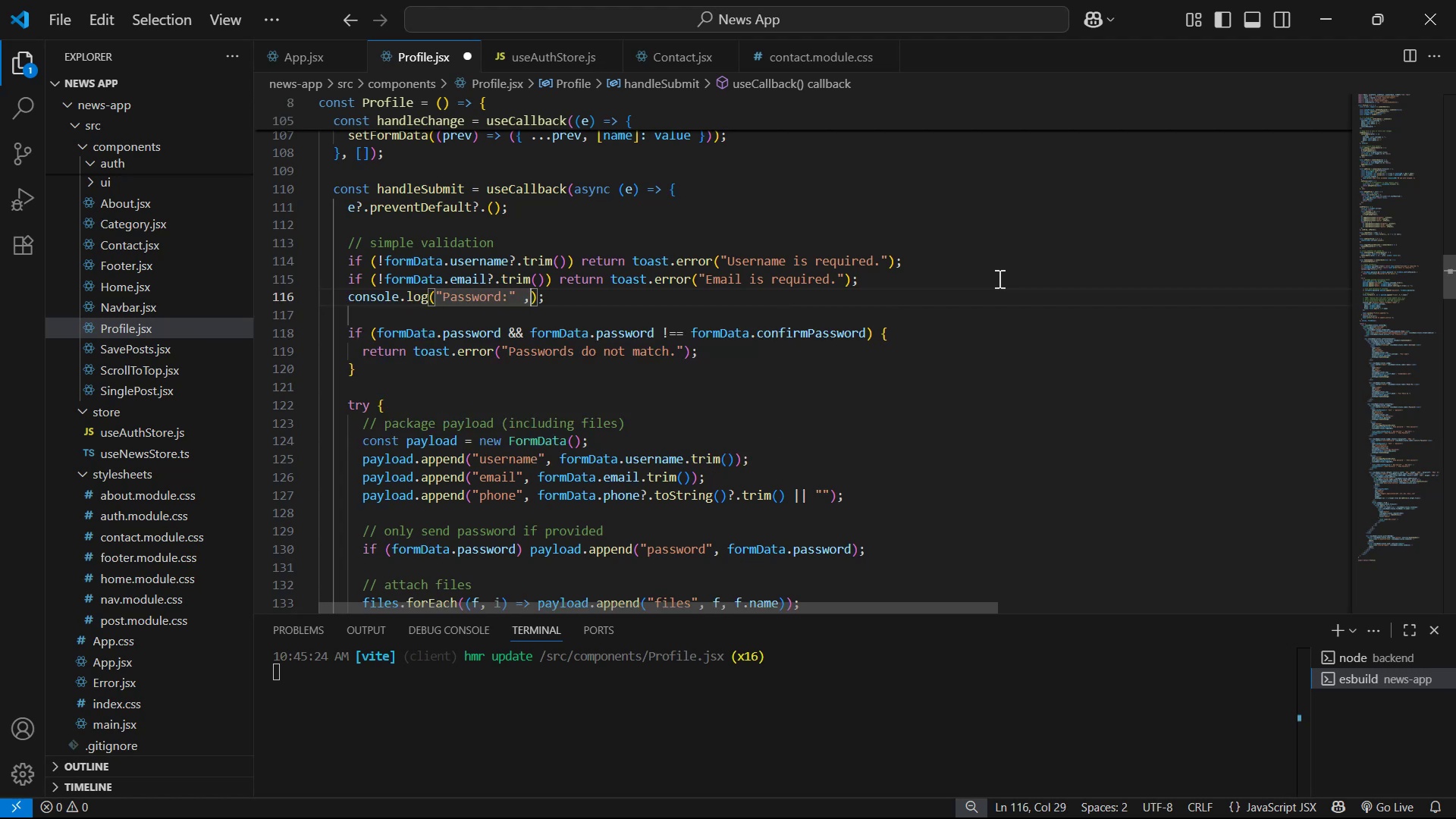 
key(Space)
 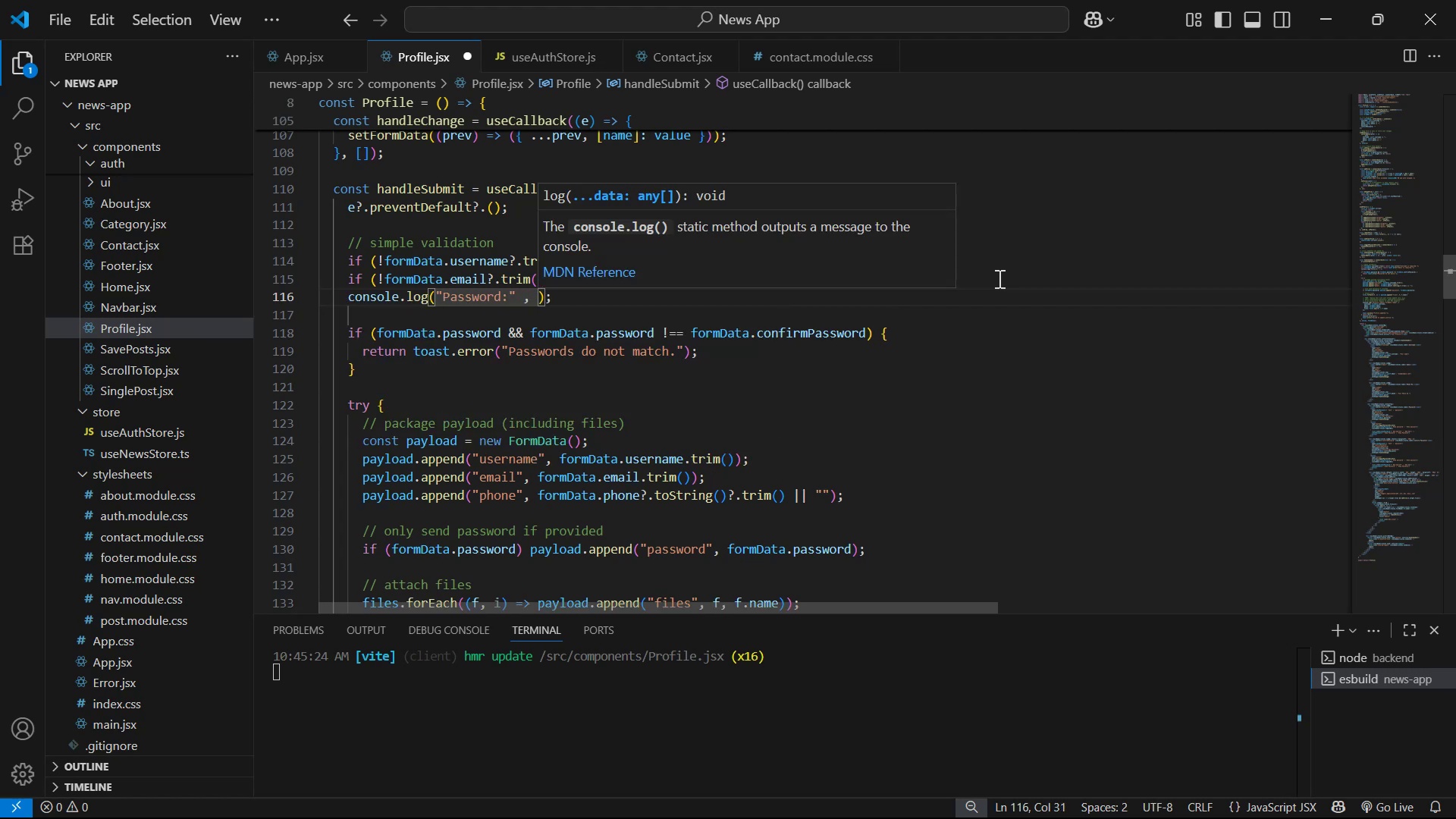 
key(ArrowLeft)
 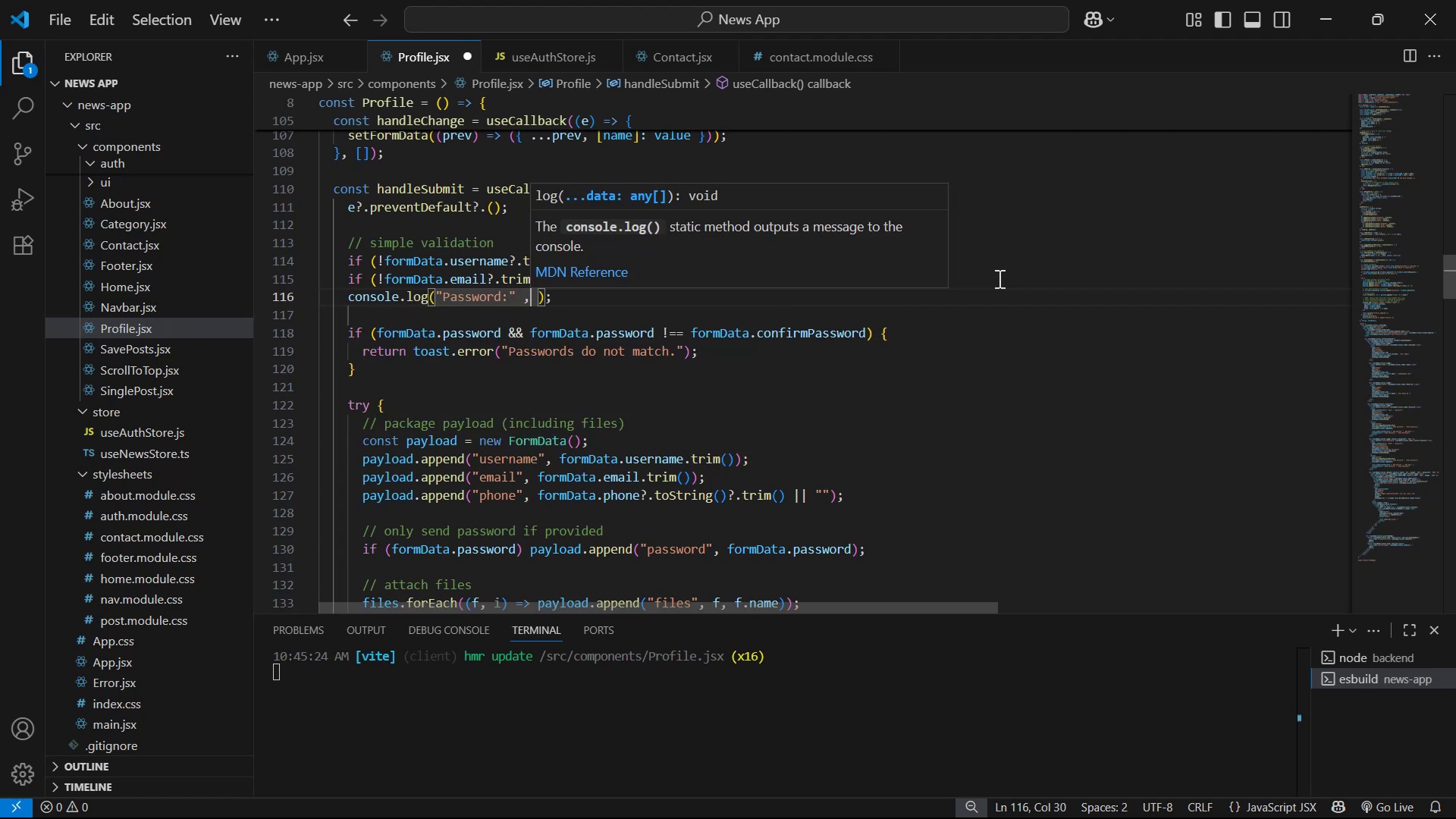 
key(ArrowLeft)
 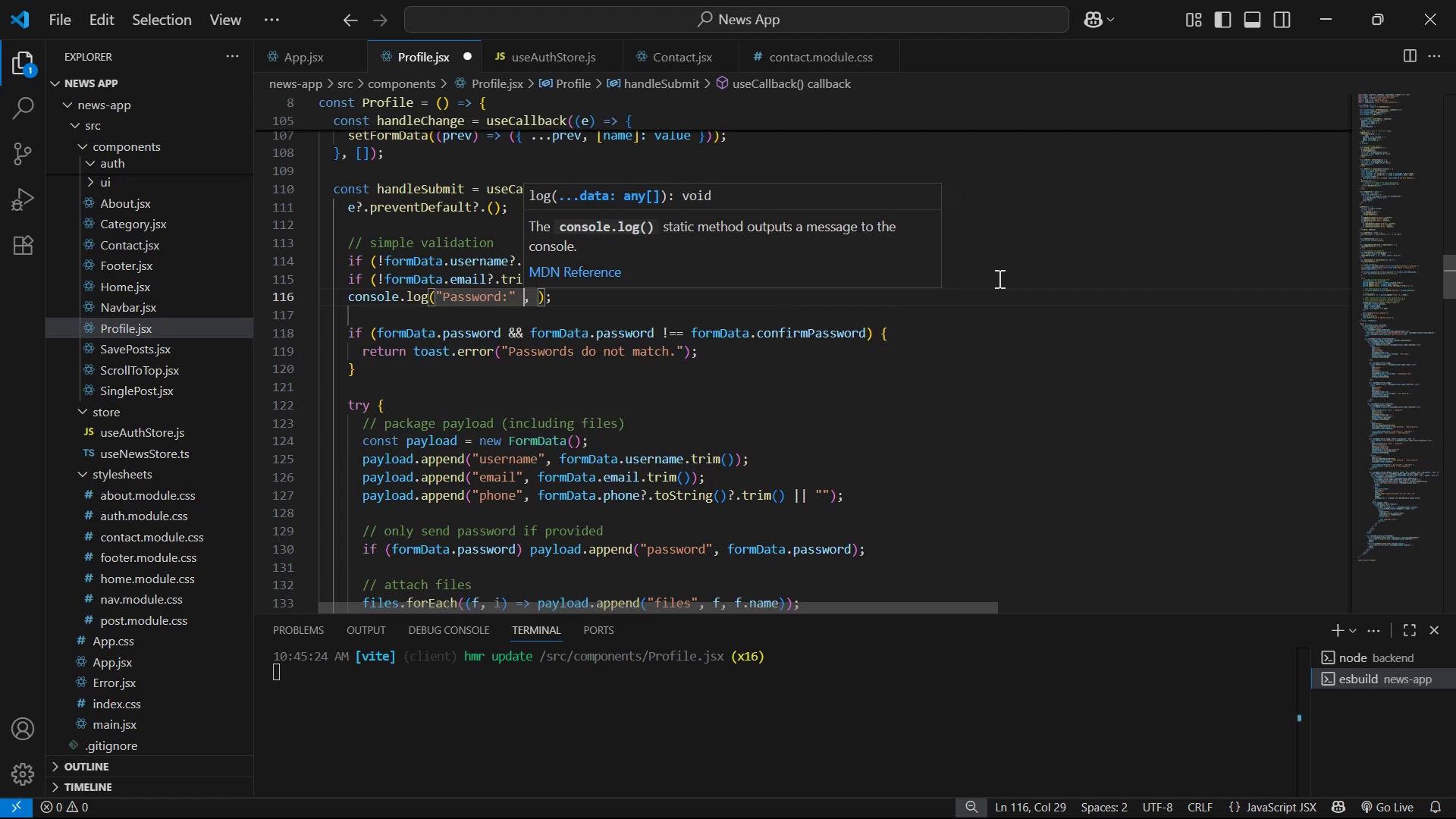 
key(ArrowLeft)
 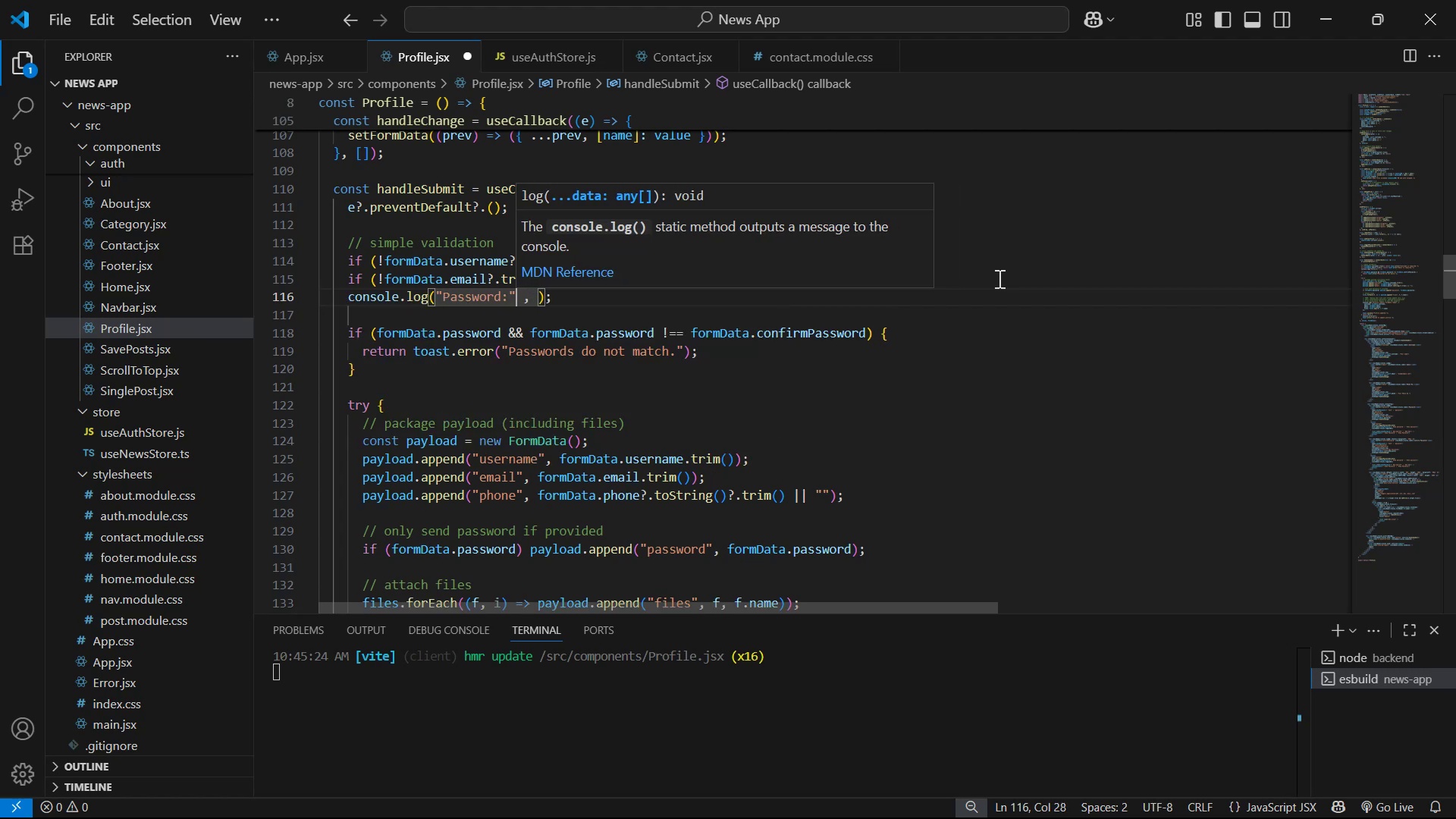 
key(ArrowLeft)
 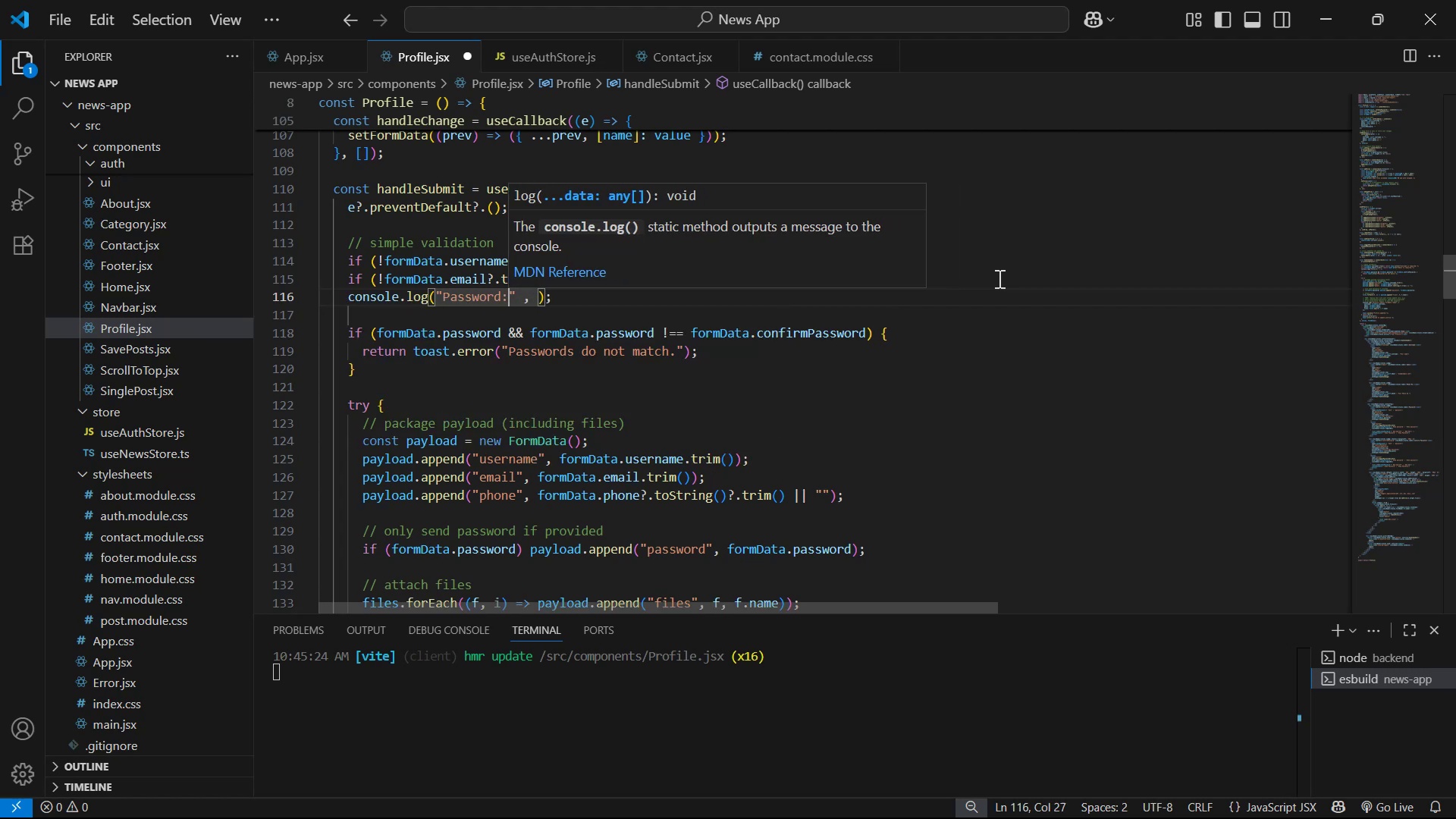 
key(Space)
 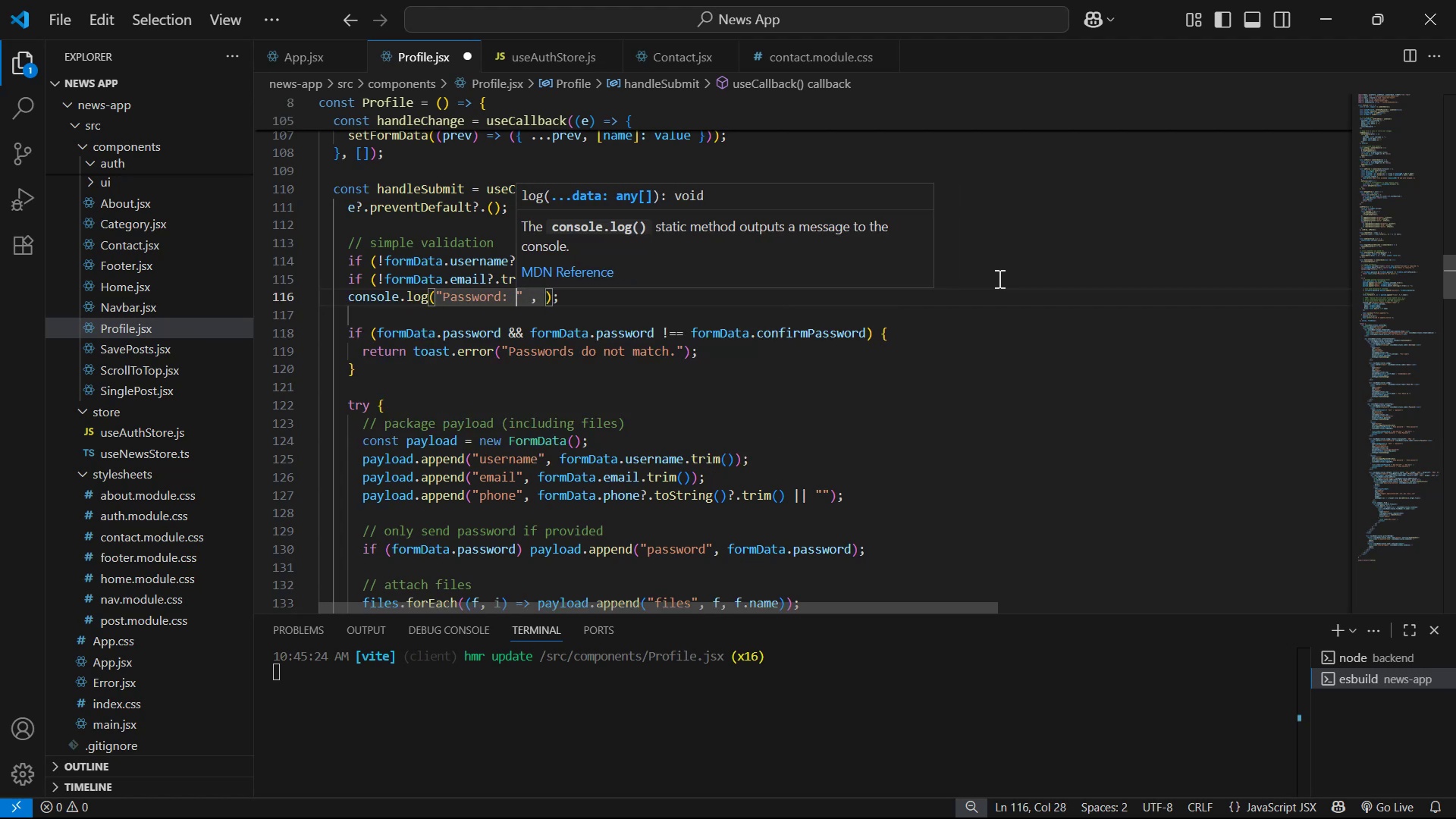 
key(ArrowRight)
 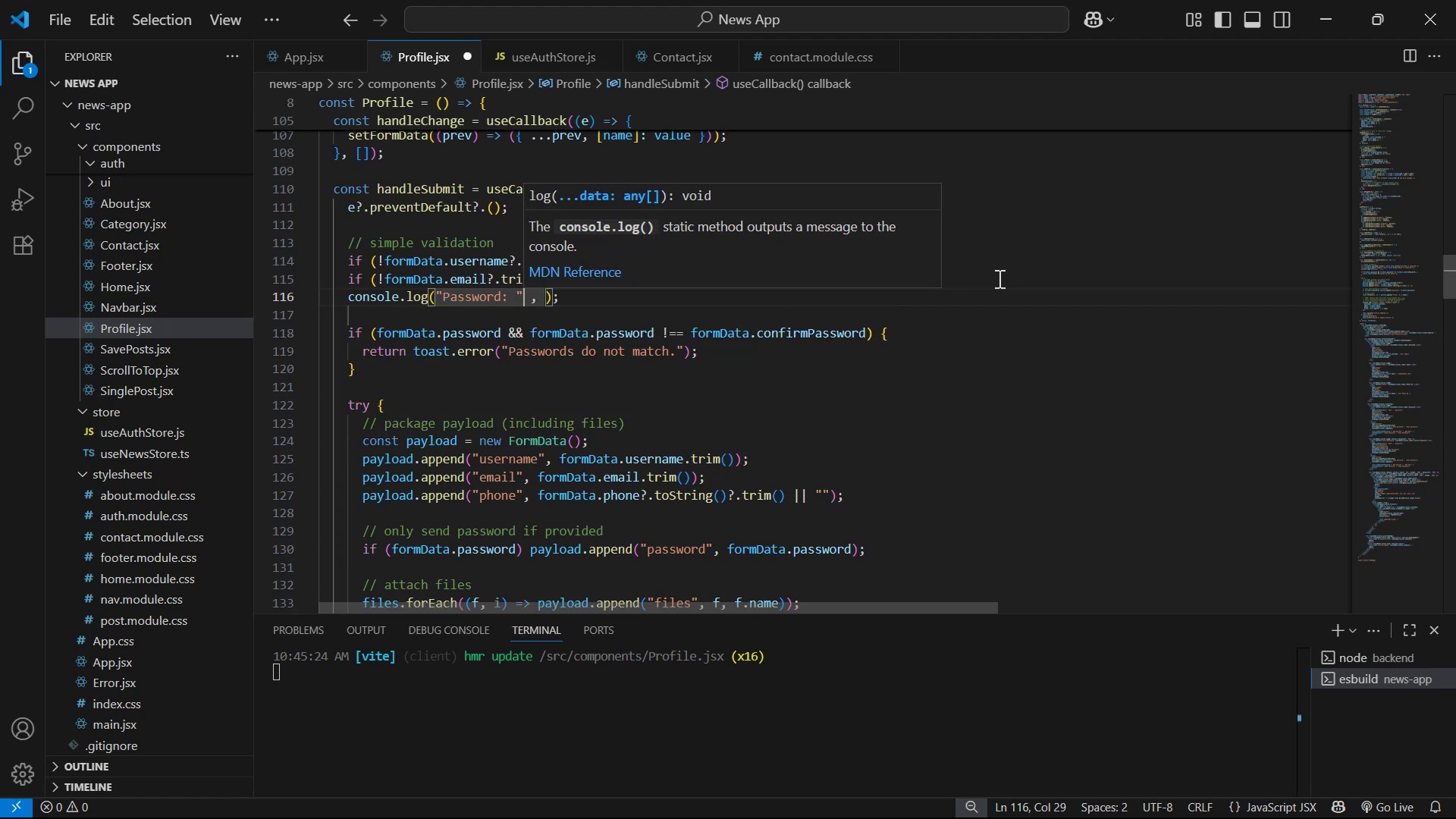 
key(ArrowRight)
 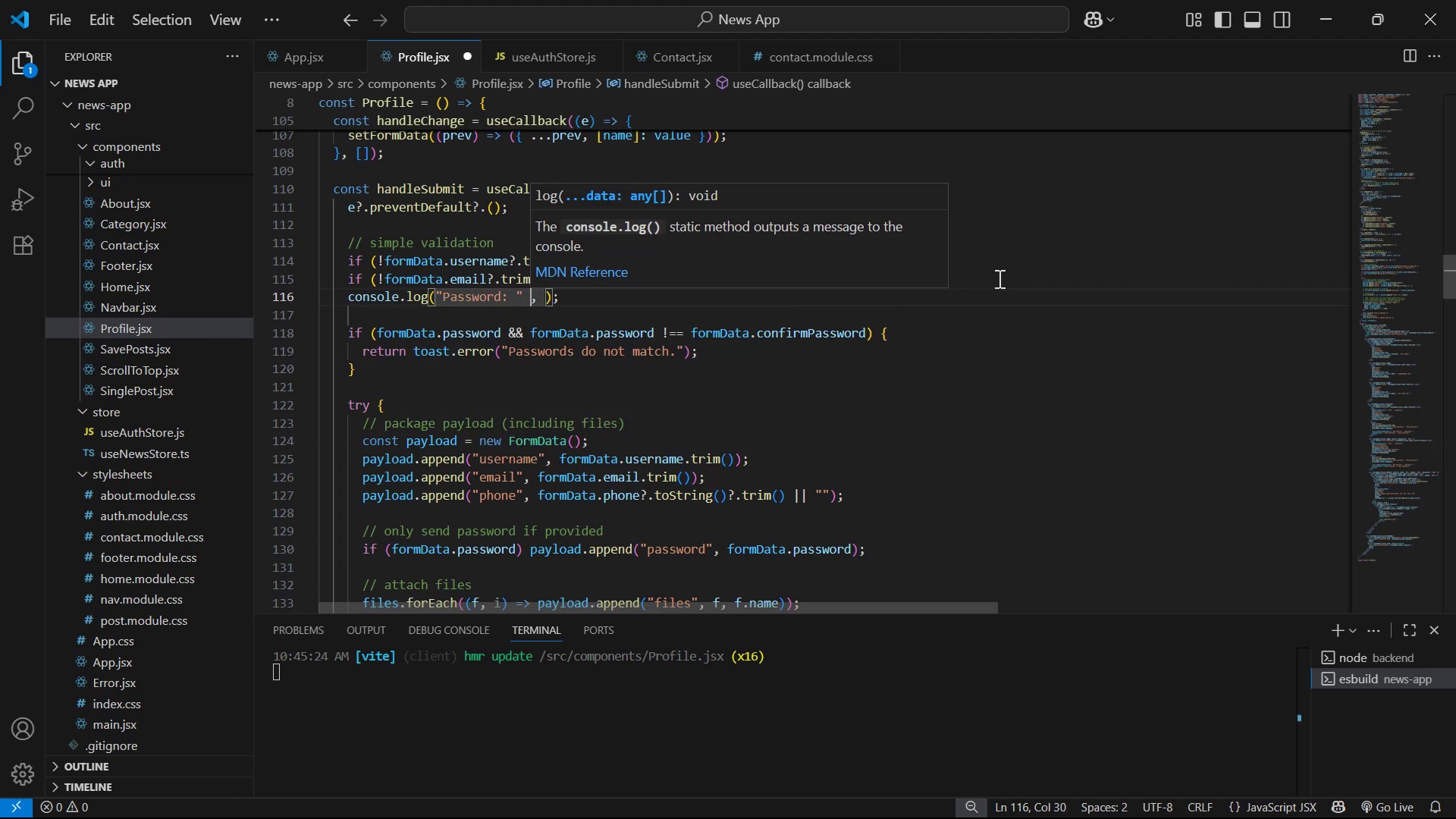 
key(ArrowRight)
 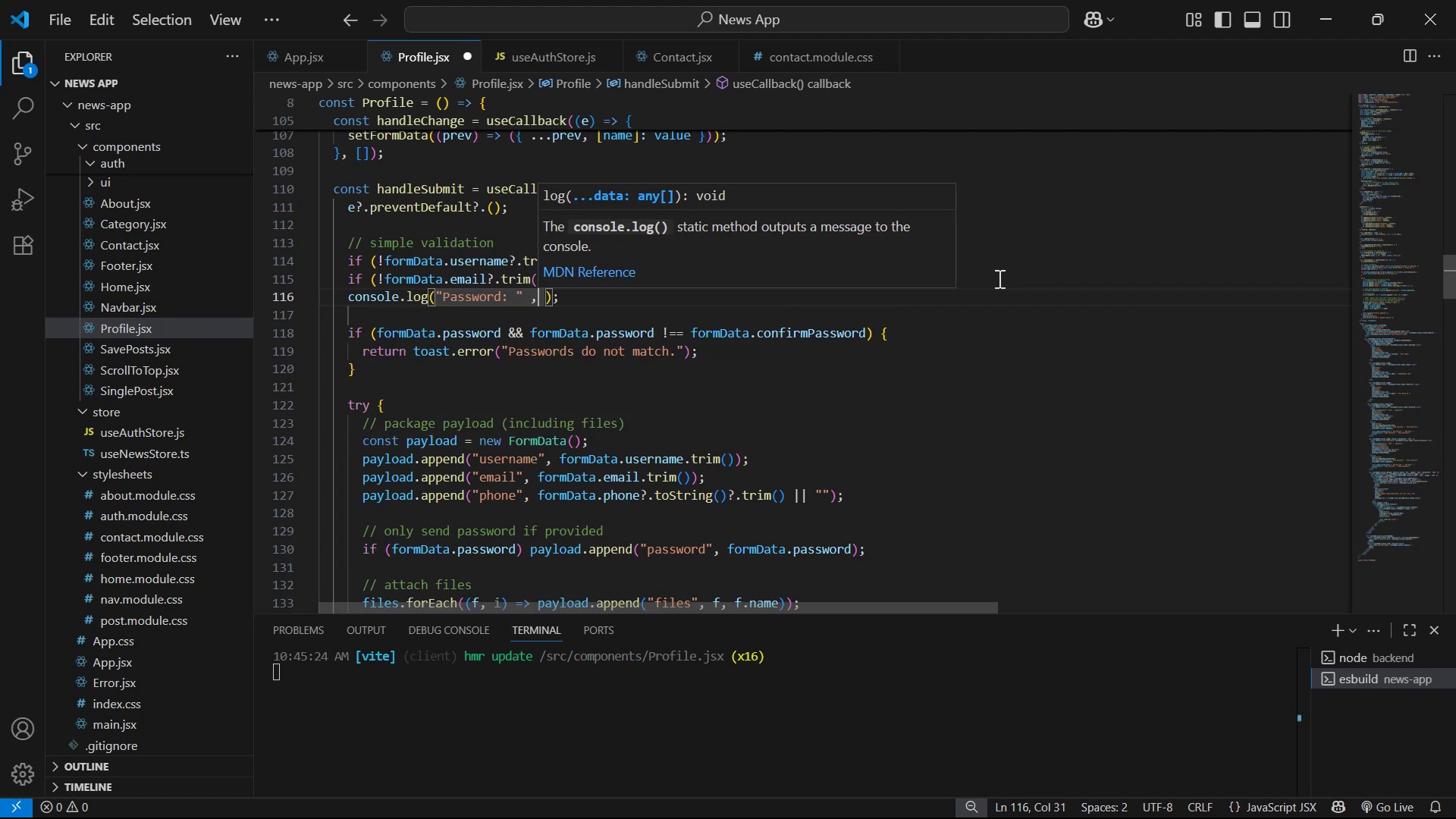 
key(Space)
 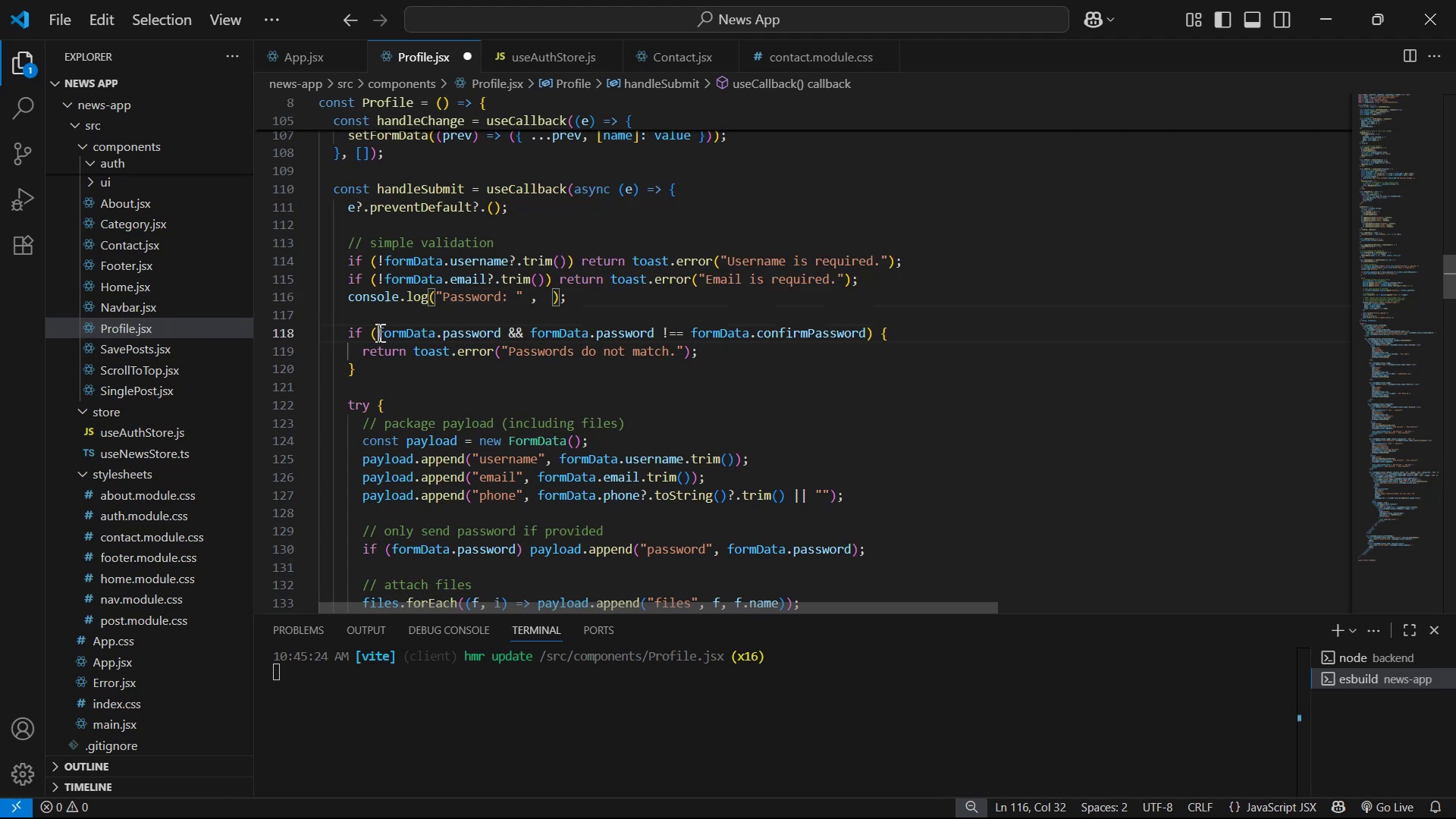 
key(Control+C)
 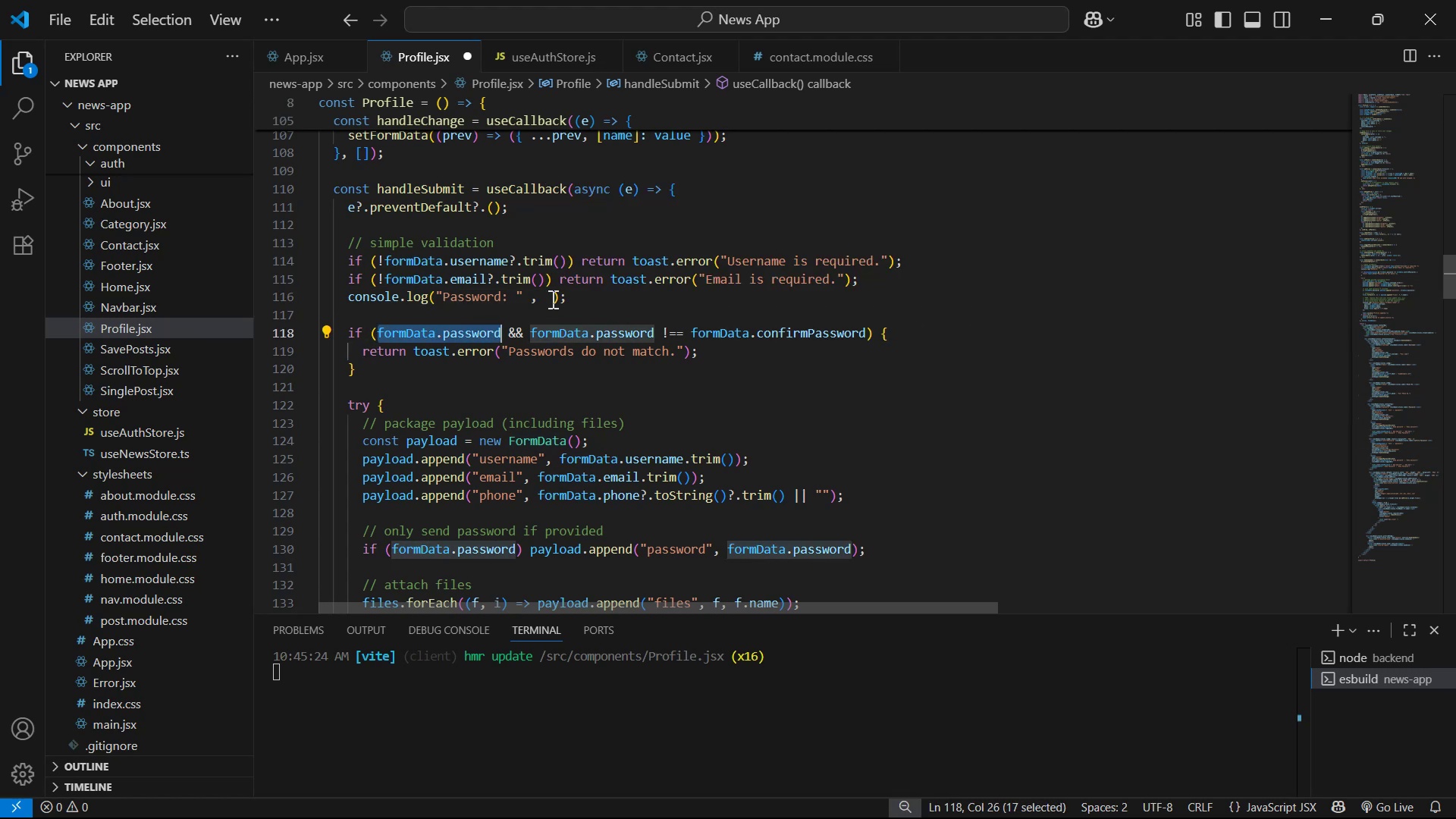 
left_click([551, 299])
 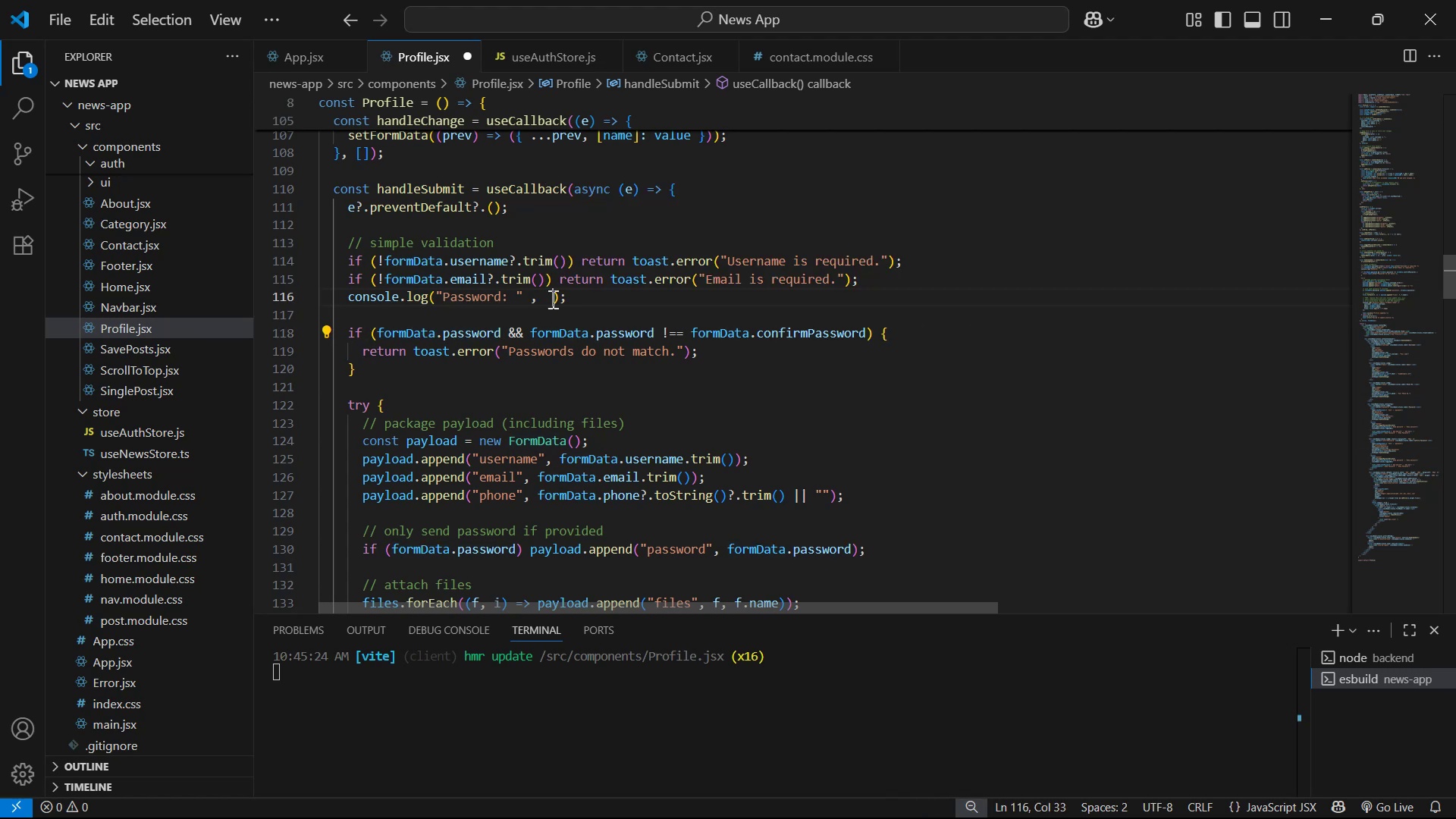 
key(Control+V)
 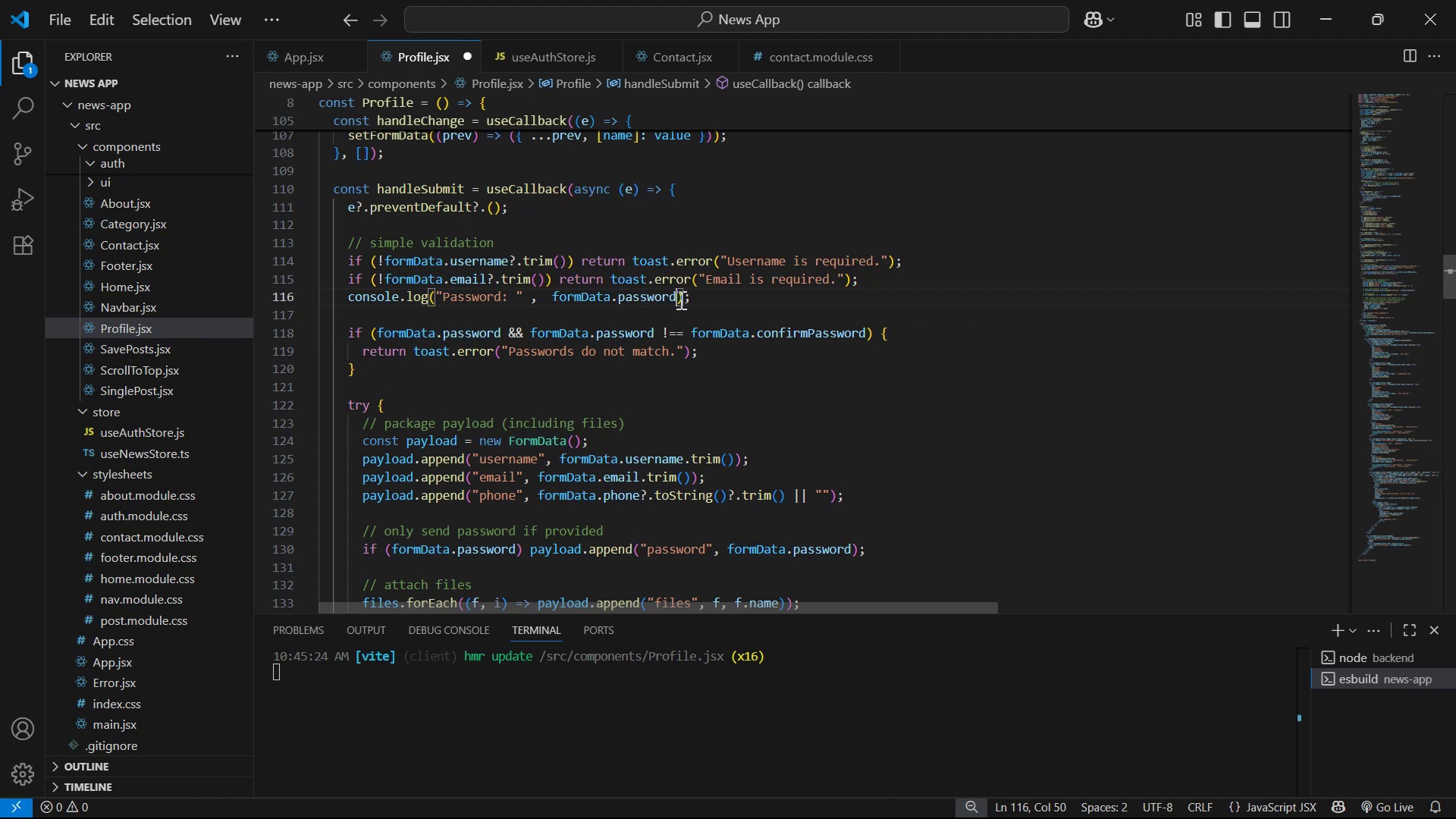 
left_click([737, 293])
 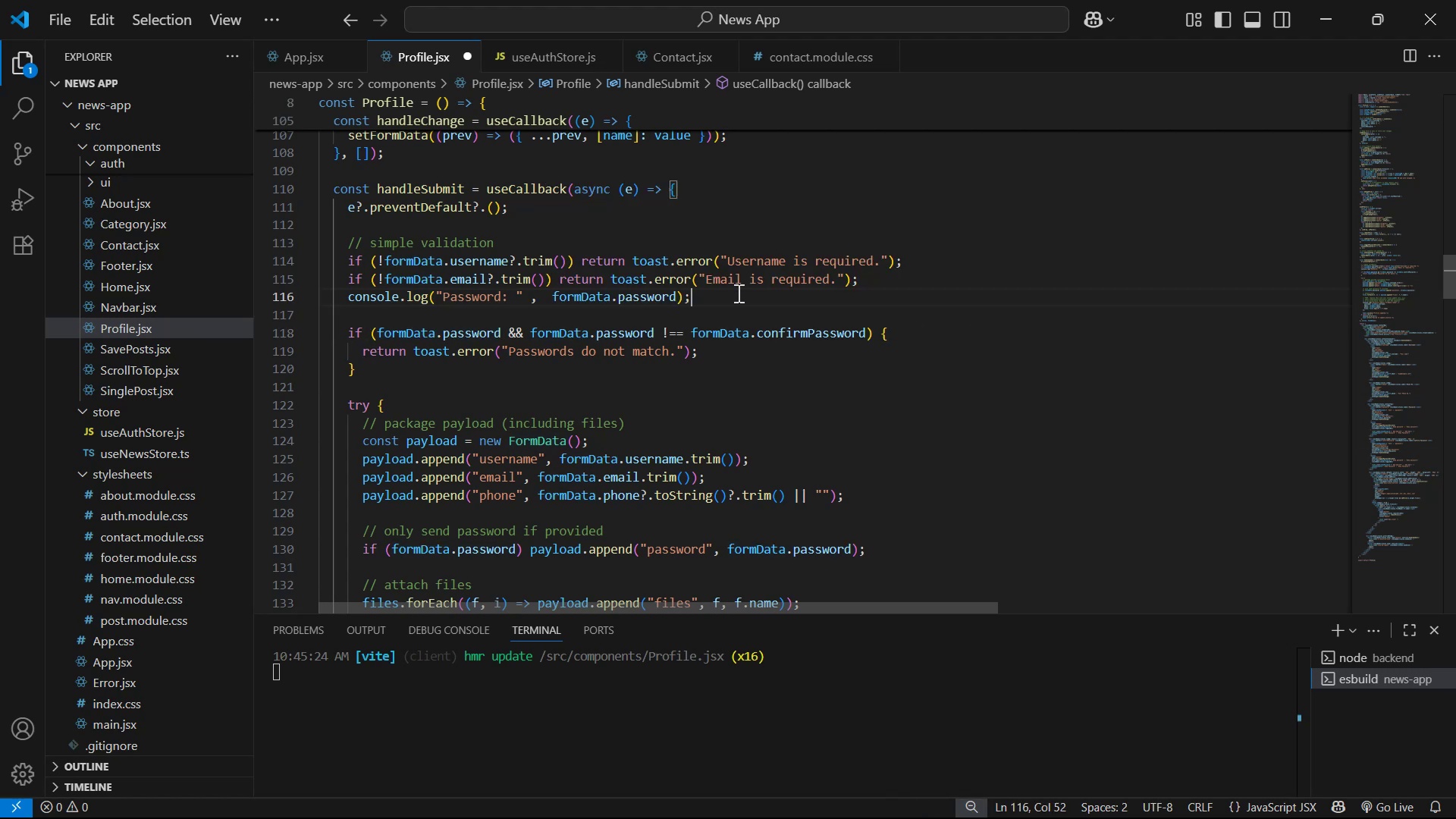 
key(Alt+Shift+ArrowDown)
 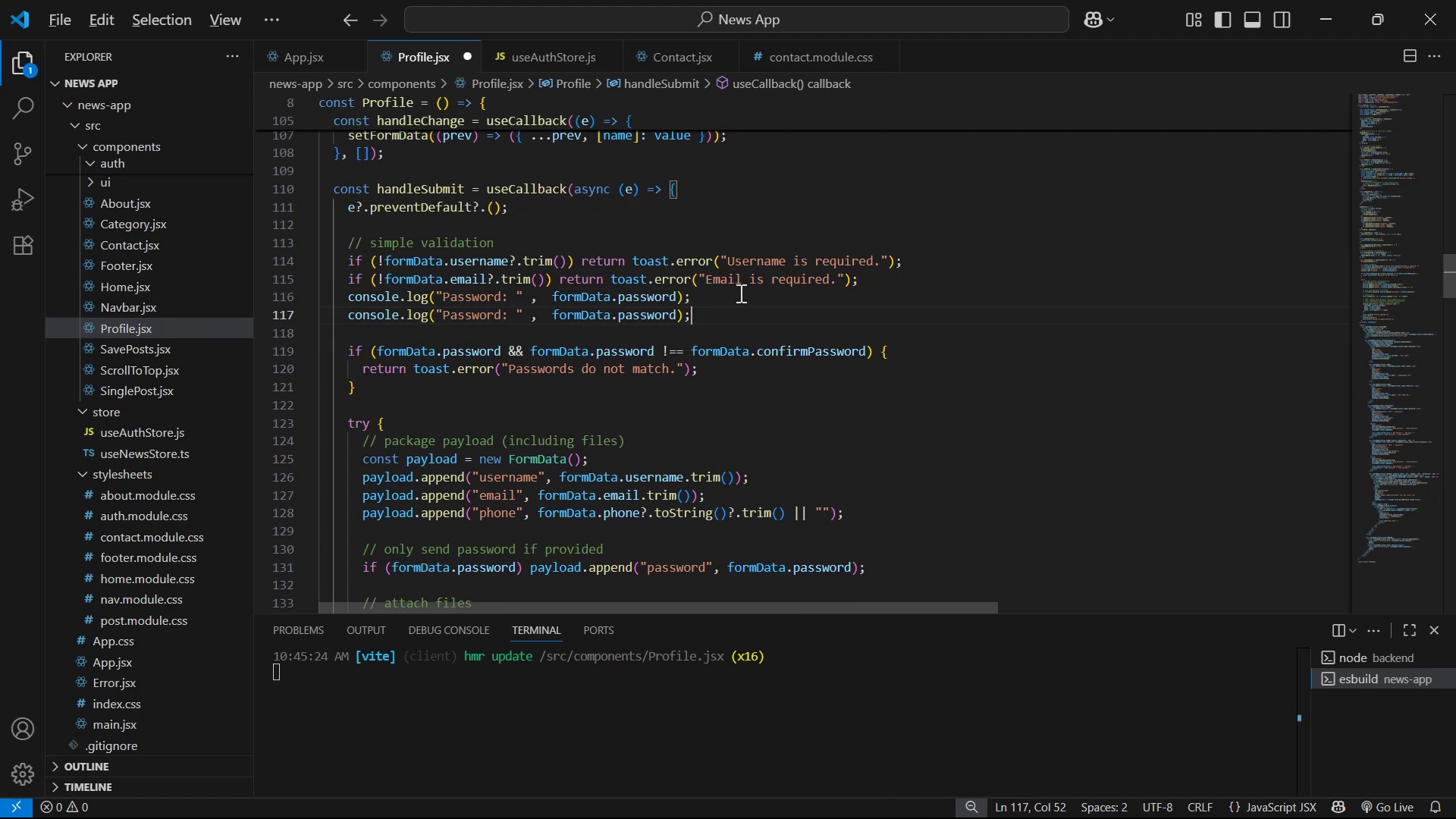 
hold_key(key=ArrowLeft, duration=1.51)
 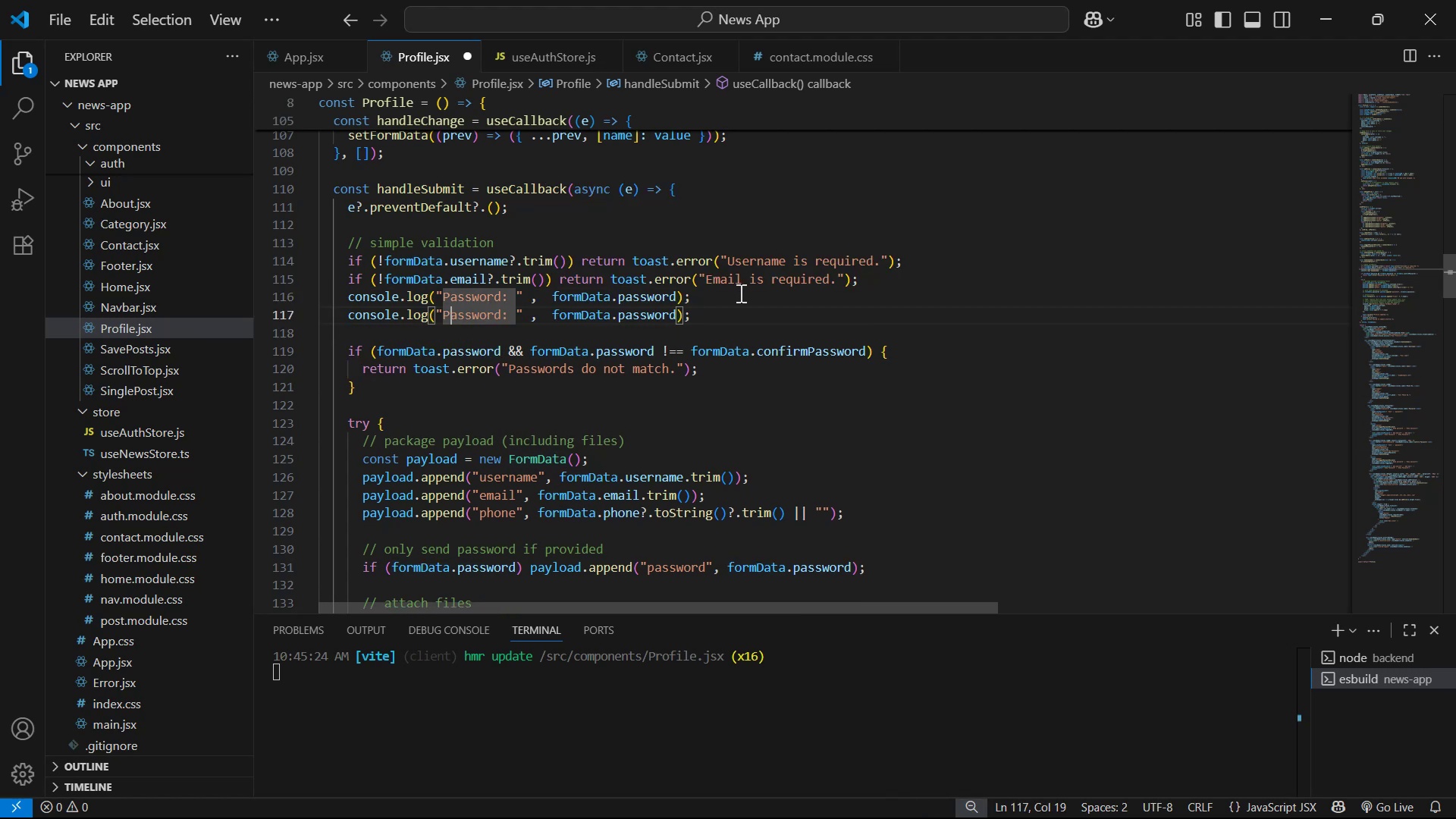 
key(ArrowLeft)
 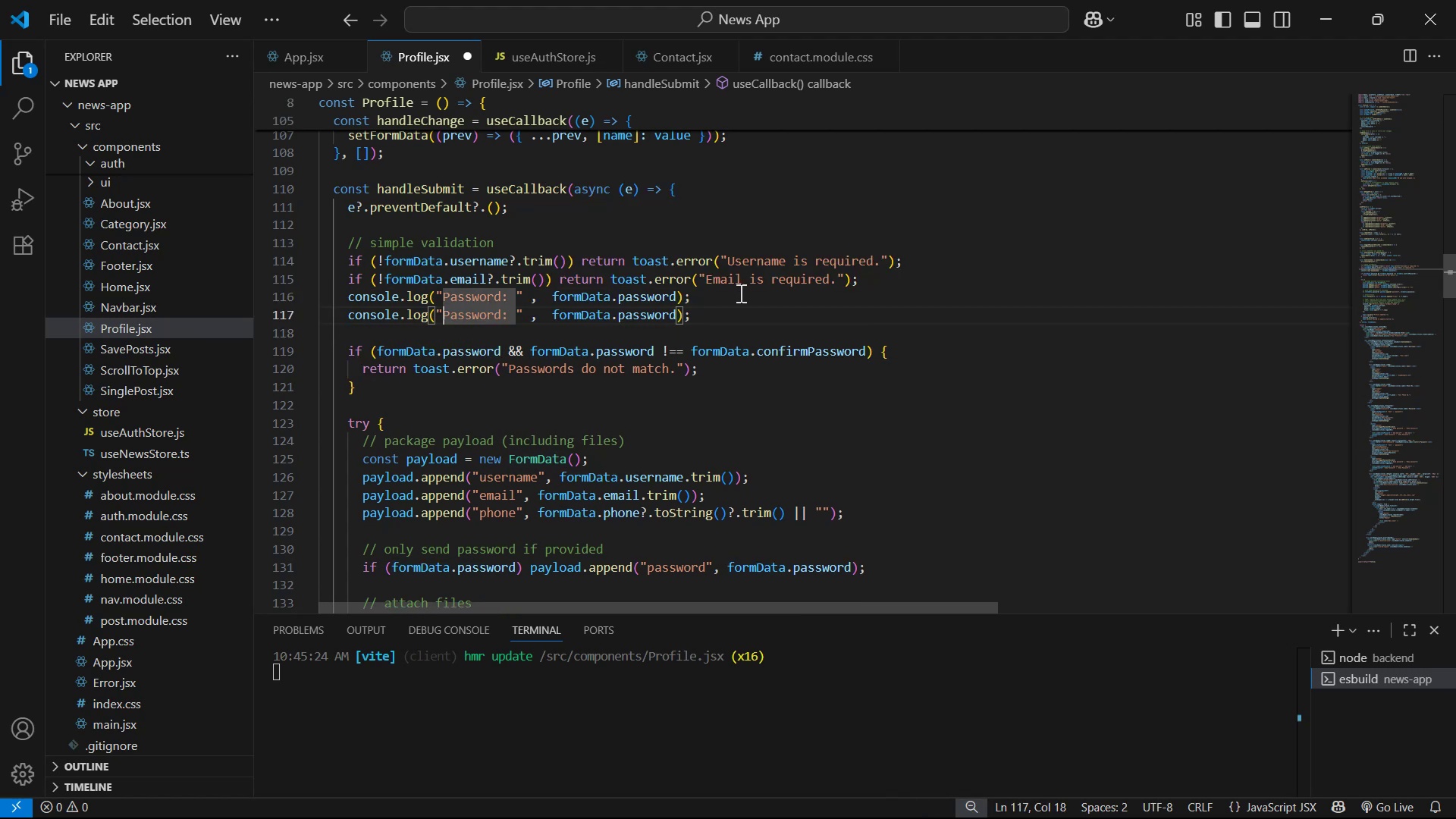 
type(Confirm )
 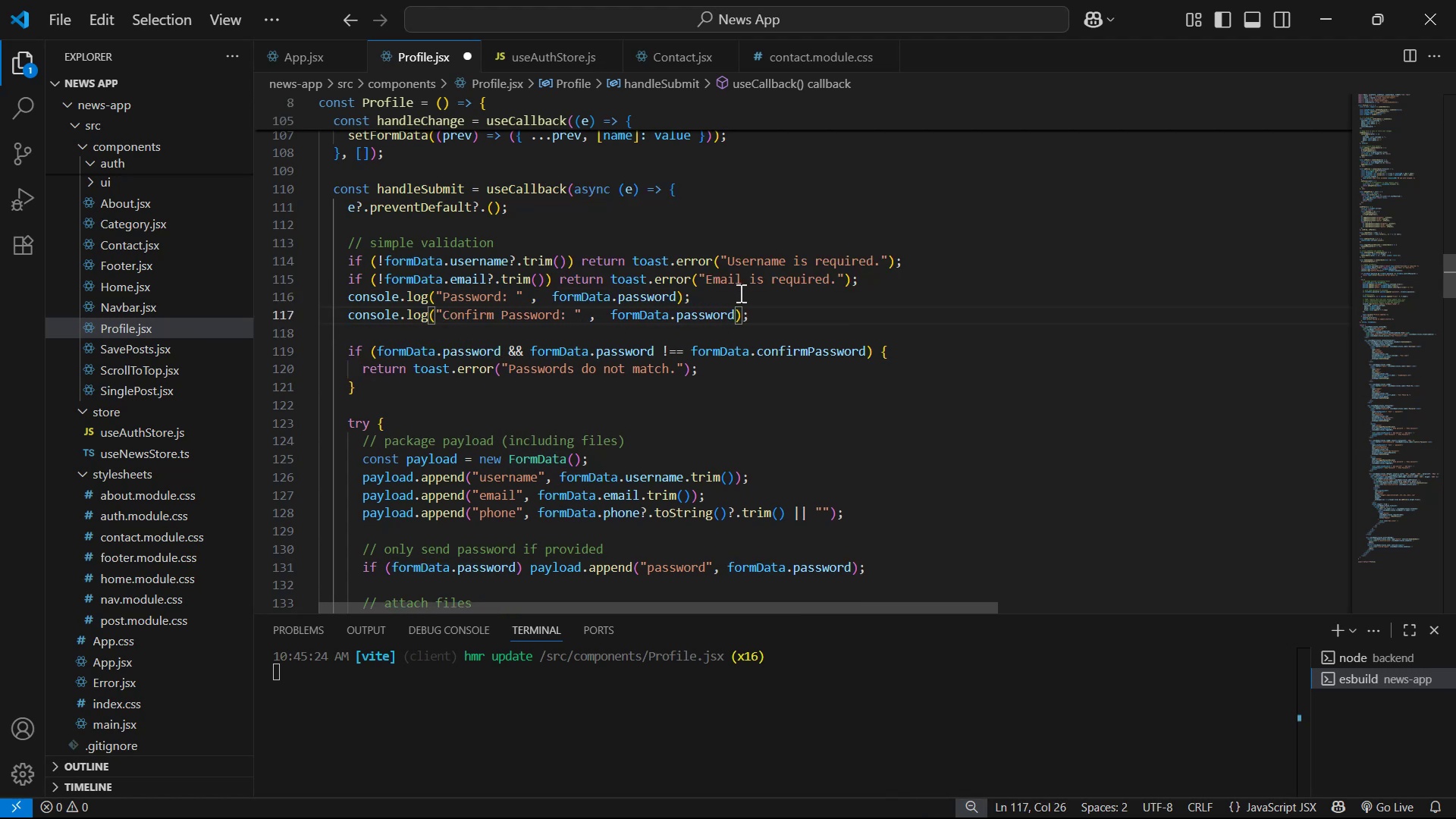 
hold_key(key=ArrowRight, duration=1.24)
 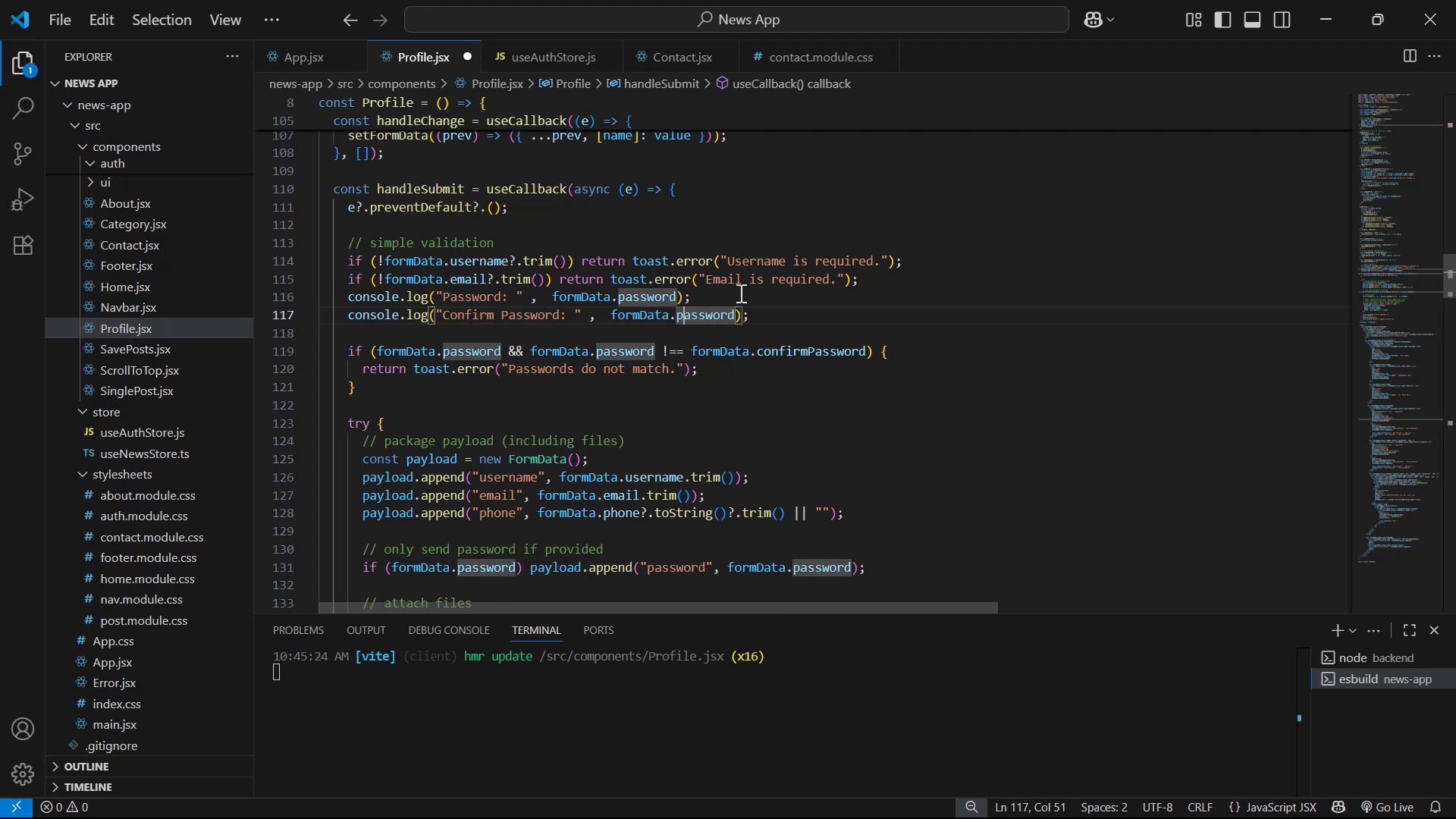 
key(ArrowLeft)
 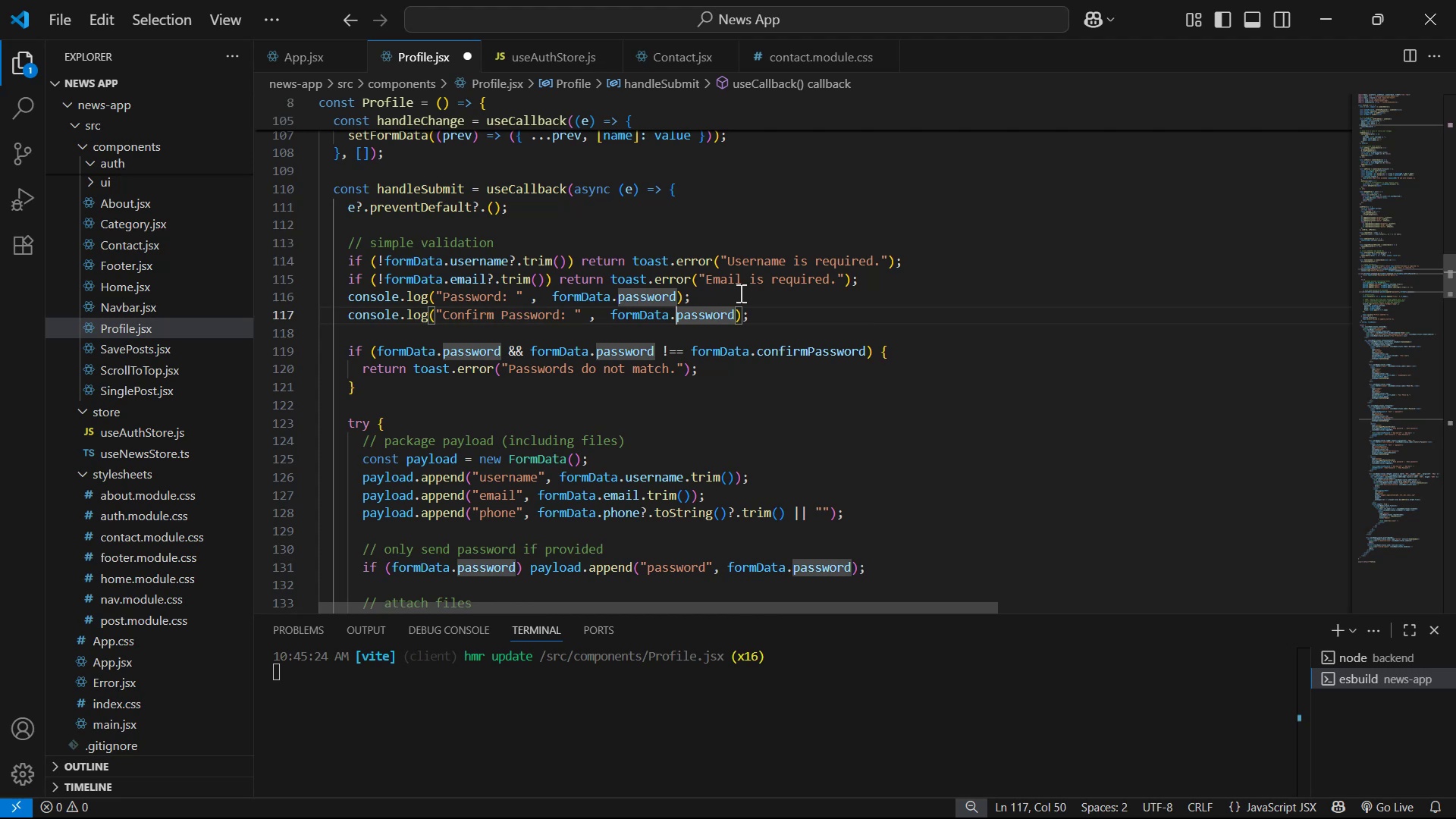 
key(ArrowRight)
 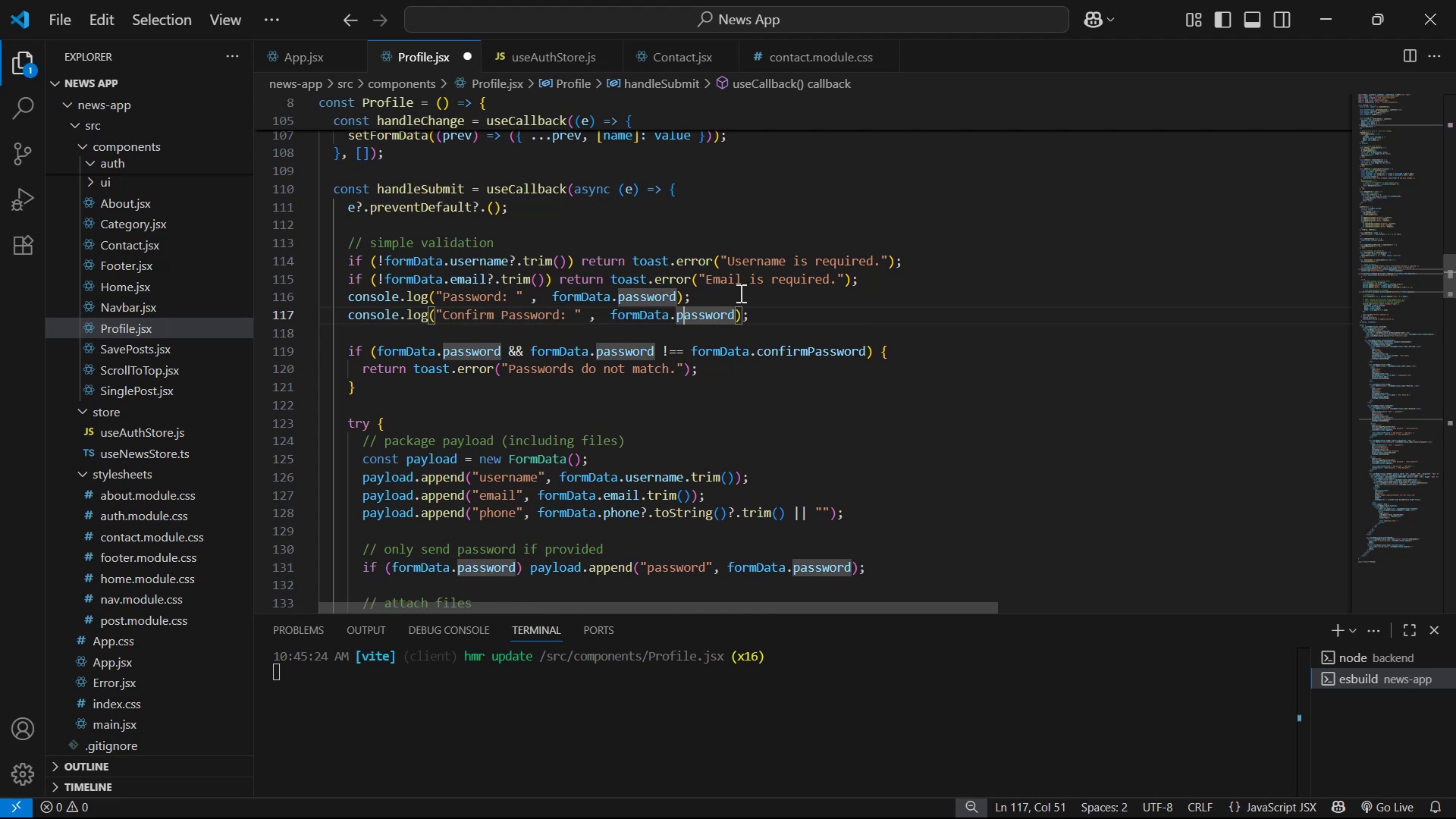 
key(Backspace)
type(C)
key(Backspace)
type(co)
 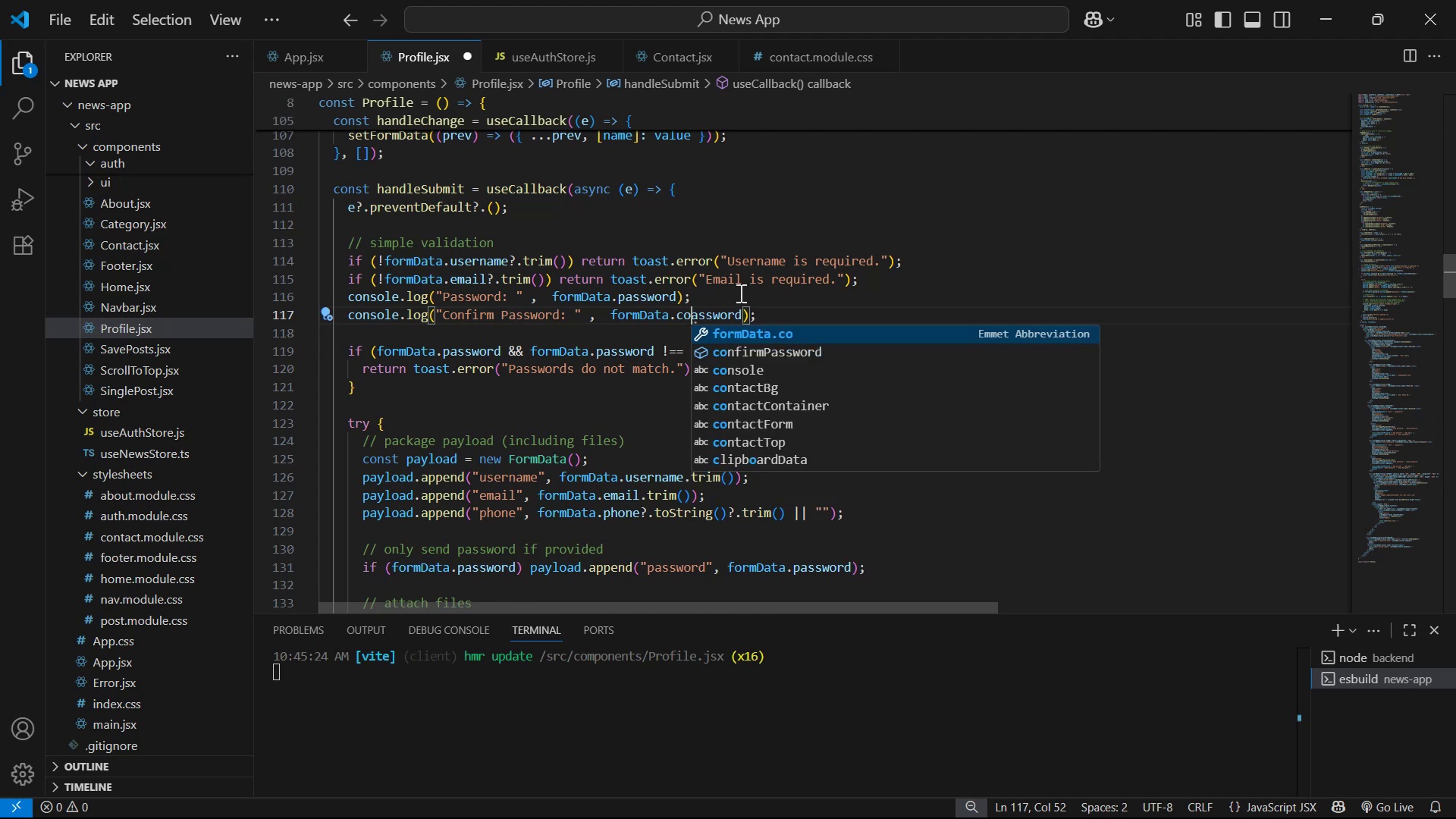 
key(ArrowDown)
 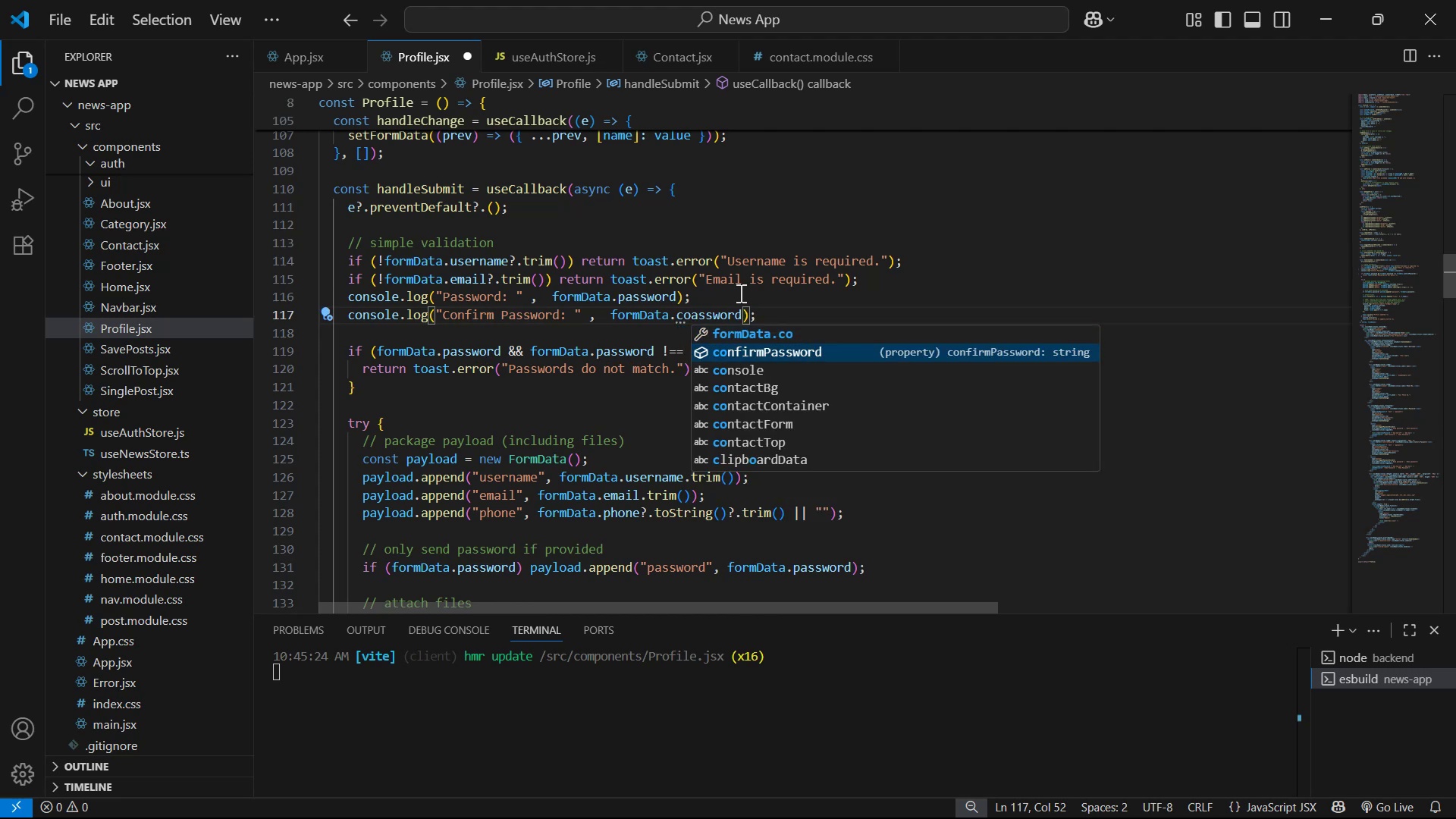 
key(Enter)
 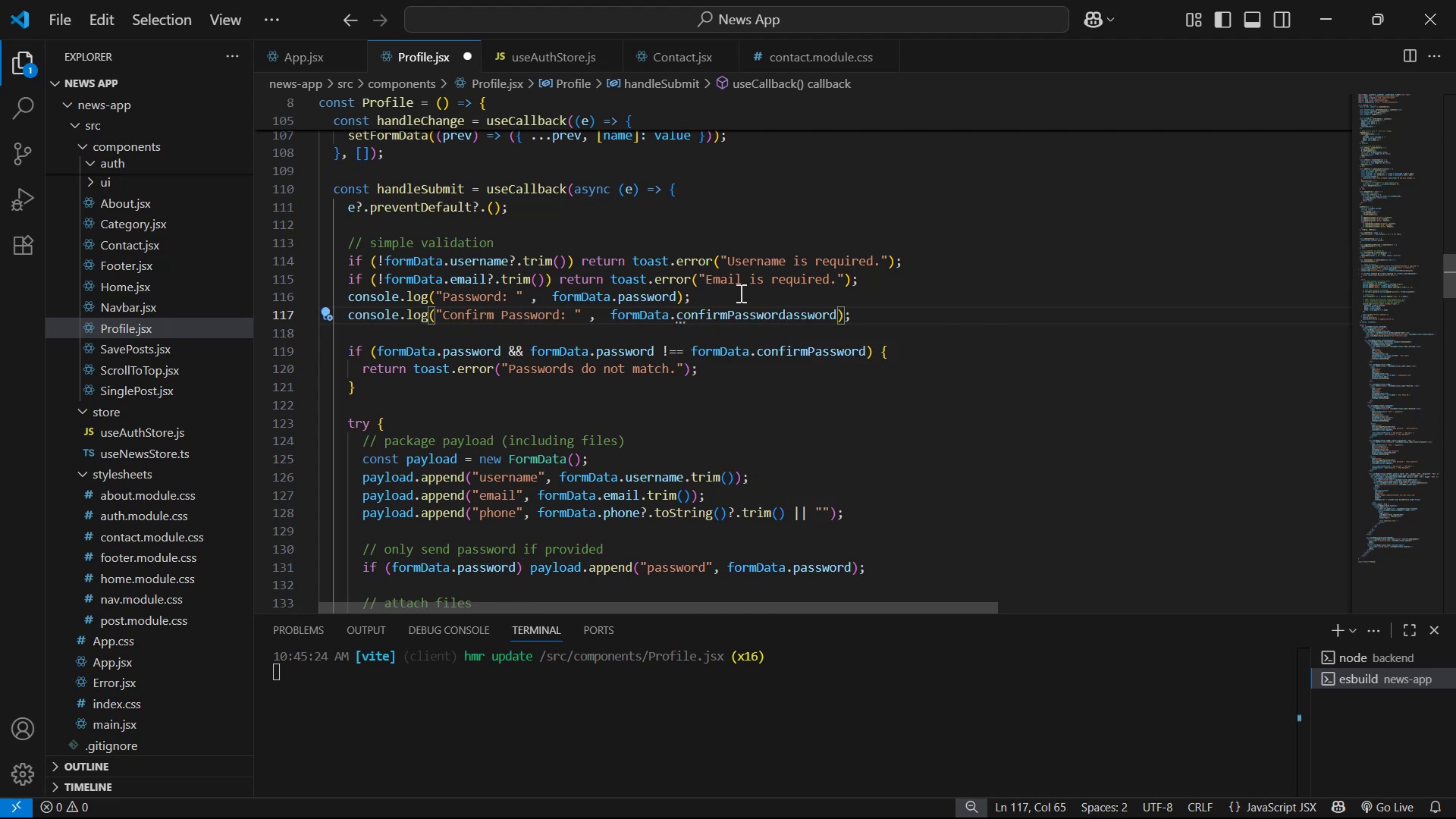 
key(Delete)
 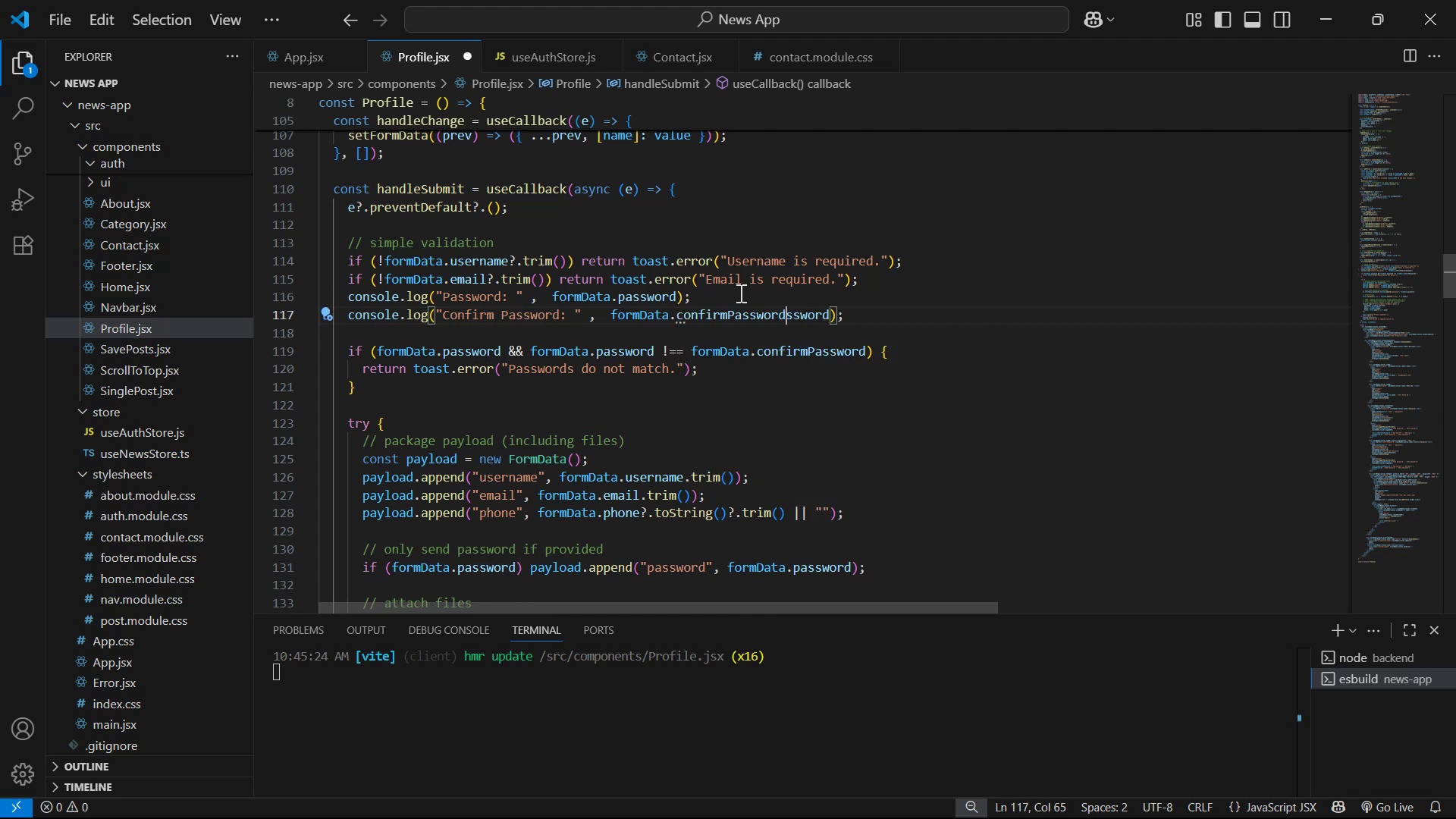 
key(Delete)
 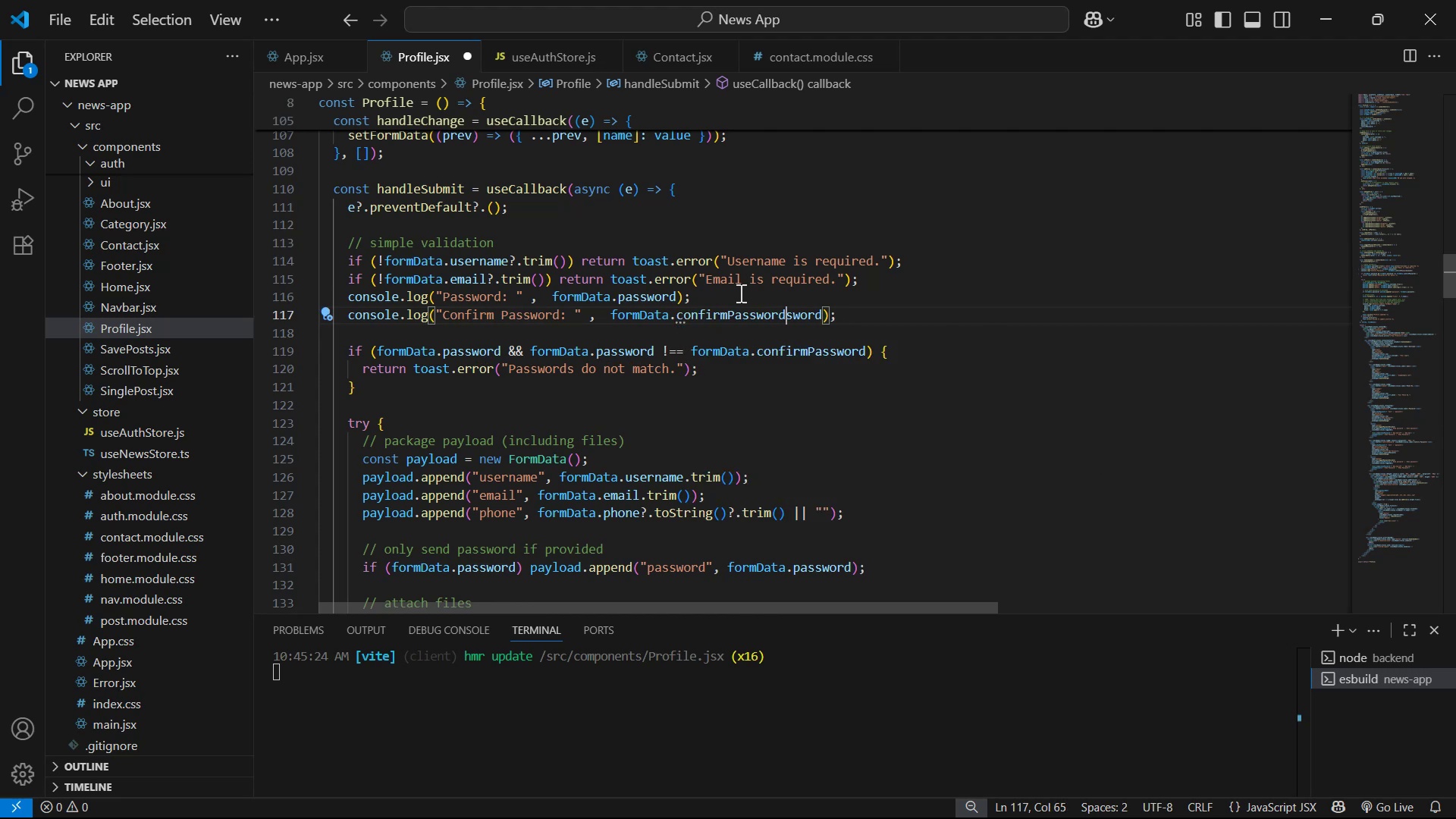 
key(Delete)
 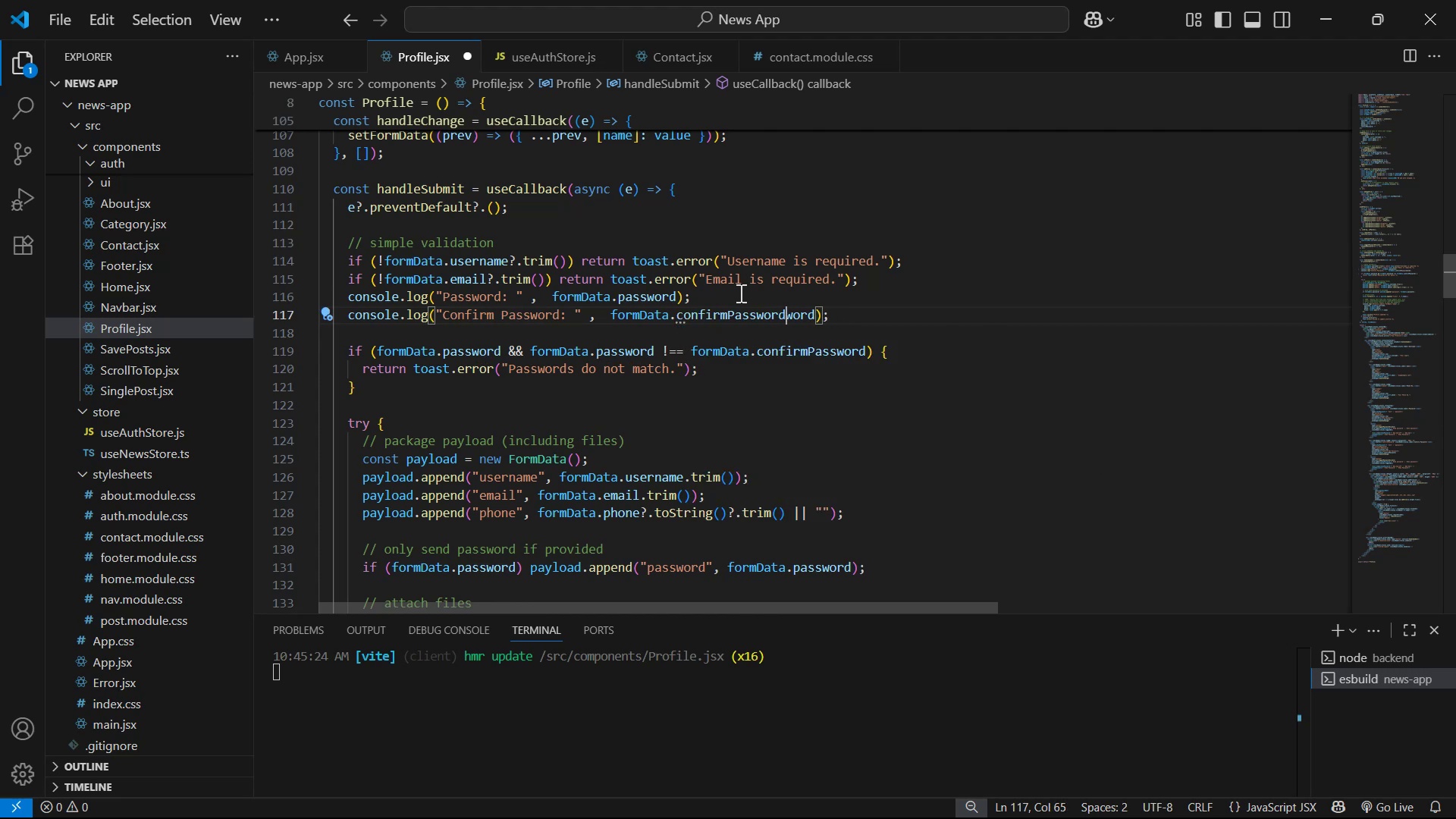 
key(Delete)
 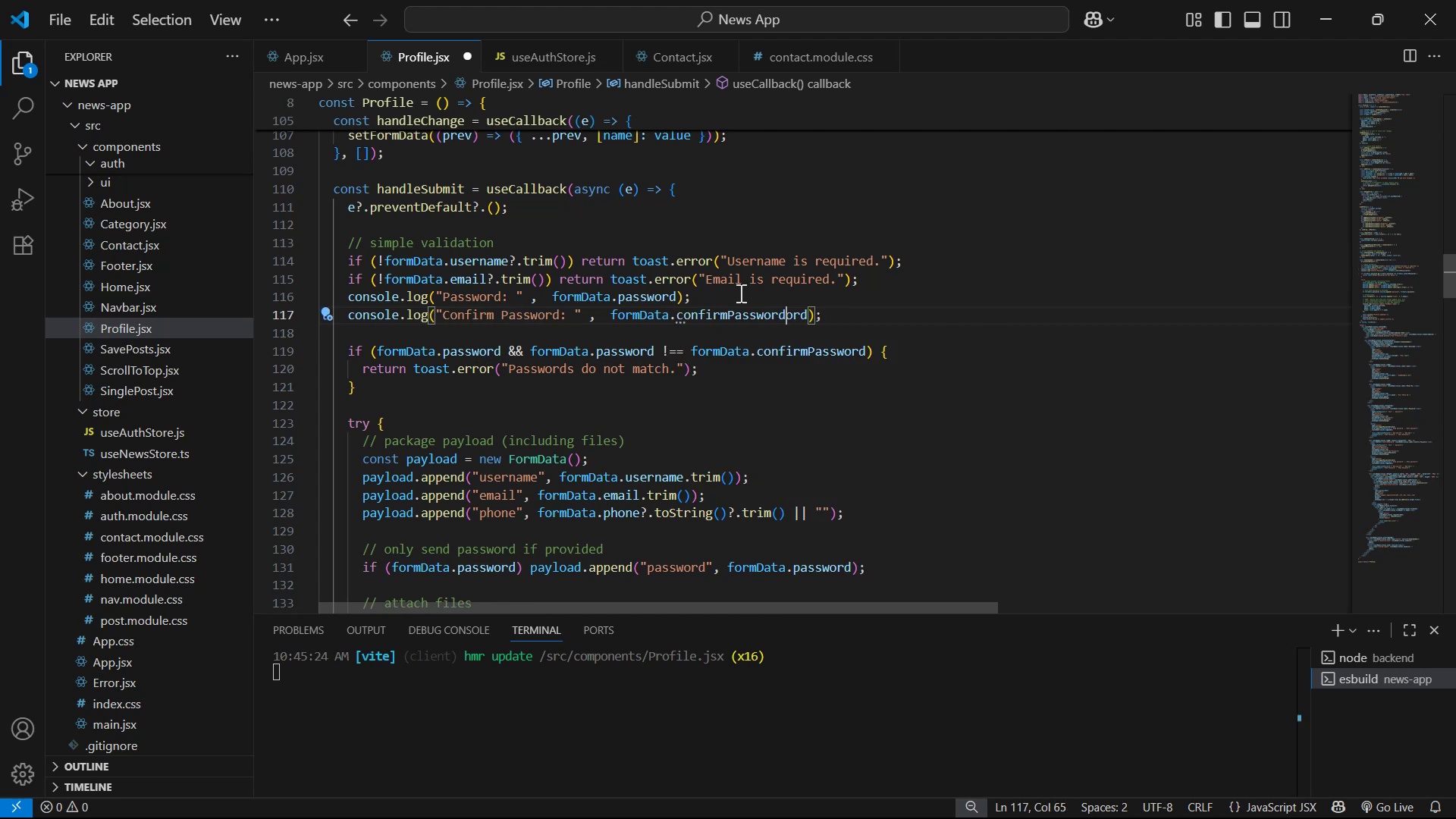 
key(Delete)
 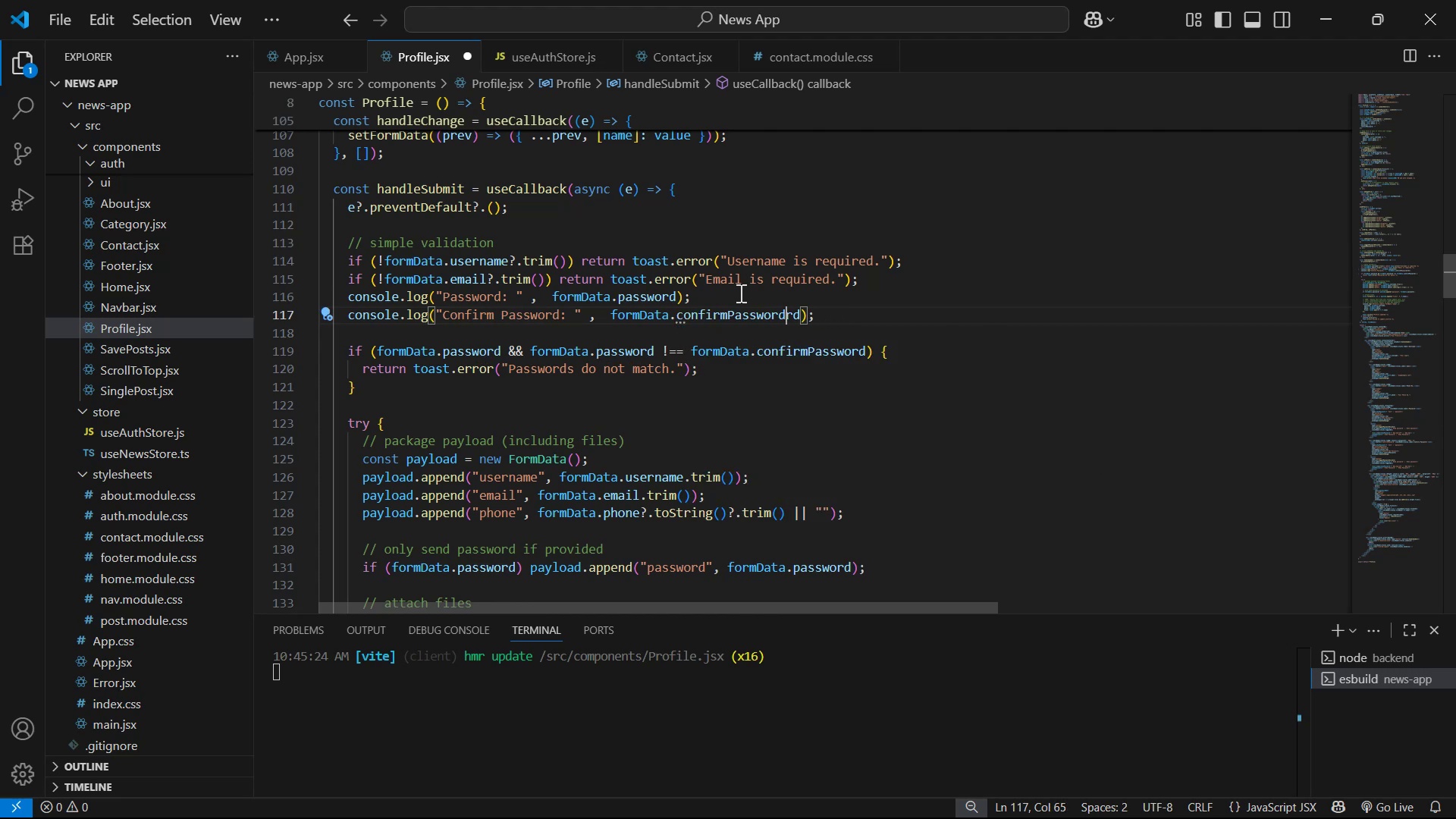 
key(Delete)
 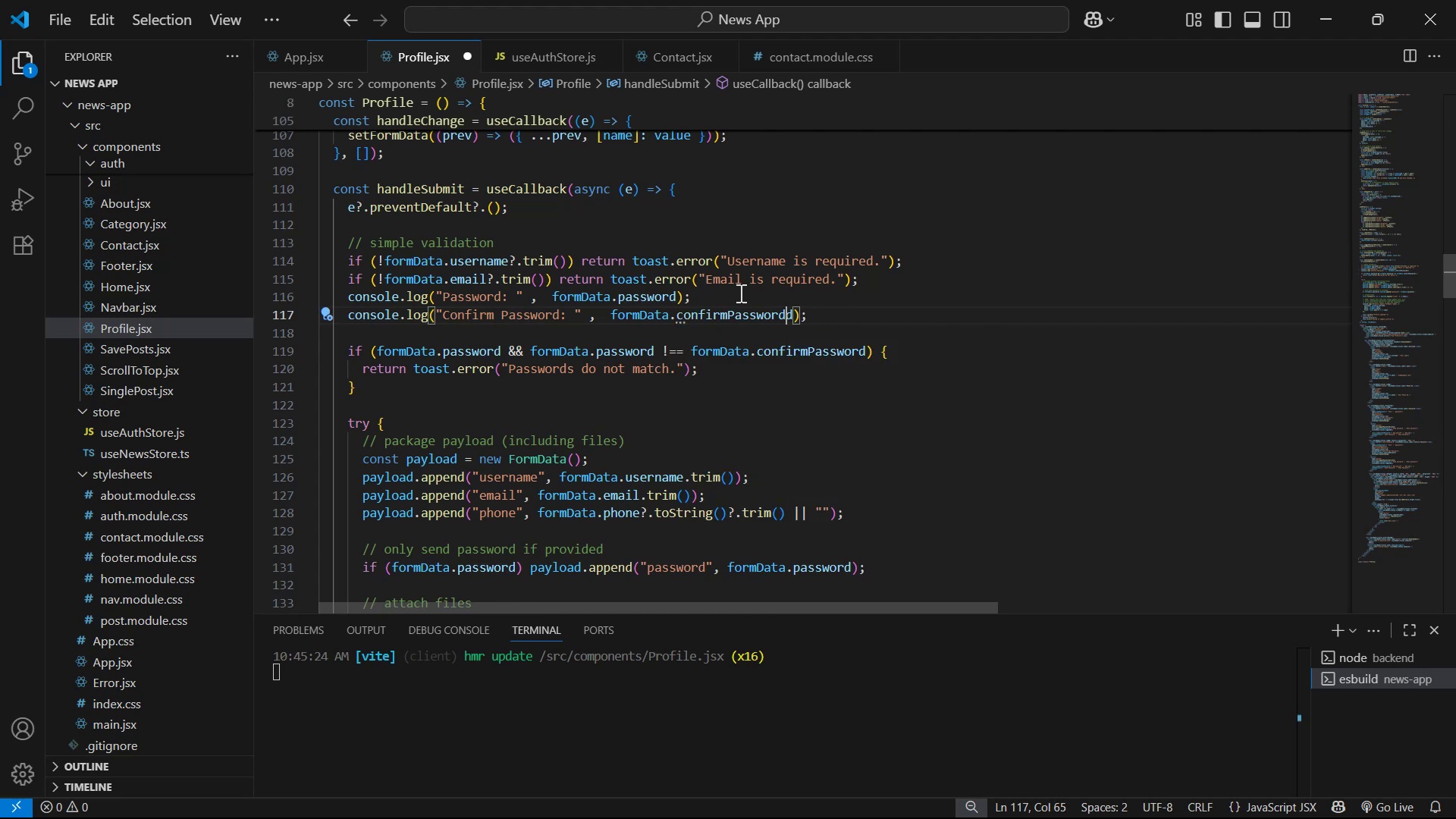 
key(Delete)
 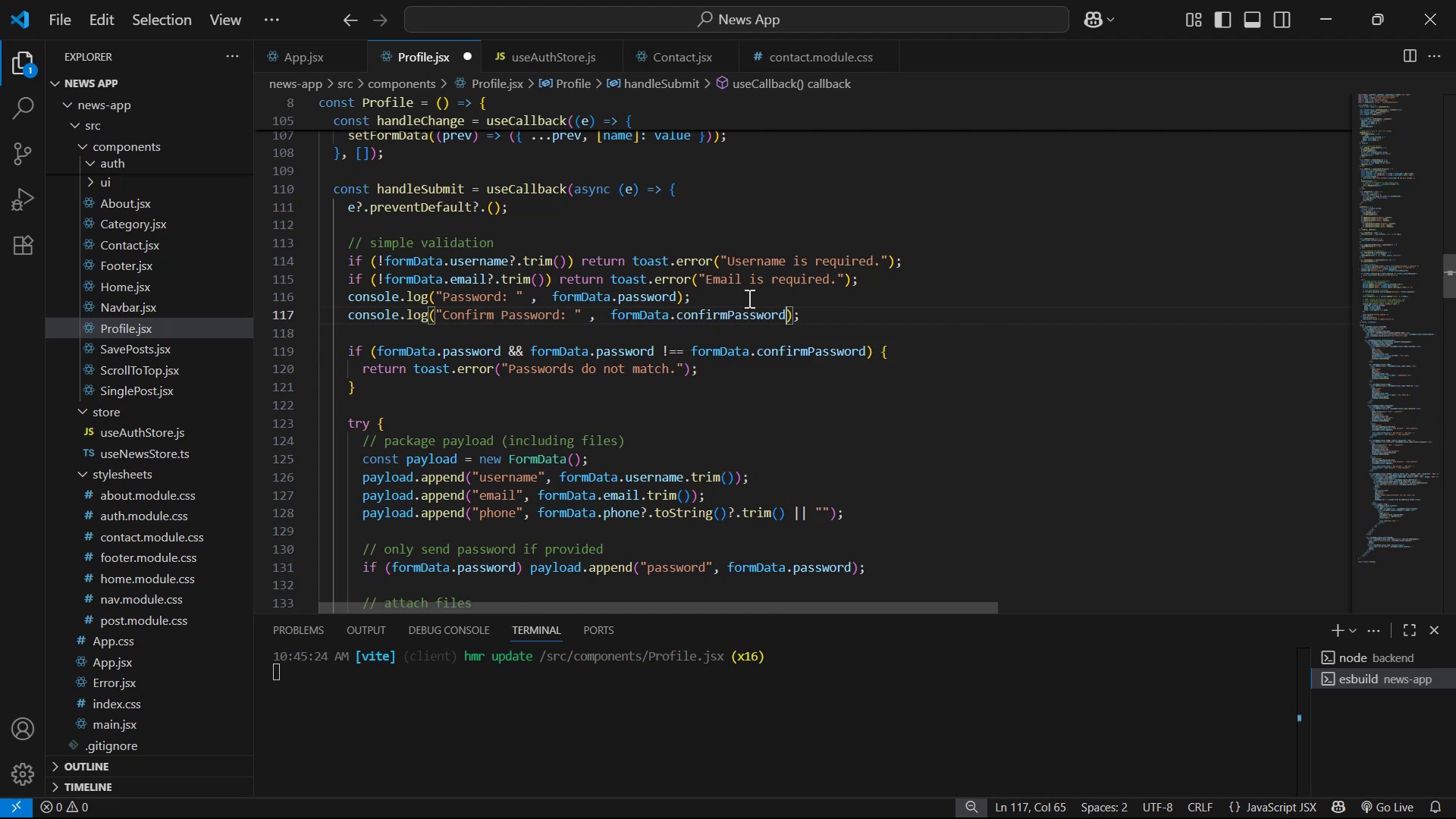 
left_click([935, 315])
 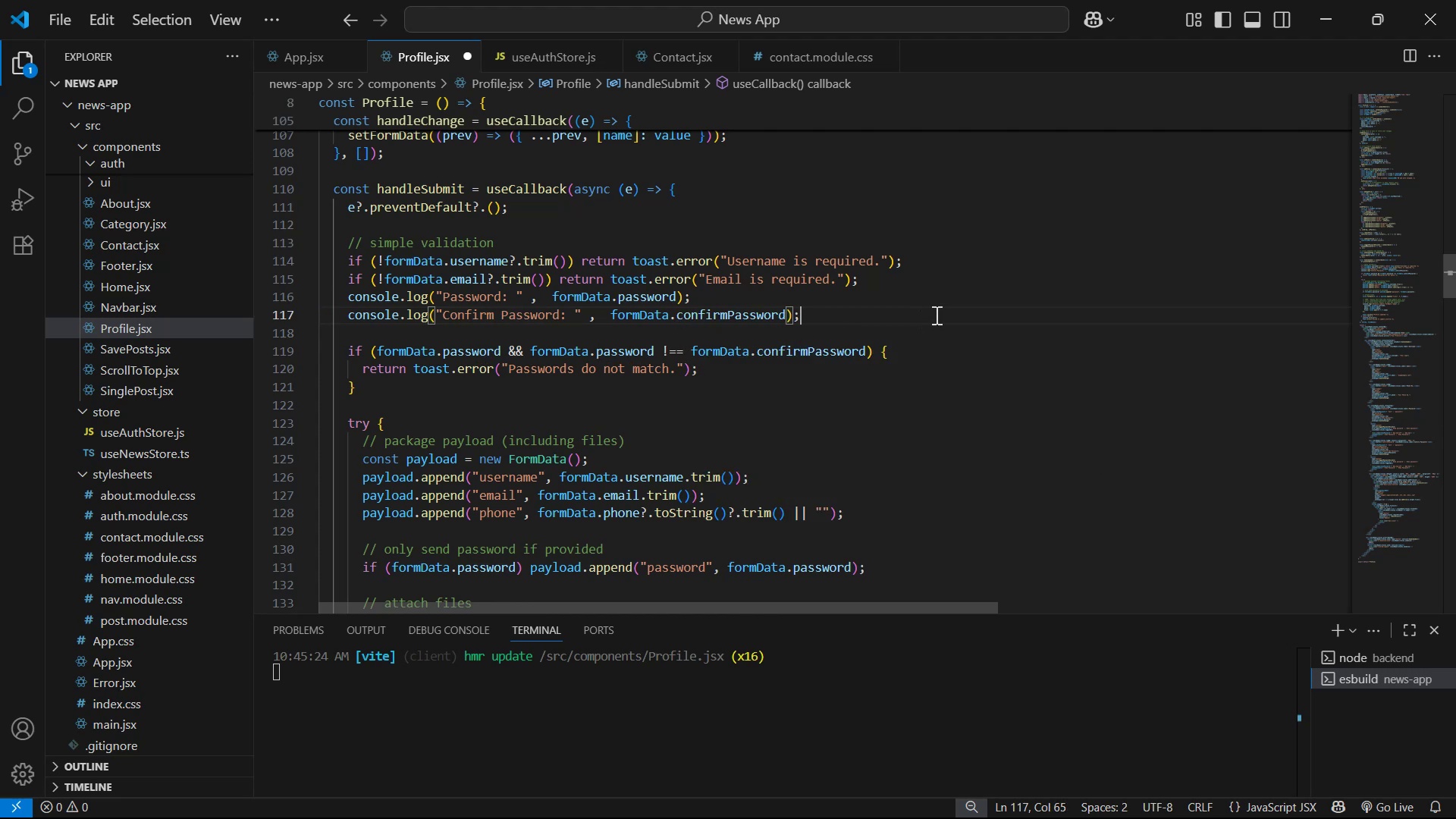 
key(Control+S)
 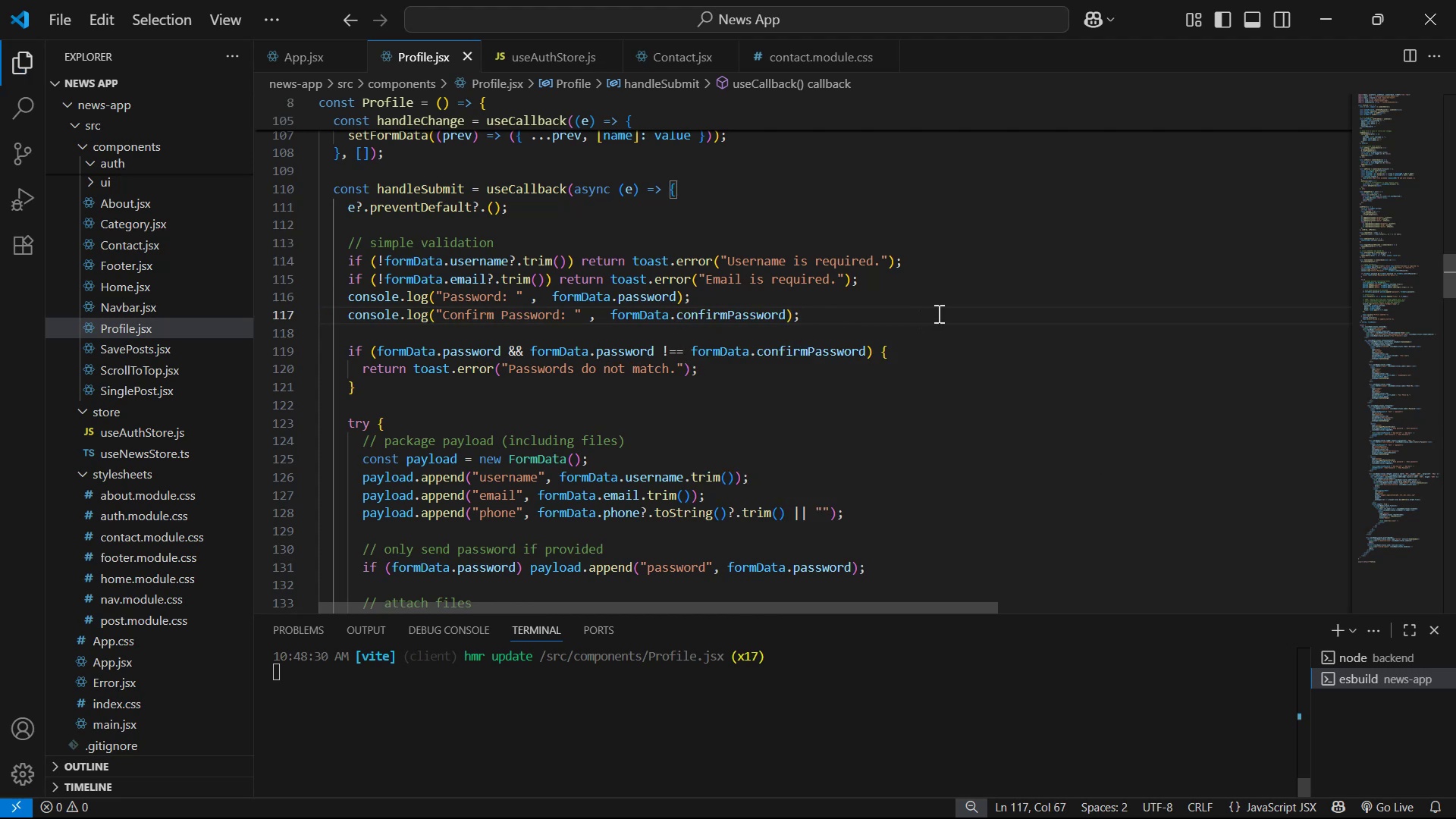 
key(Alt+AltLeft)
 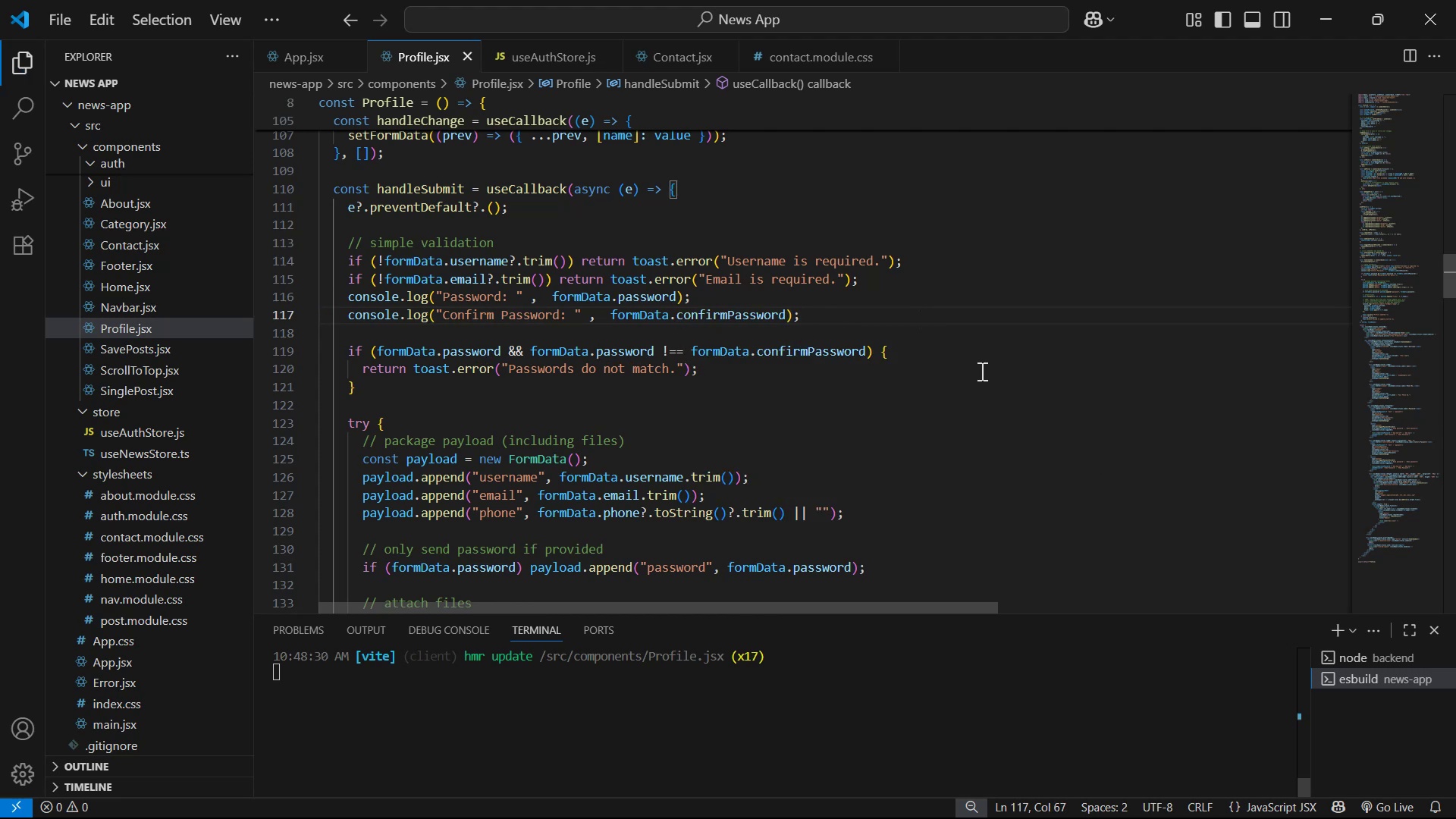 
key(Alt+Tab)
 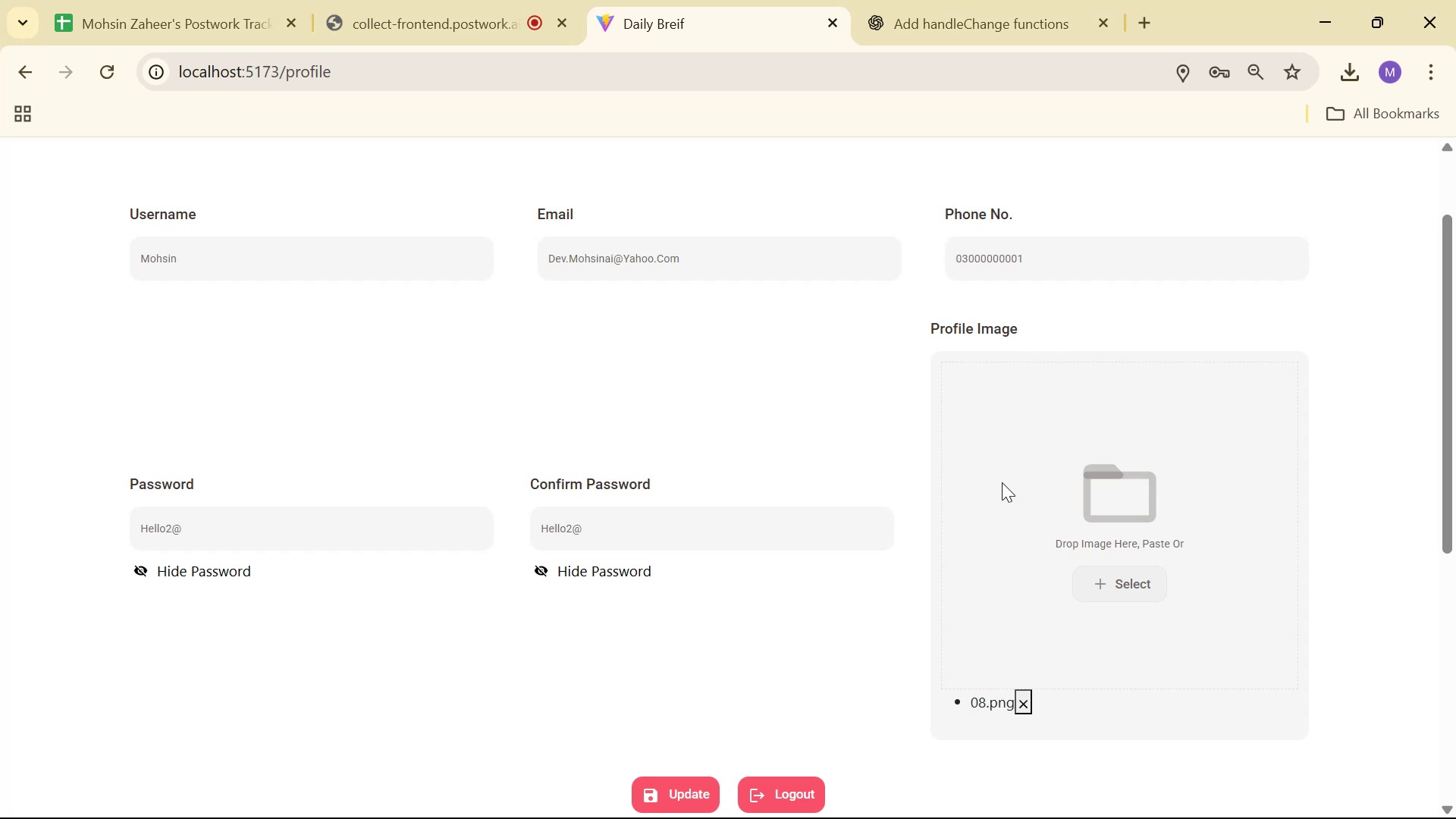 
right_click([806, 417])
 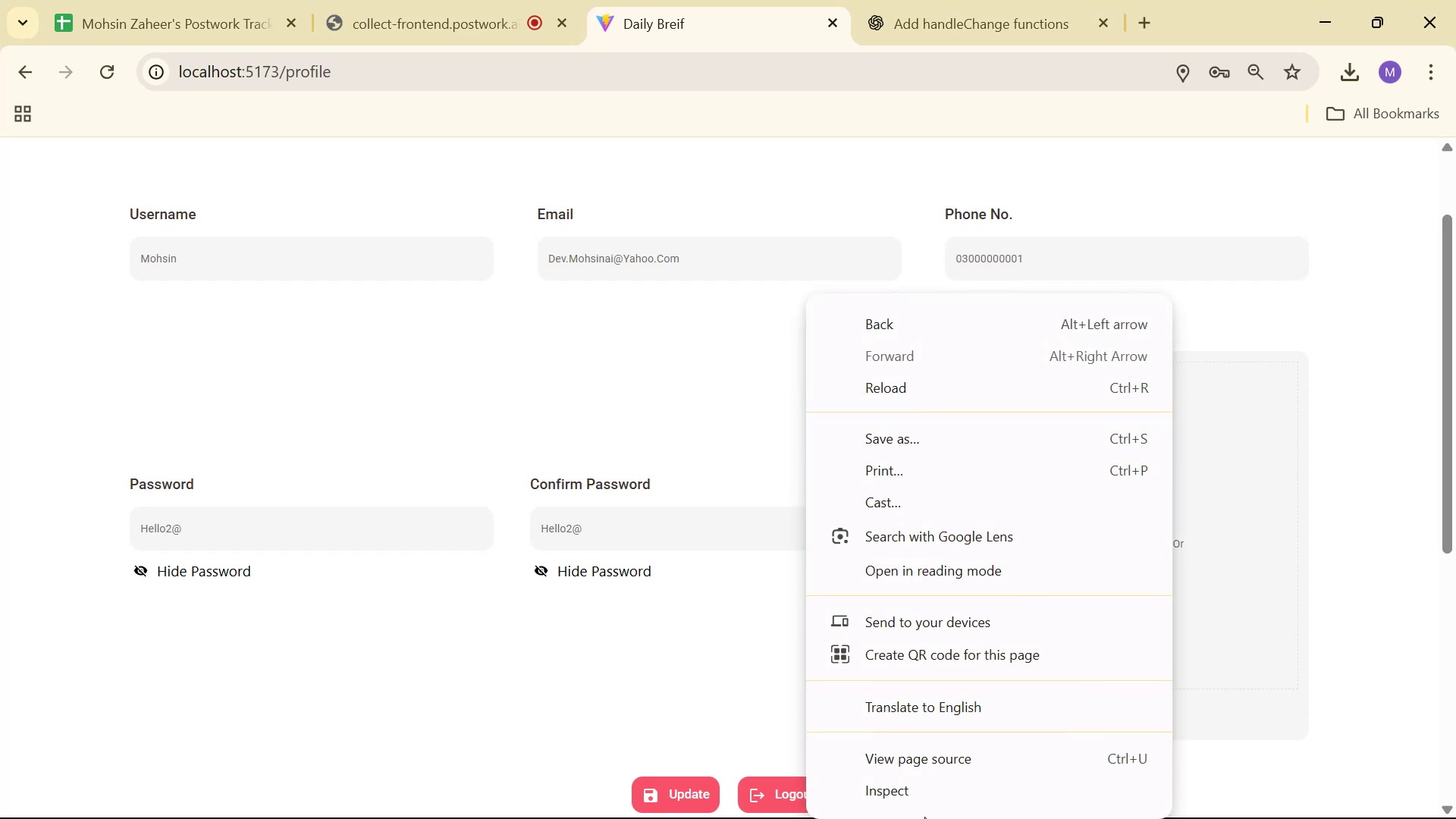 
left_click([930, 801])
 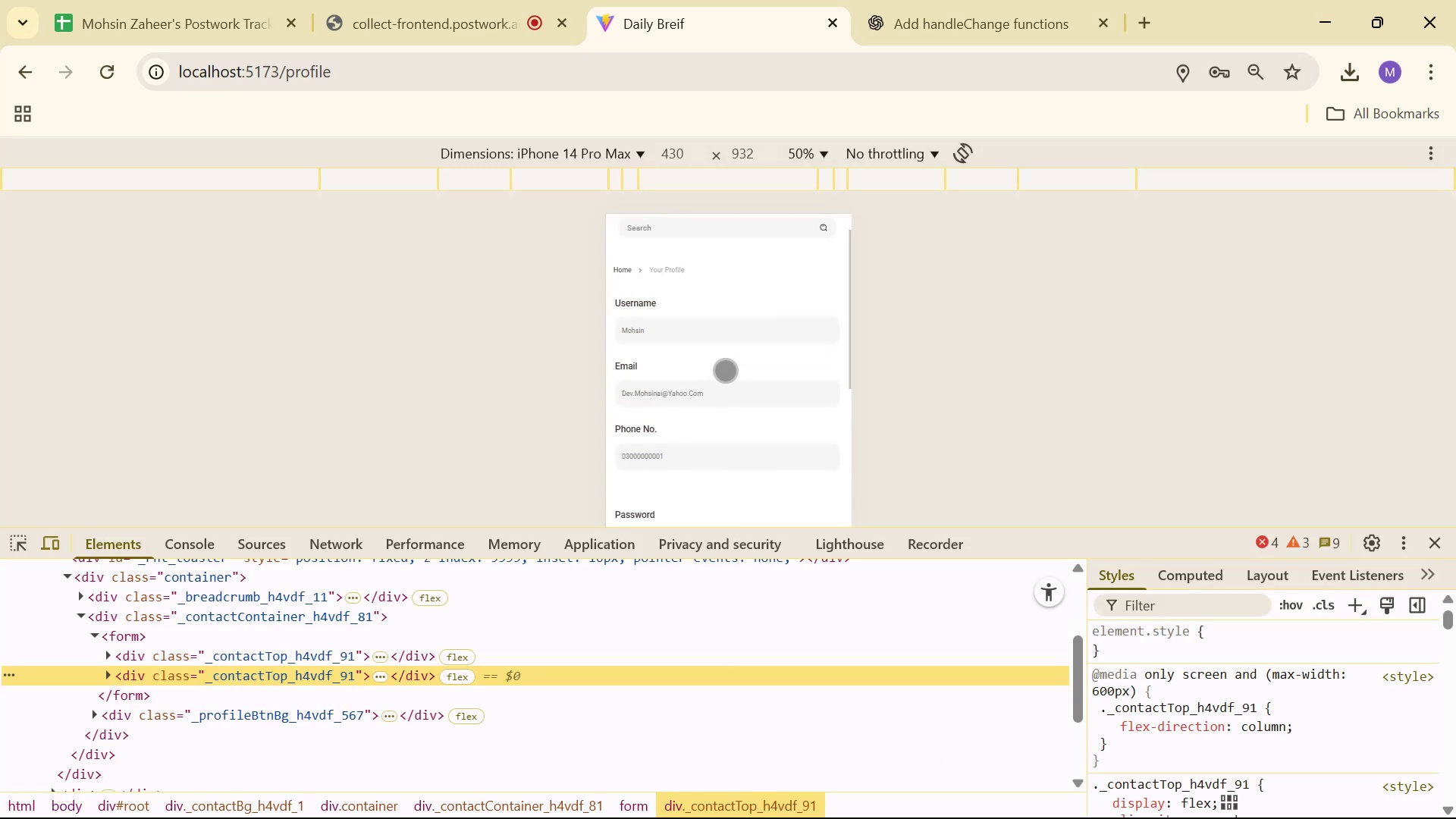 
left_click([196, 545])
 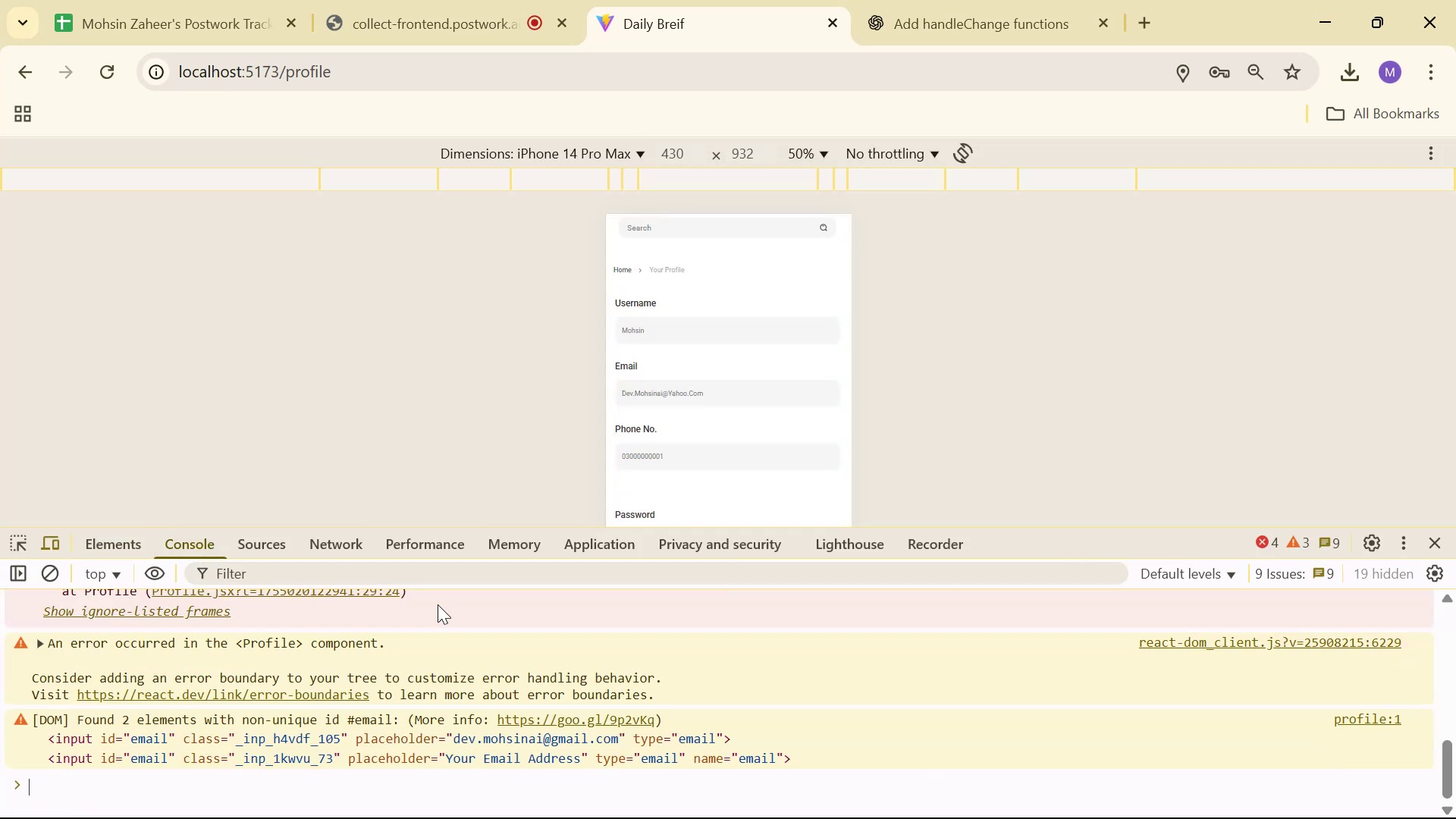 
scroll: coordinate [765, 482], scroll_direction: down, amount: 13.0
 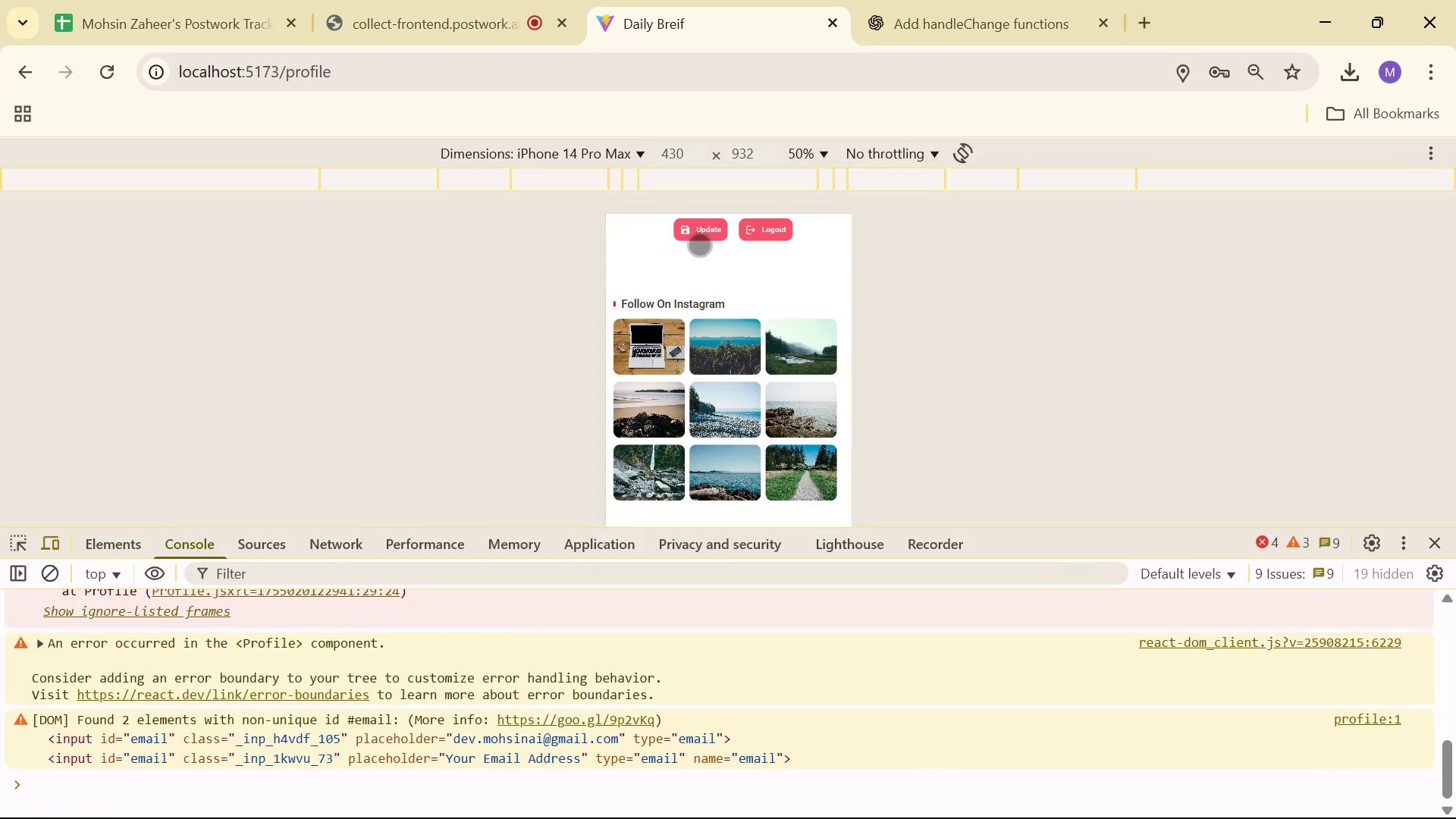 
left_click([705, 235])
 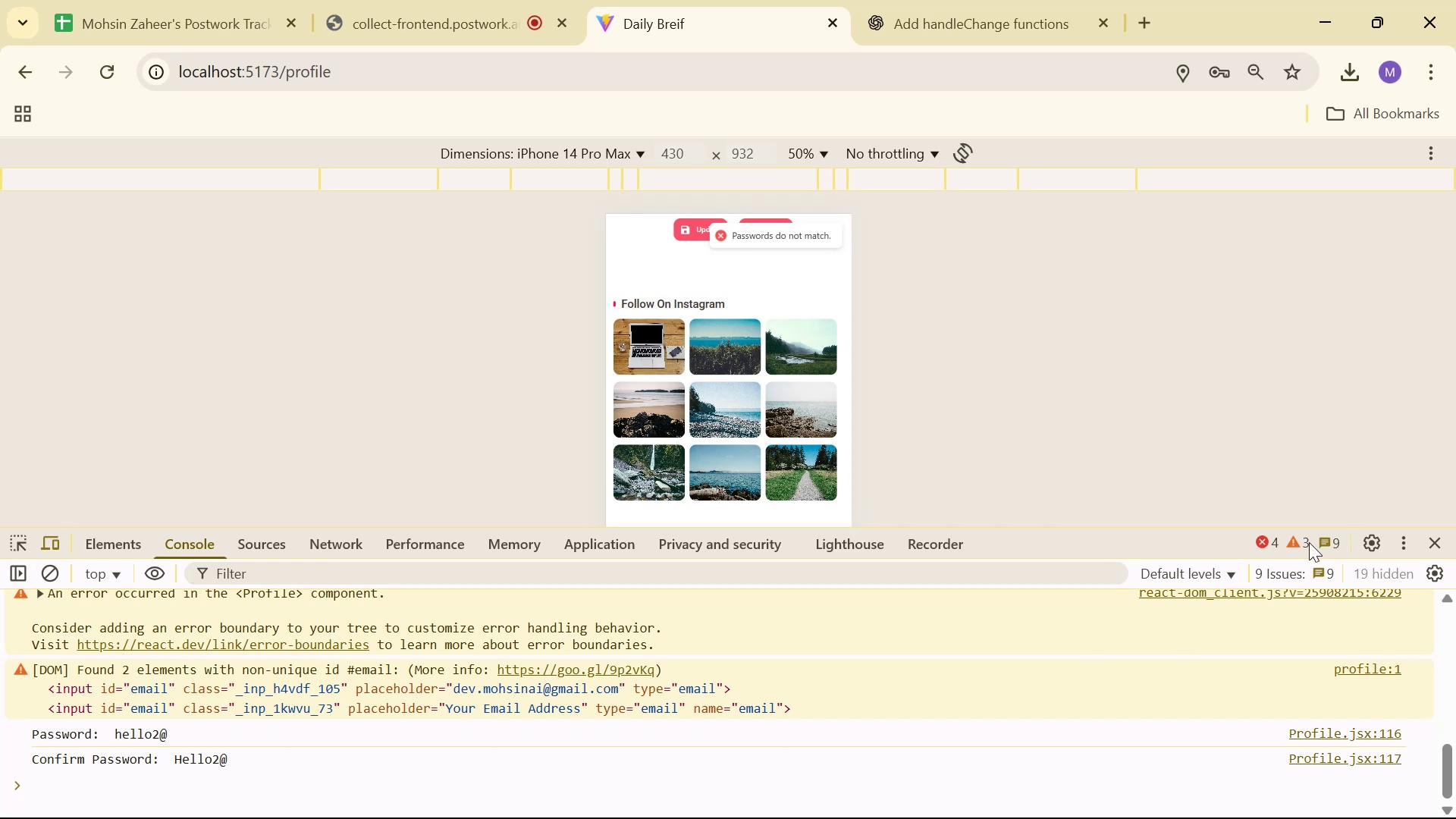 
key(Alt+AltLeft)
 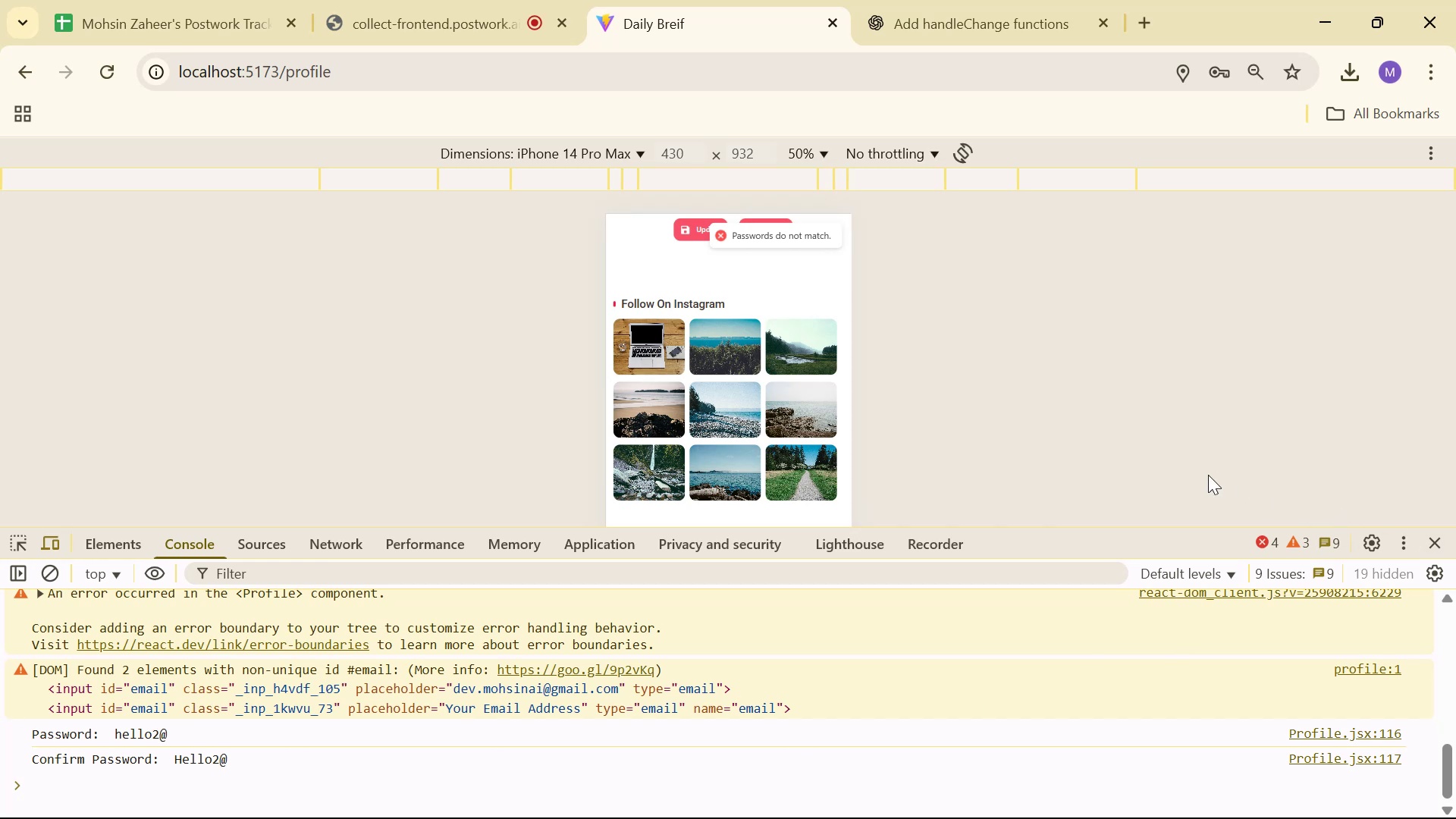 
key(Alt+Tab)
 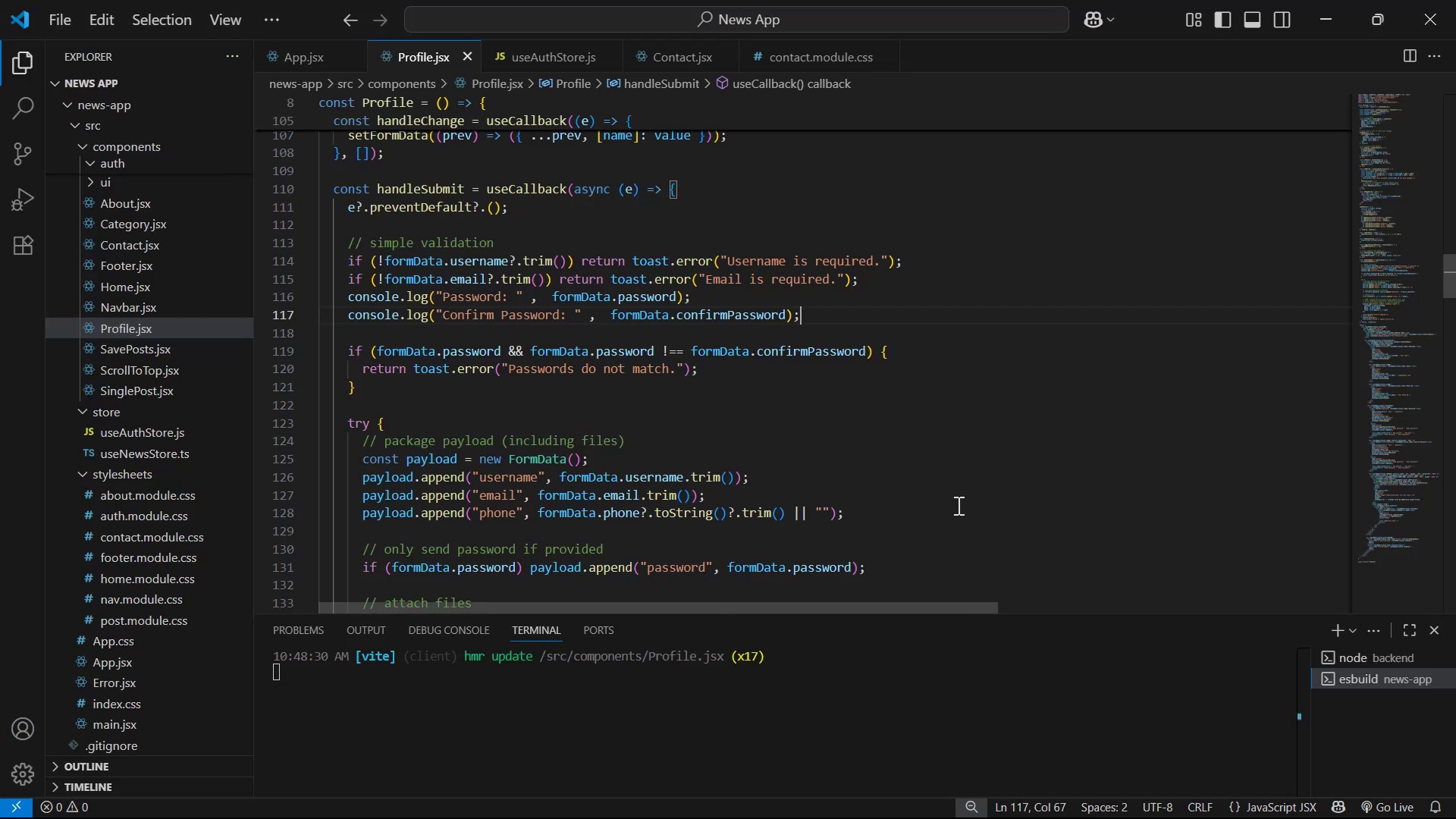 
scroll: coordinate [984, 484], scroll_direction: up, amount: 19.0
 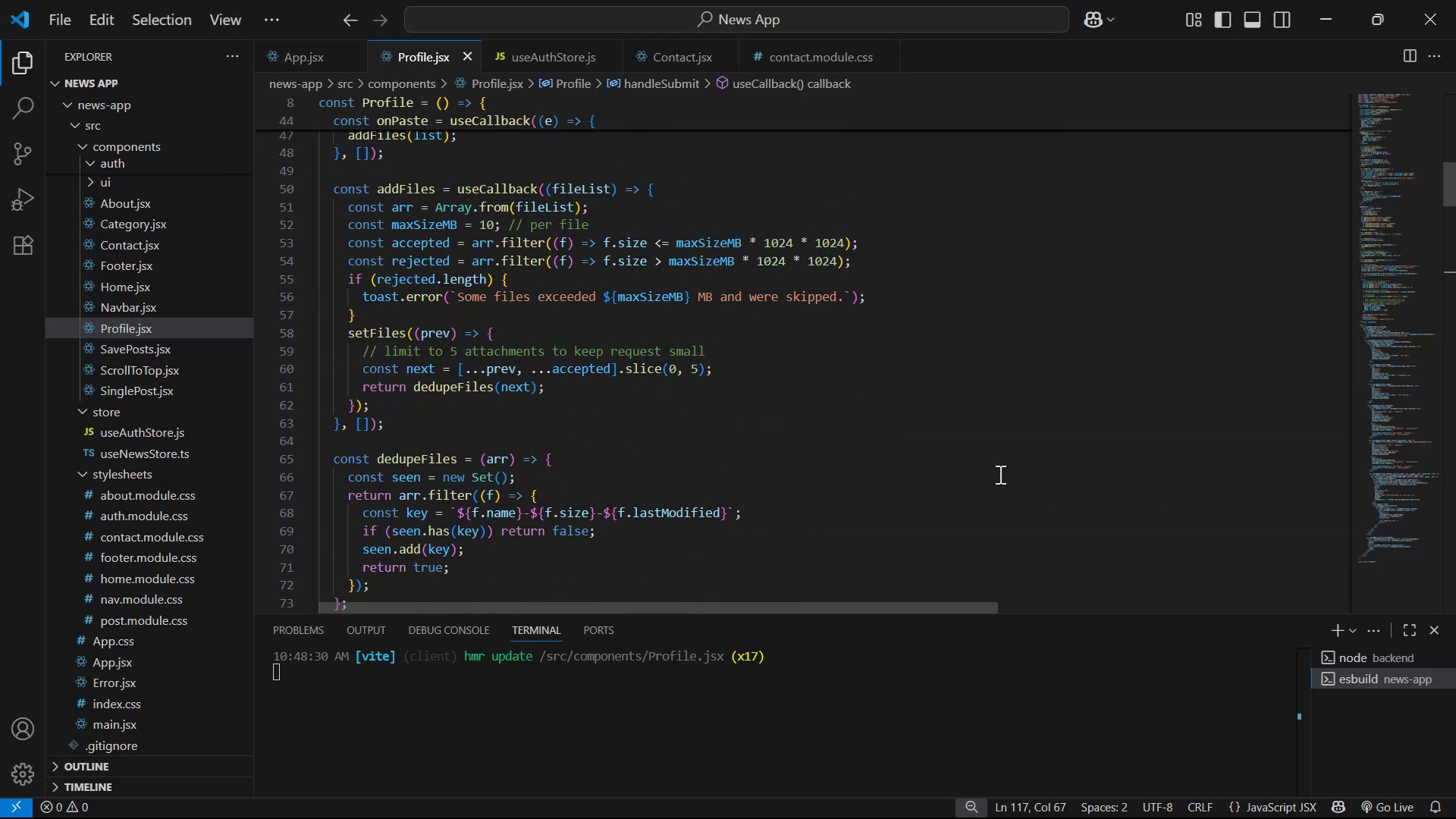 
left_click([1037, 415])
 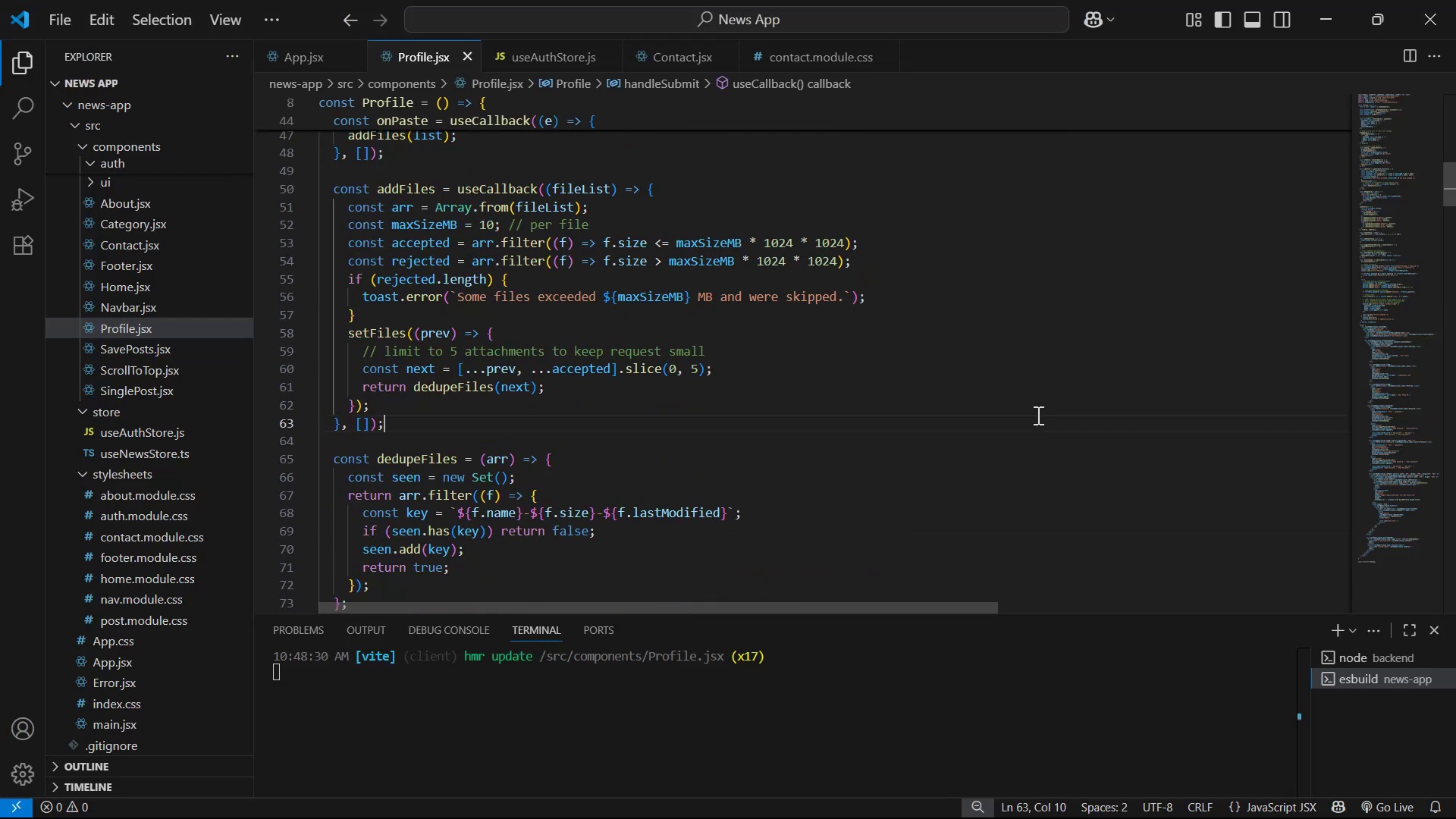 
key(Control+F)
 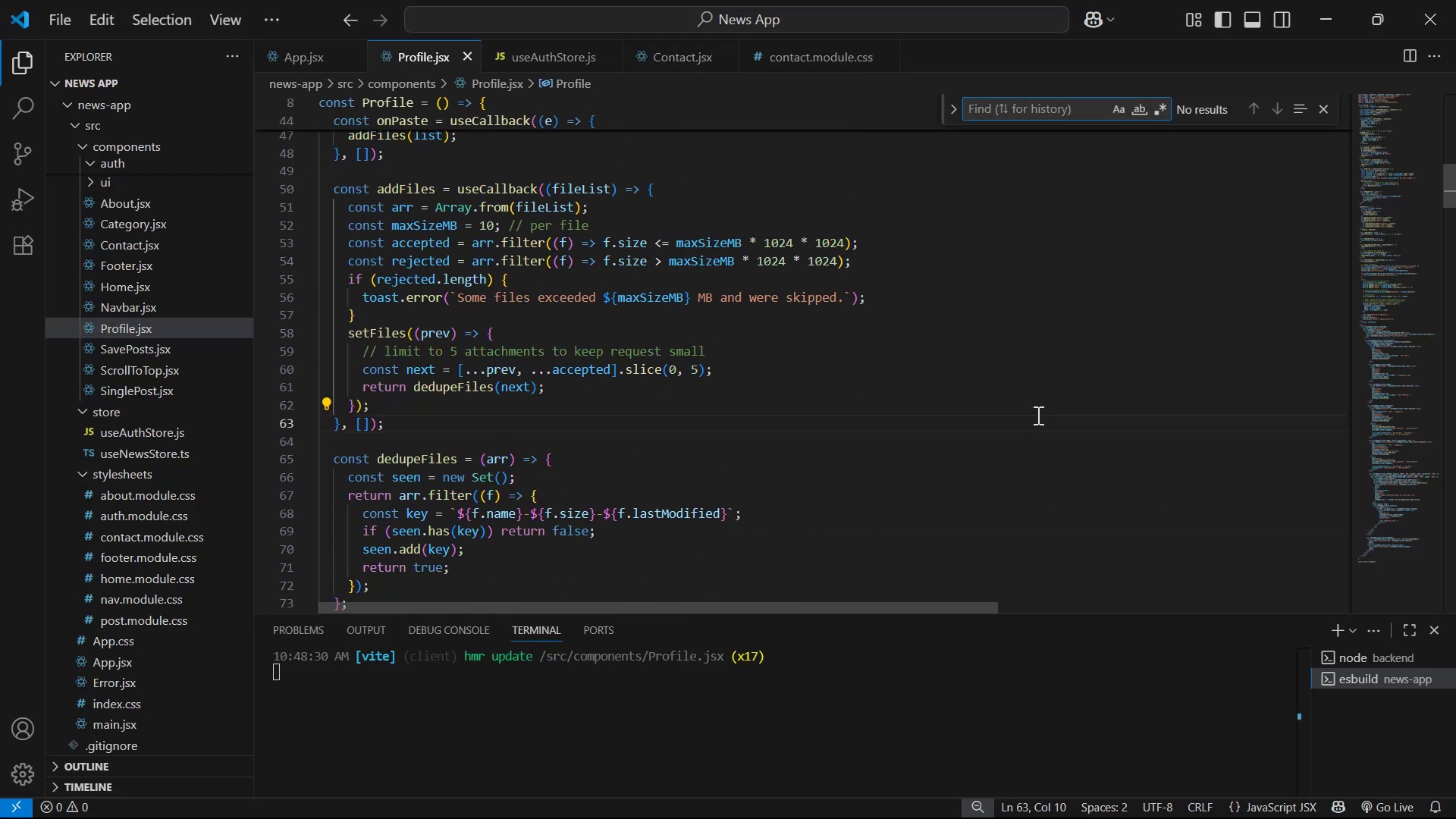 
type(lower)
 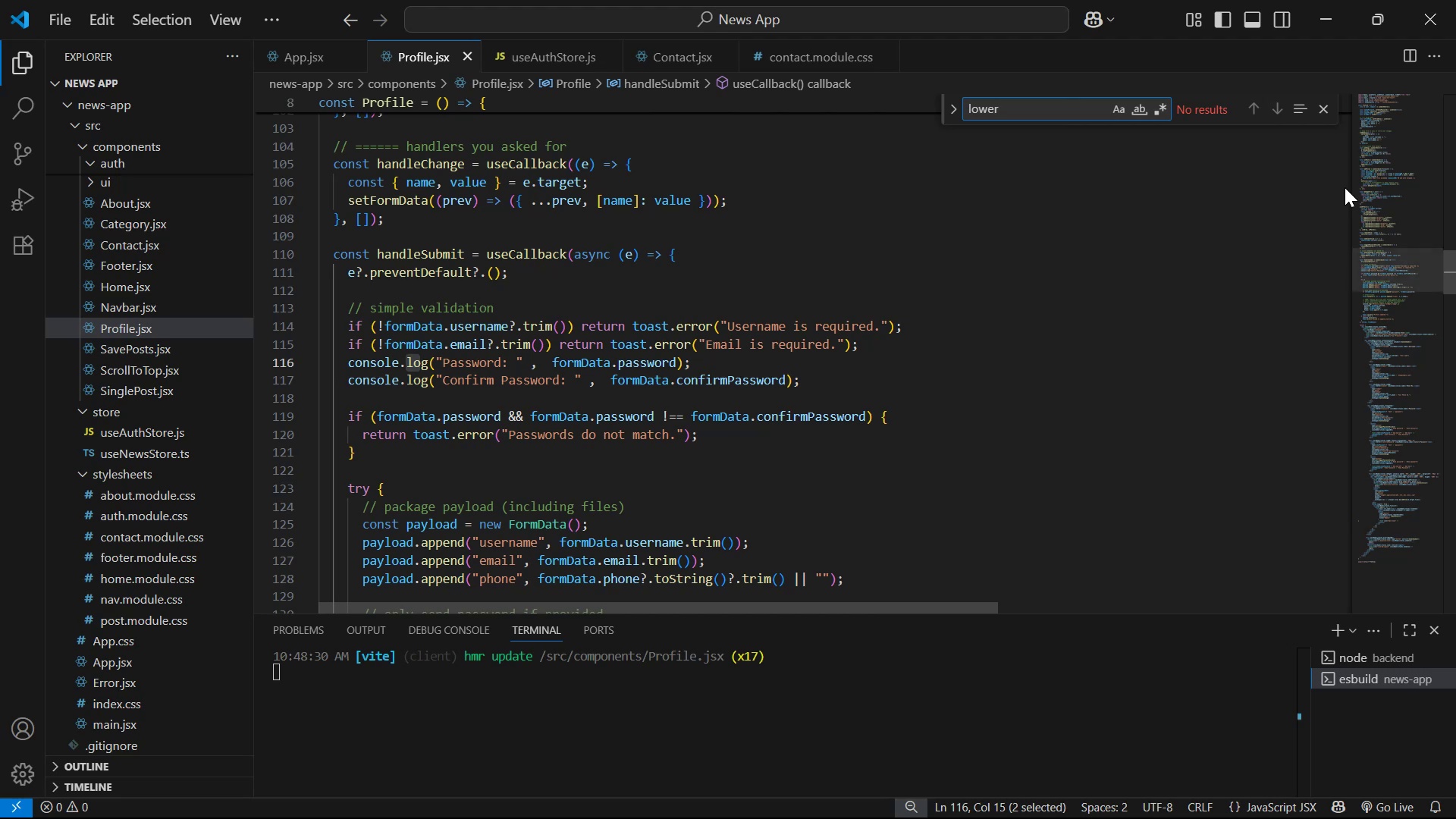 
left_click([1329, 113])
 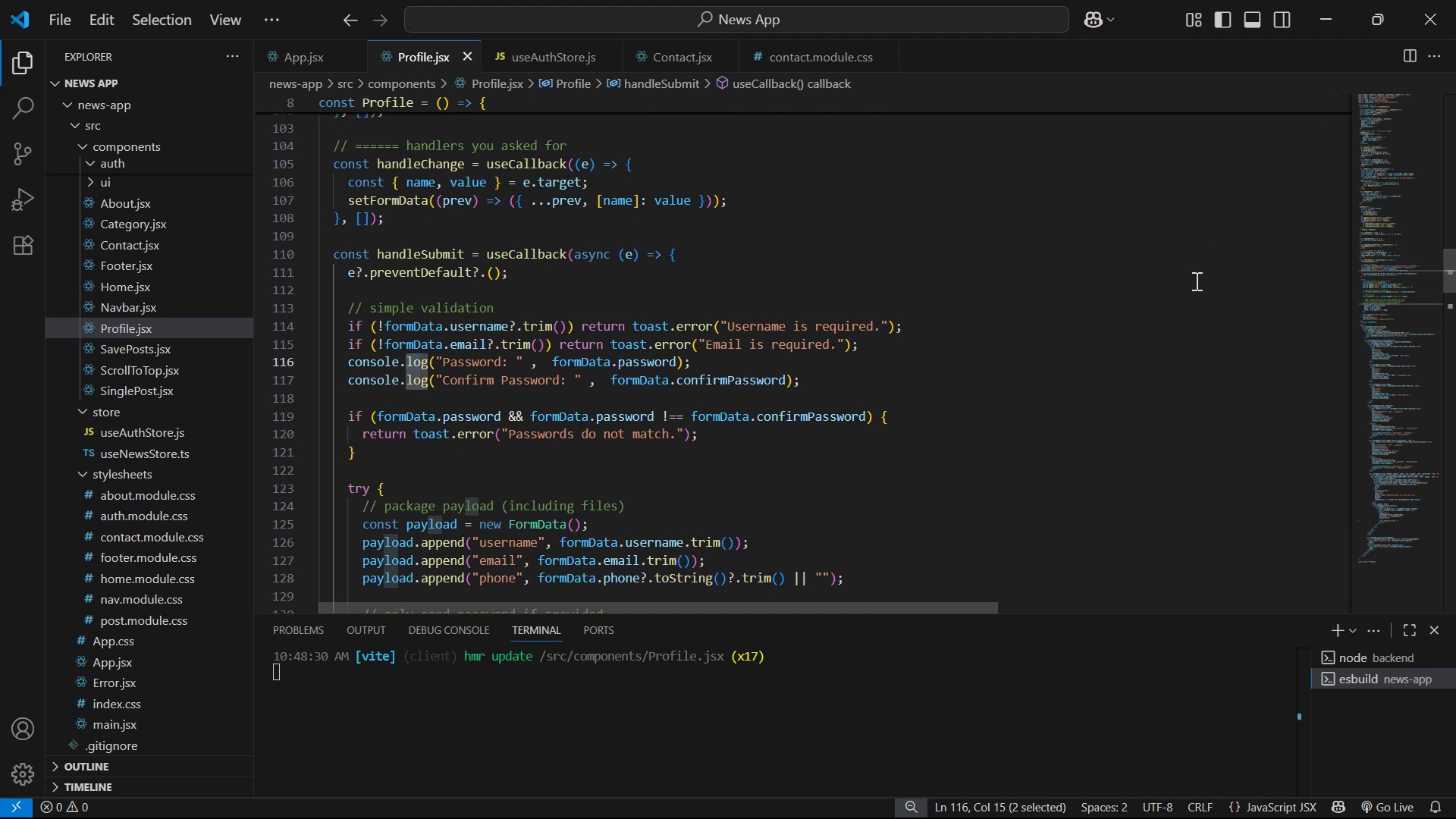 
scroll: coordinate [1195, 298], scroll_direction: down, amount: 2.0
 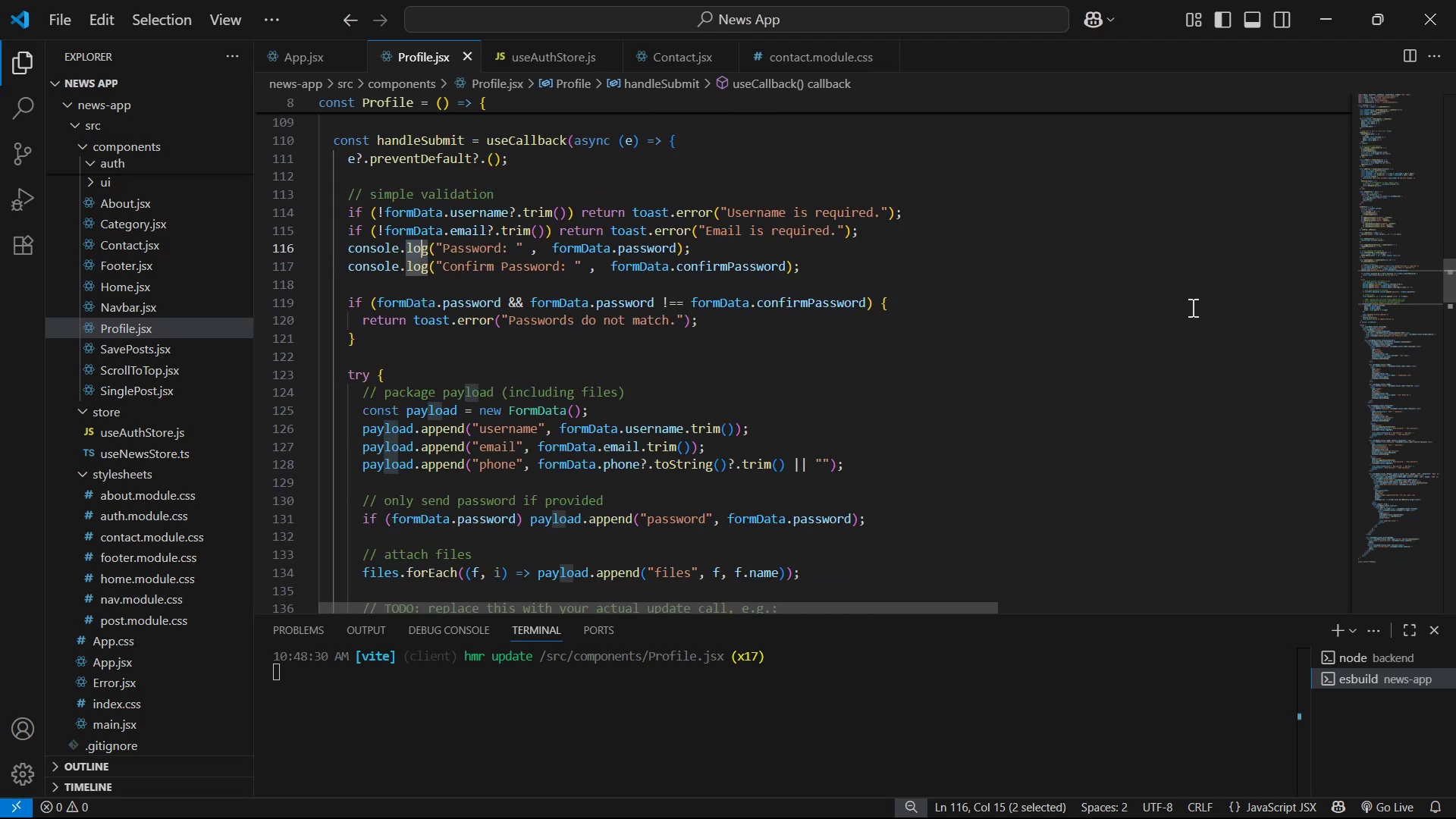 
key(Alt+AltLeft)
 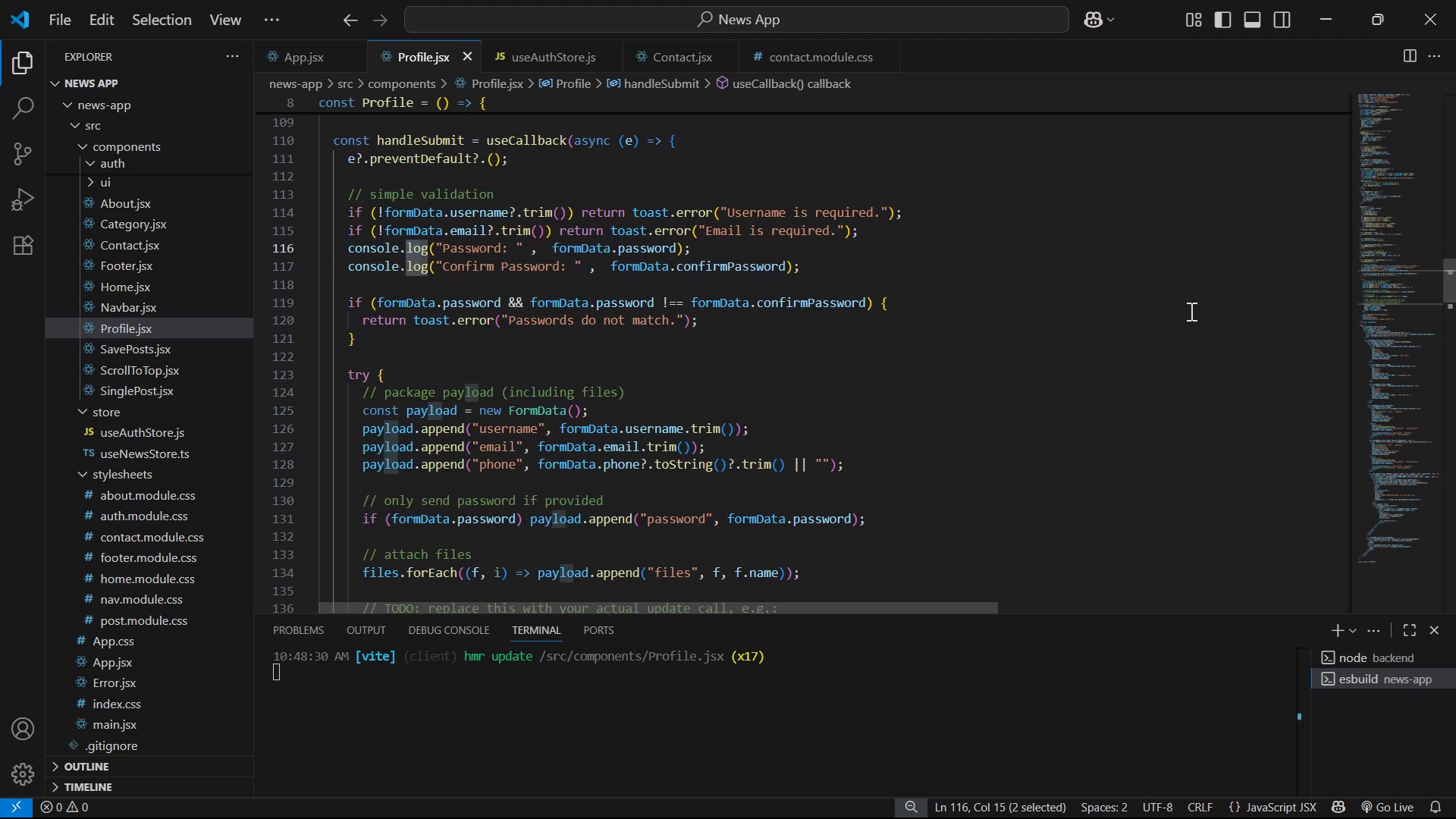 
key(Alt+Tab)
 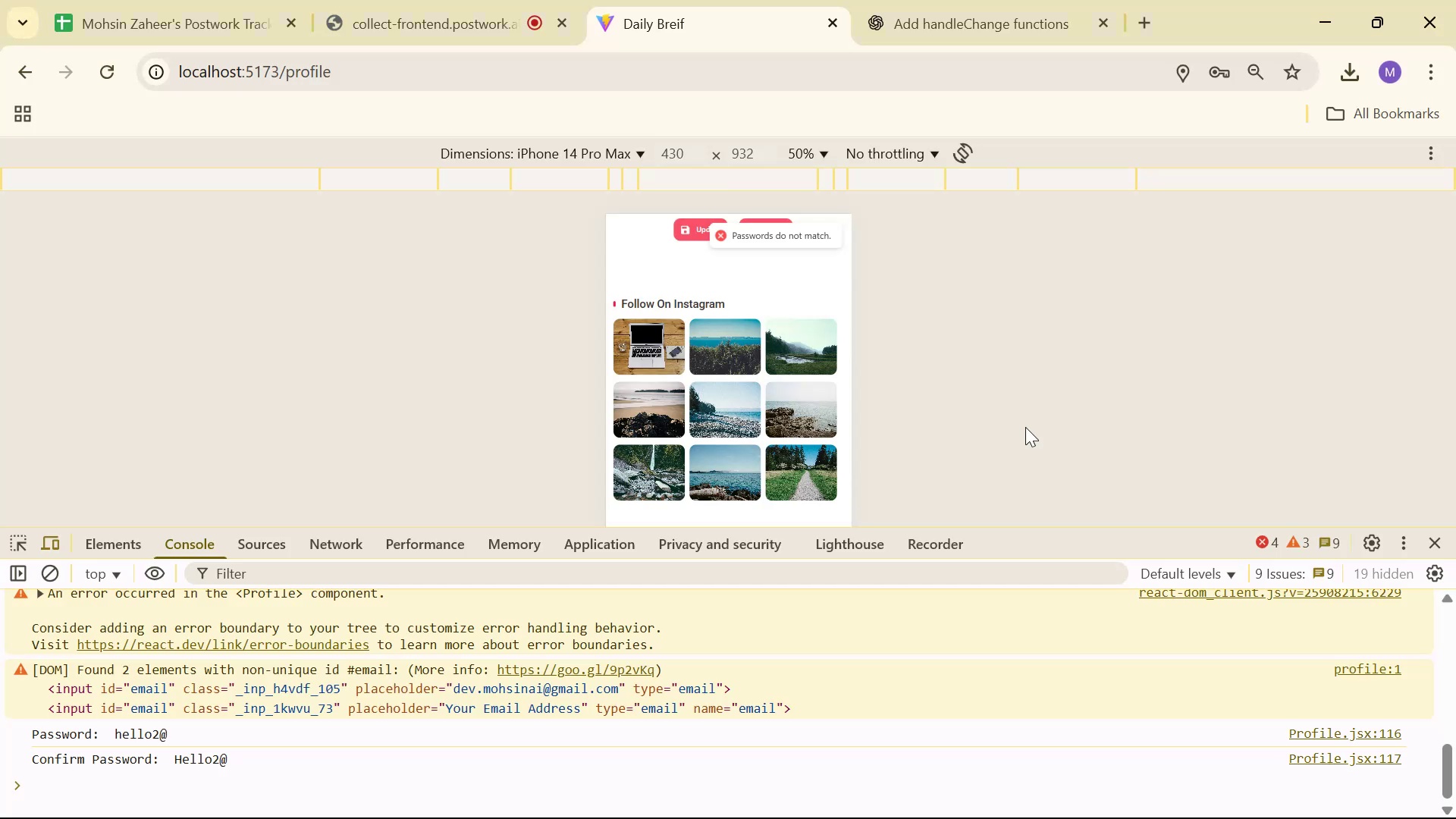 
scroll: coordinate [786, 366], scroll_direction: up, amount: 9.0
 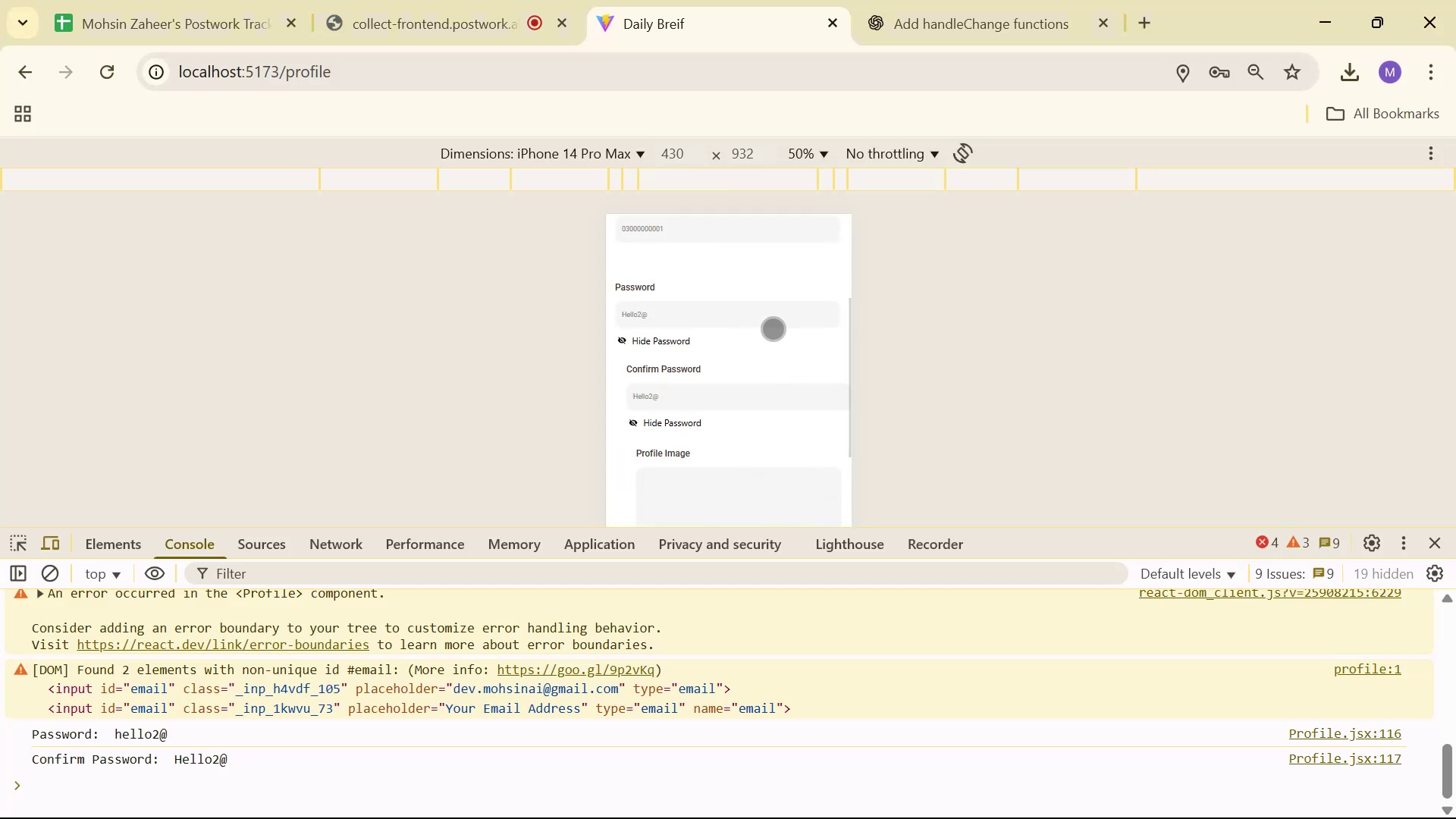 
left_click([772, 319])
 